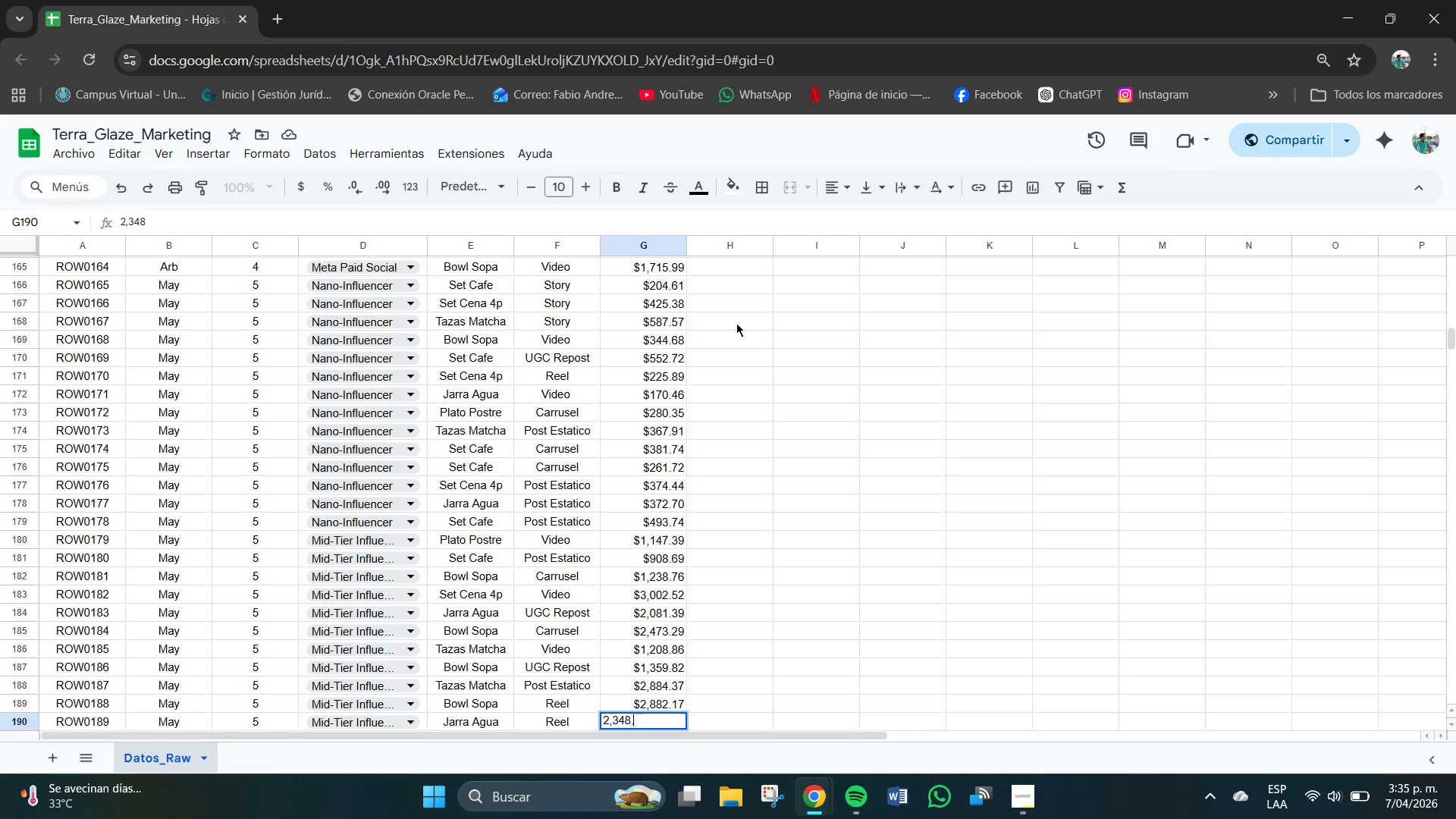 
key(NumpadDecimal)
 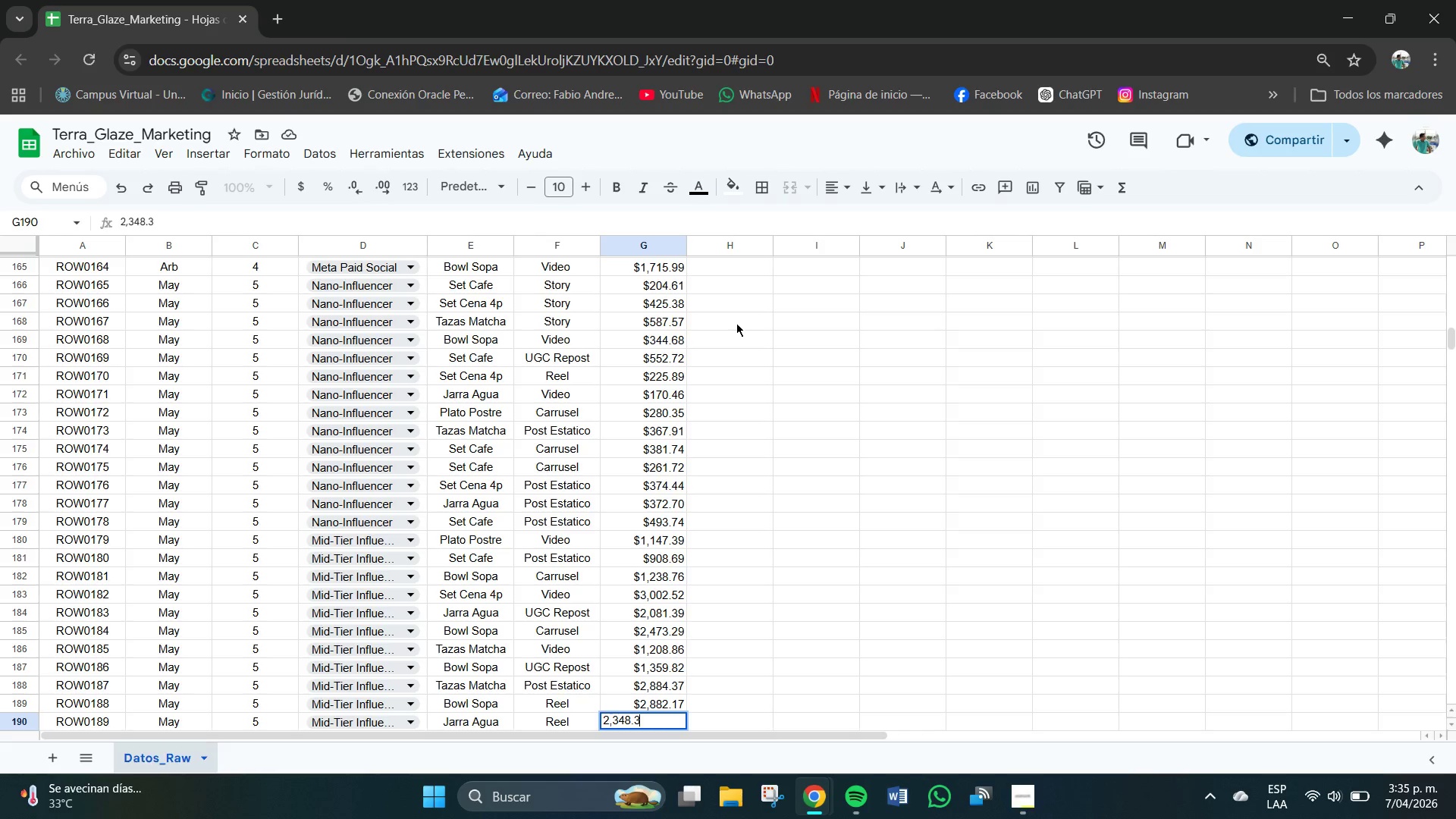 
key(Numpad3)
 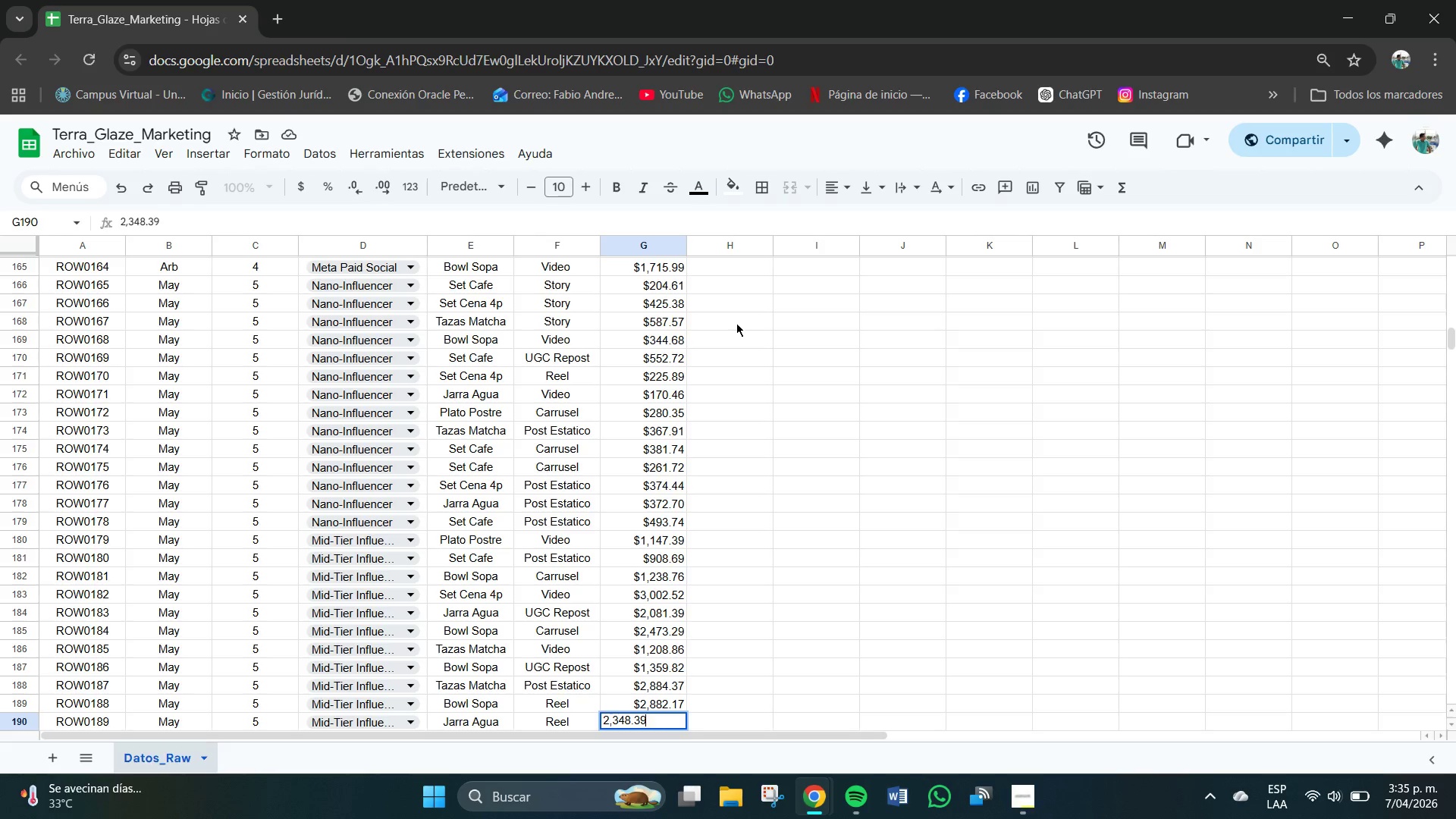 
key(Numpad9)
 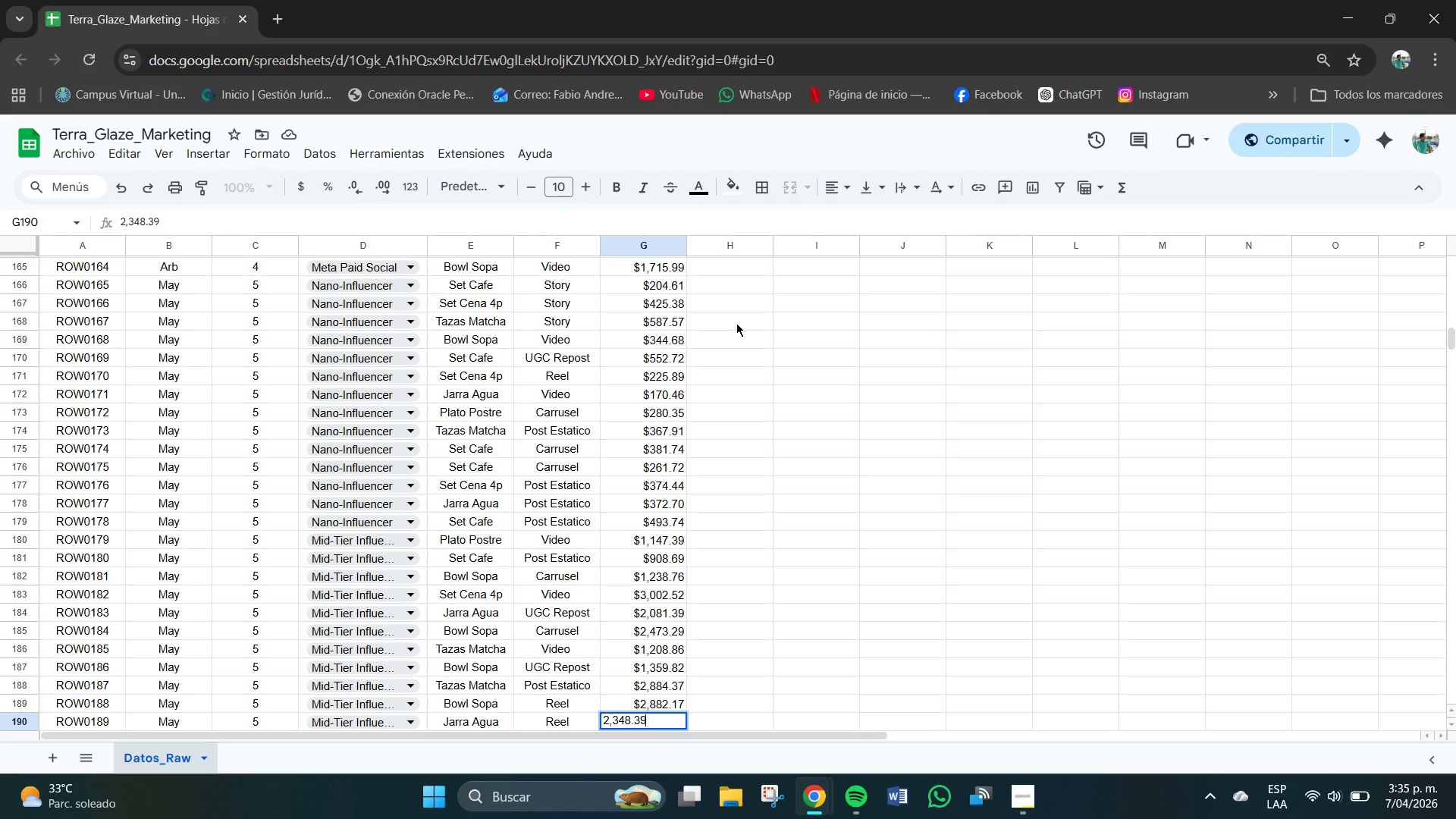 
key(NumpadEnter)
 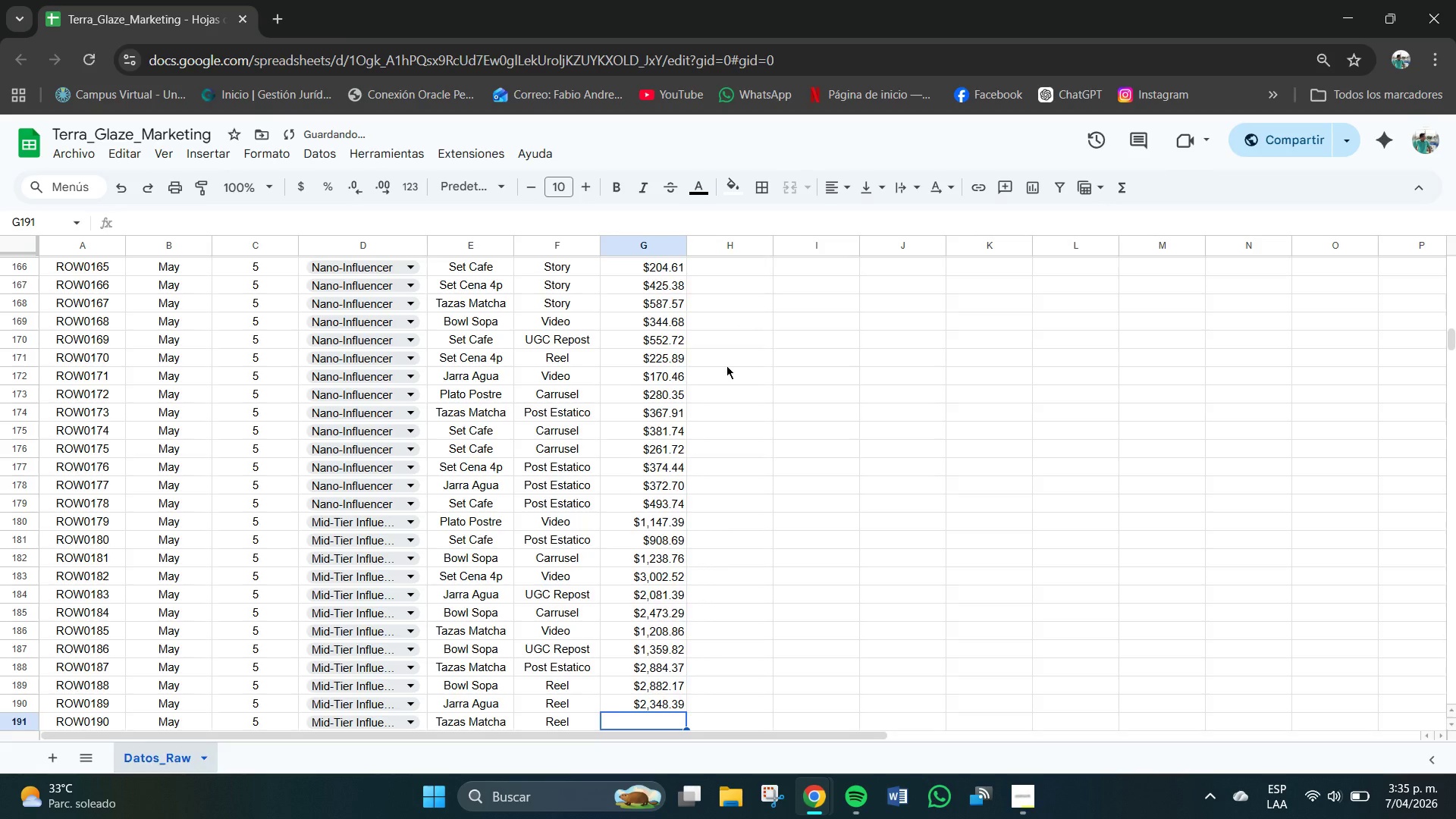 
scroll: coordinate [670, 375], scroll_direction: down, amount: 5.0
 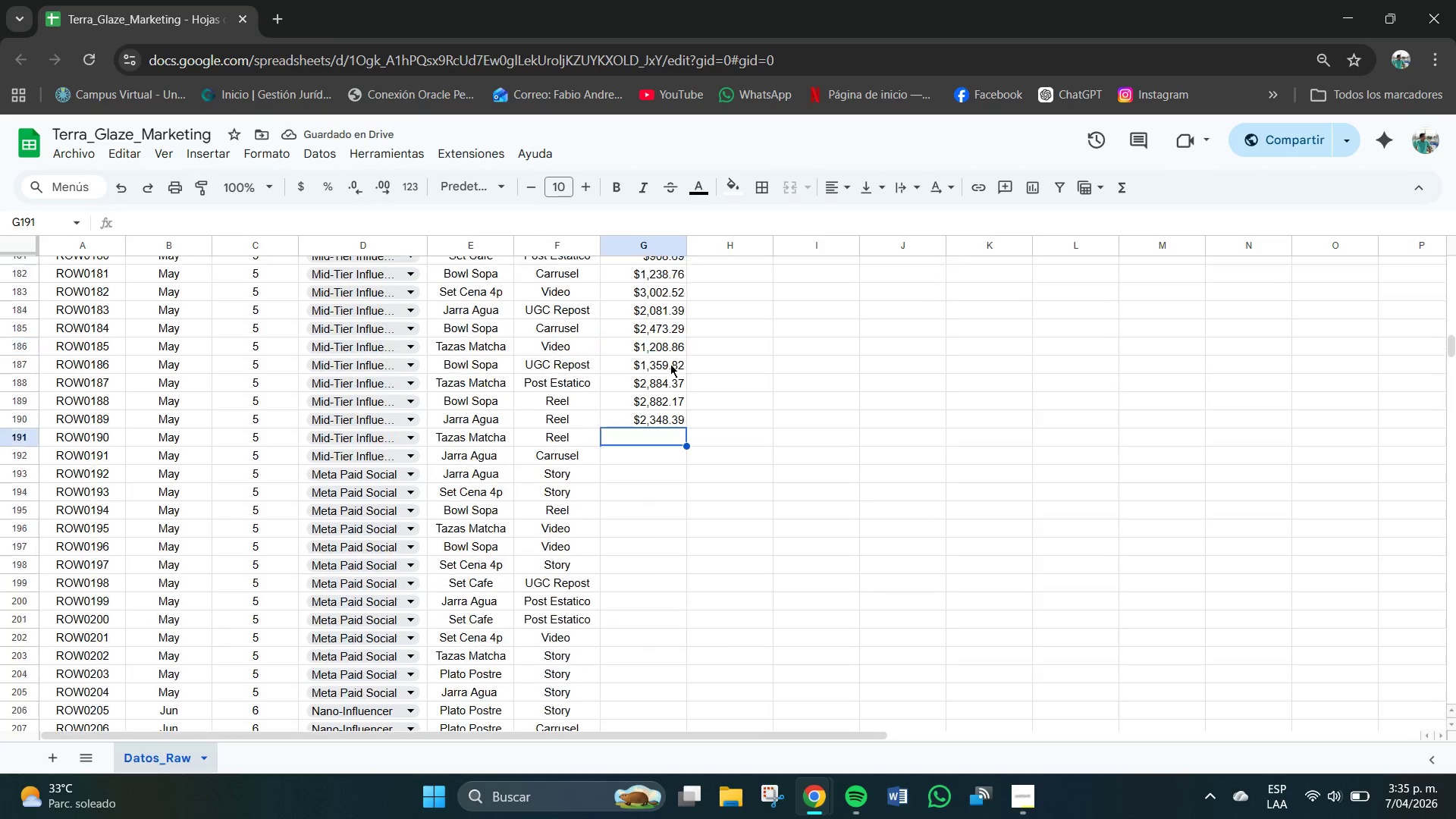 
scroll: coordinate [670, 364], scroll_direction: up, amount: 2.0
 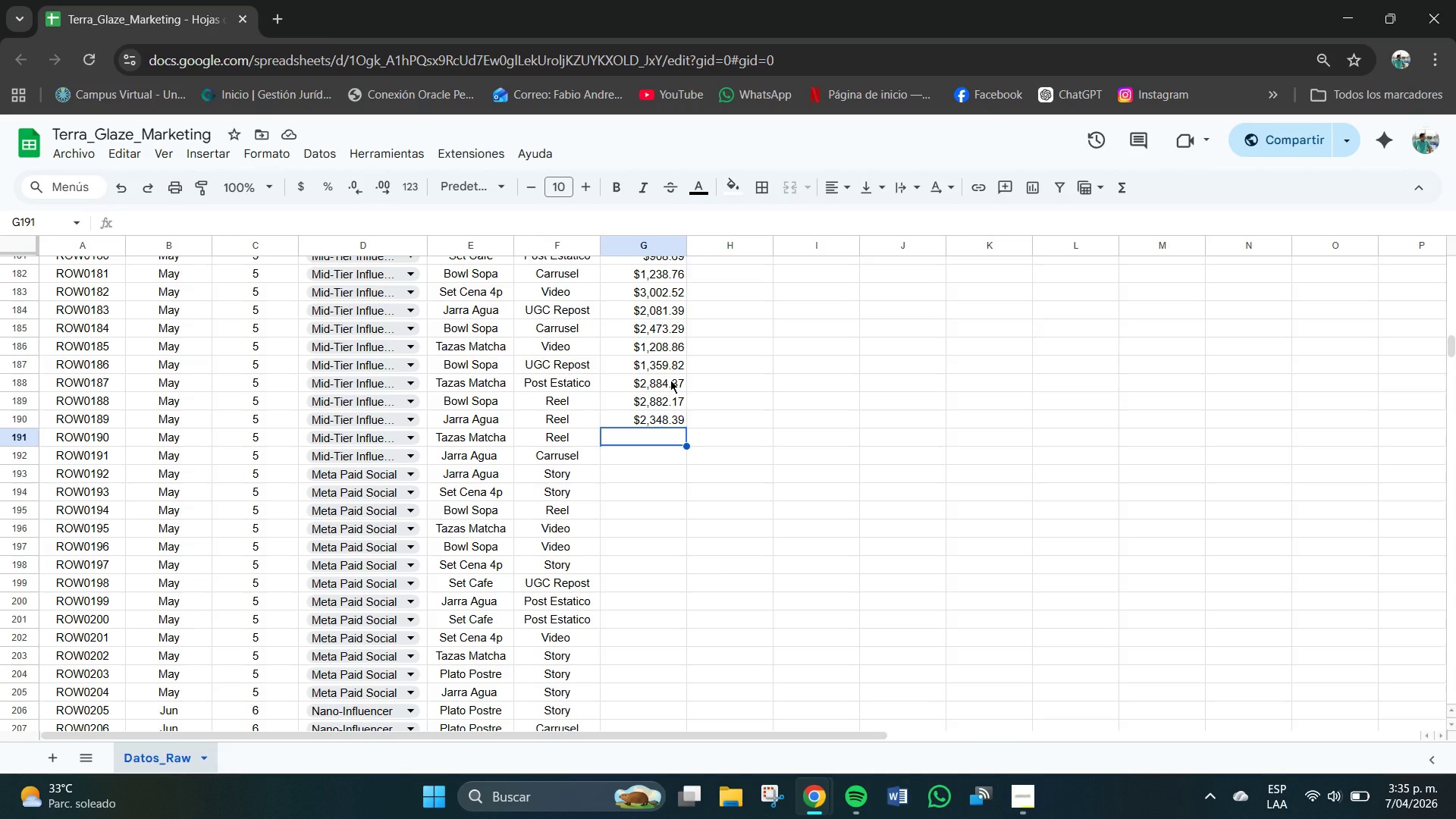 
wait(13.9)
 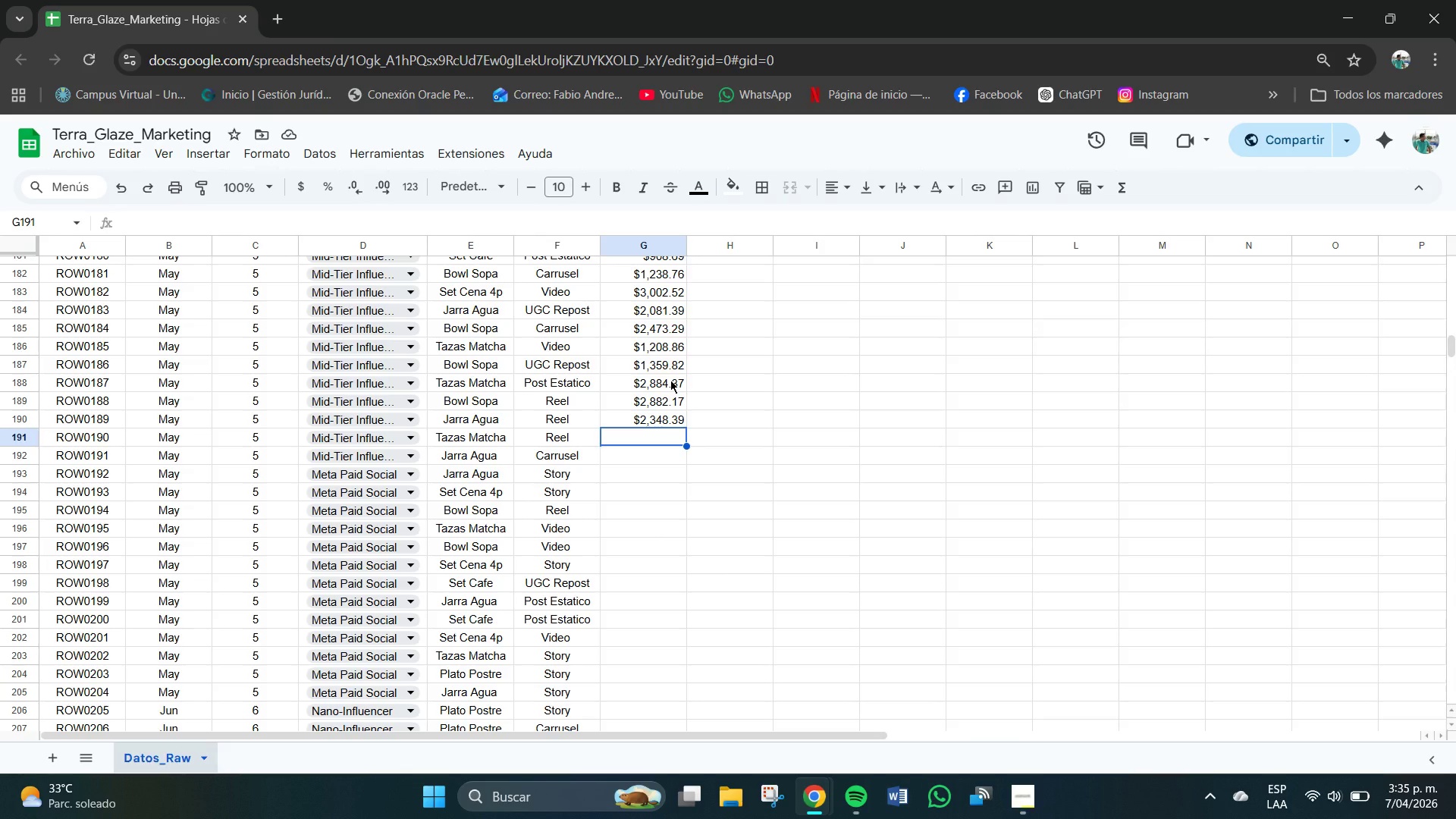 
key(Numpad1)
 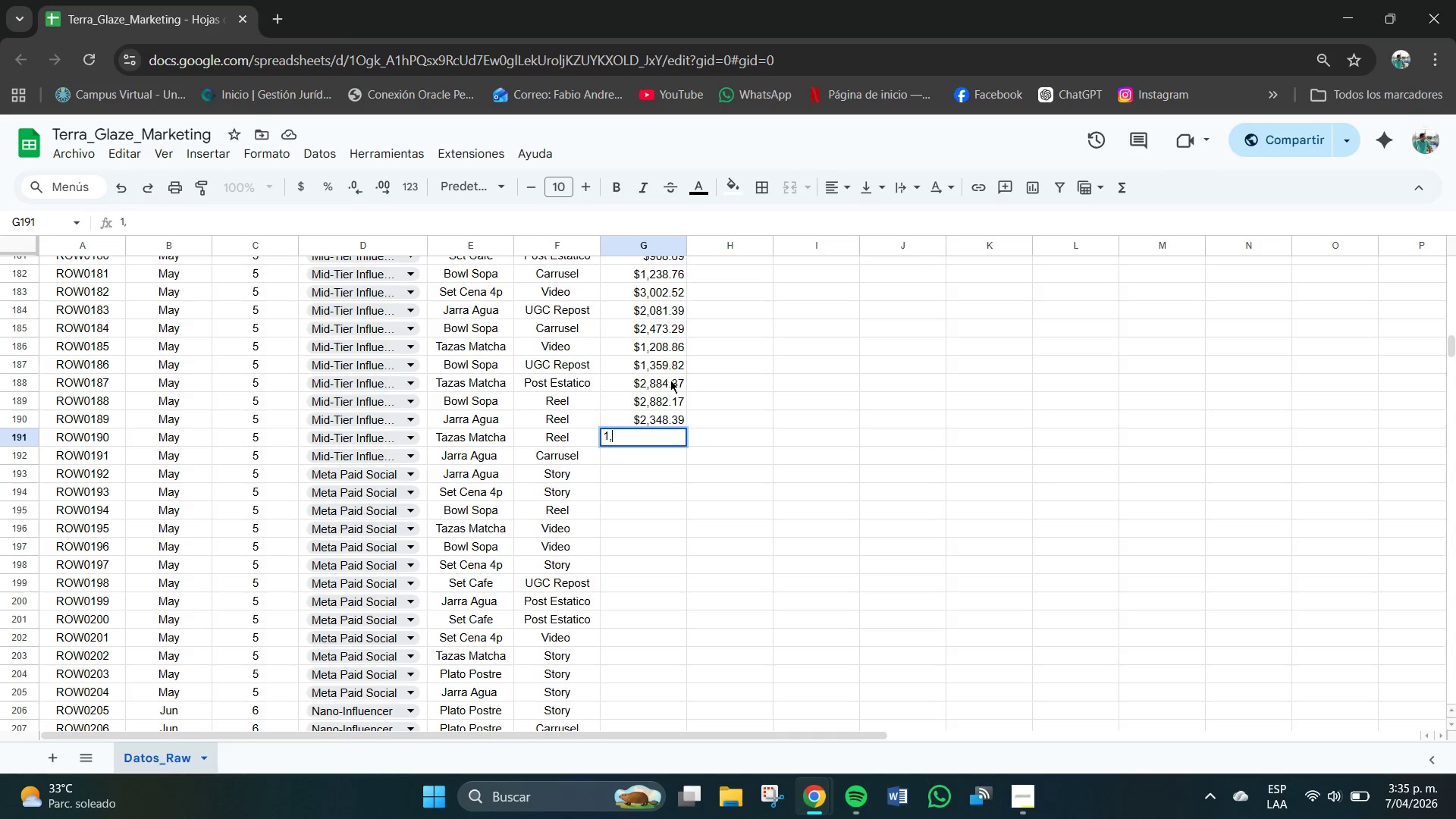 
key(Comma)
 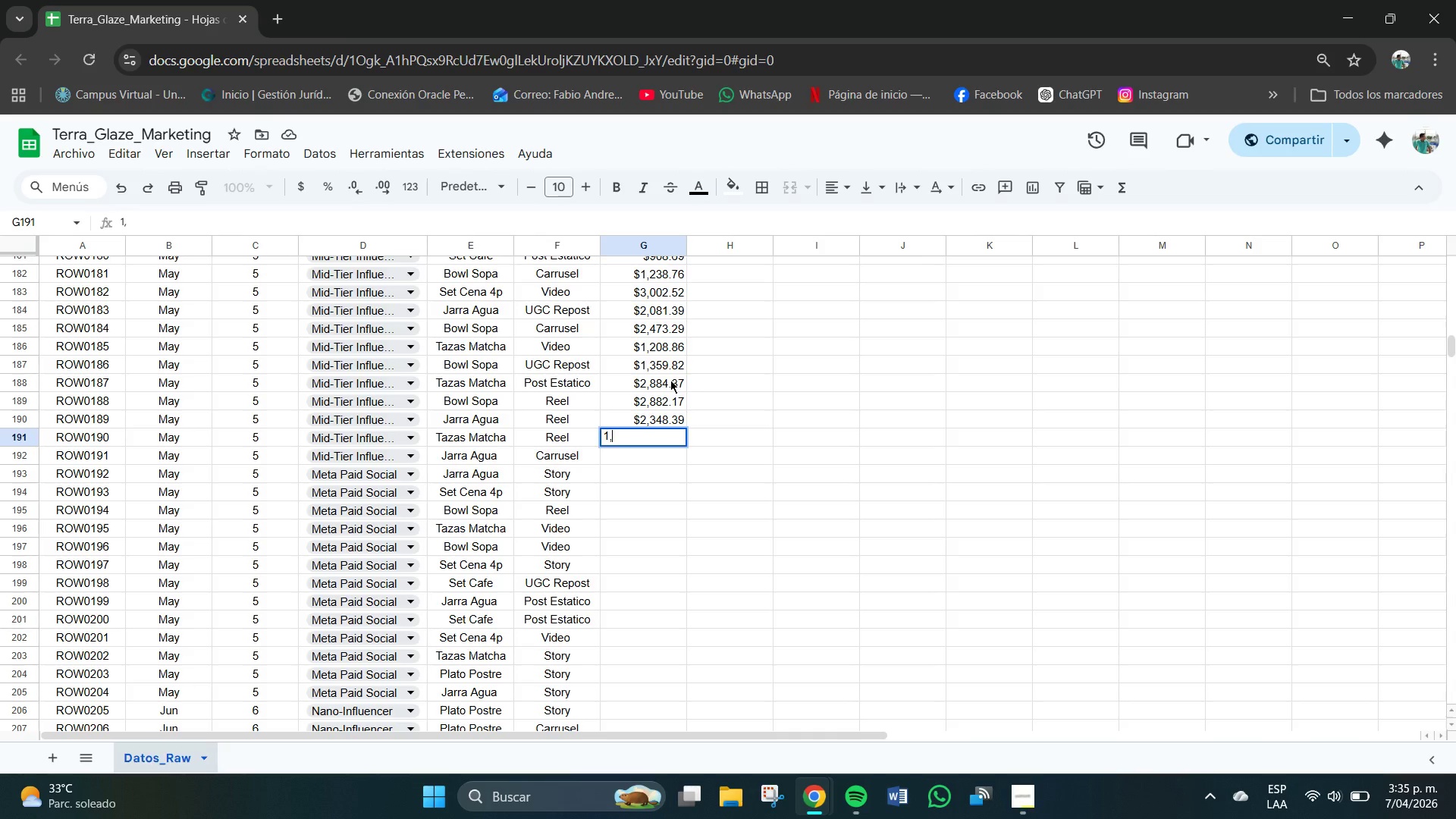 
key(Numpad7)
 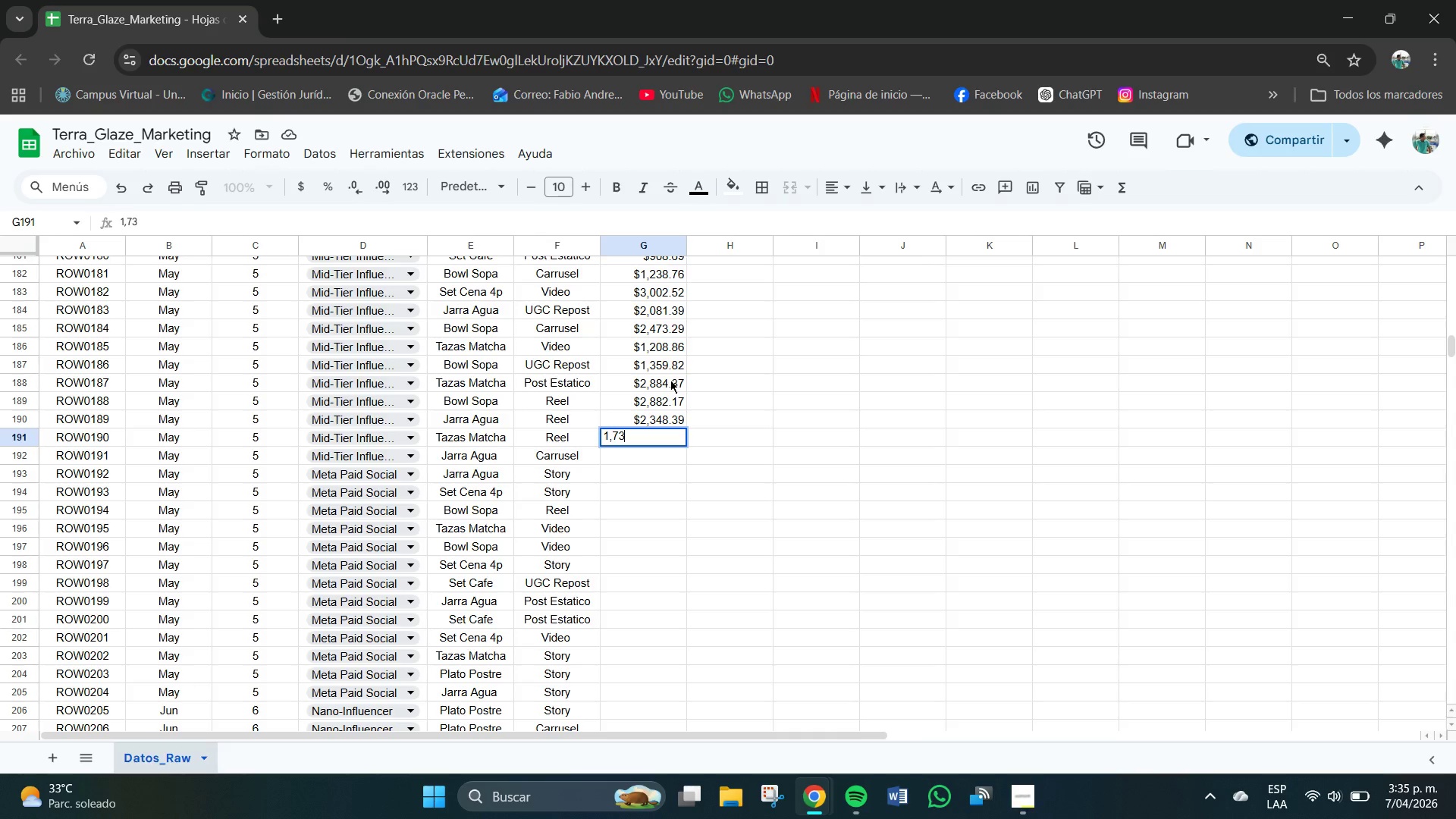 
key(Numpad3)
 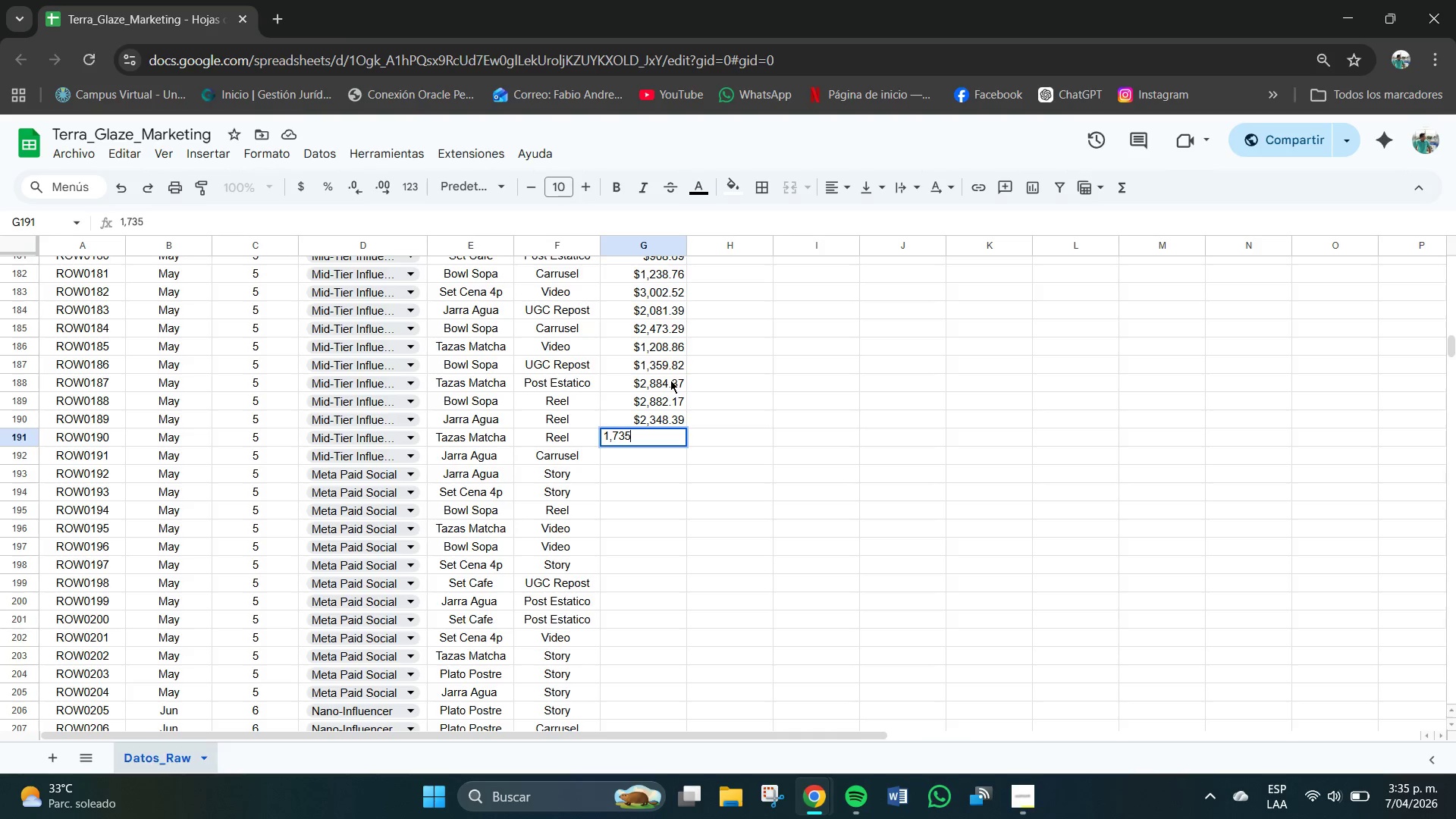 
key(Numpad5)
 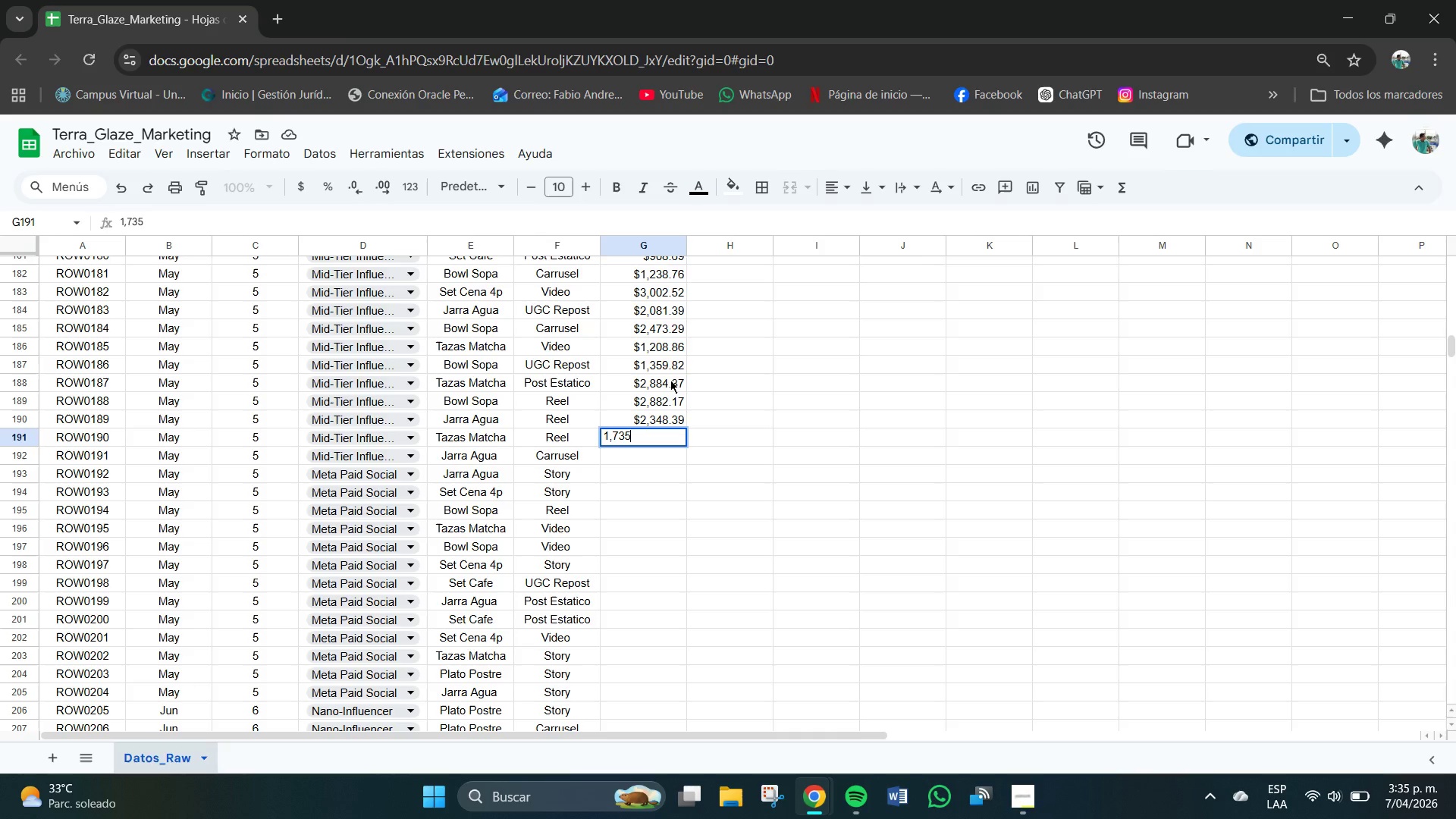 
key(NumpadDecimal)
 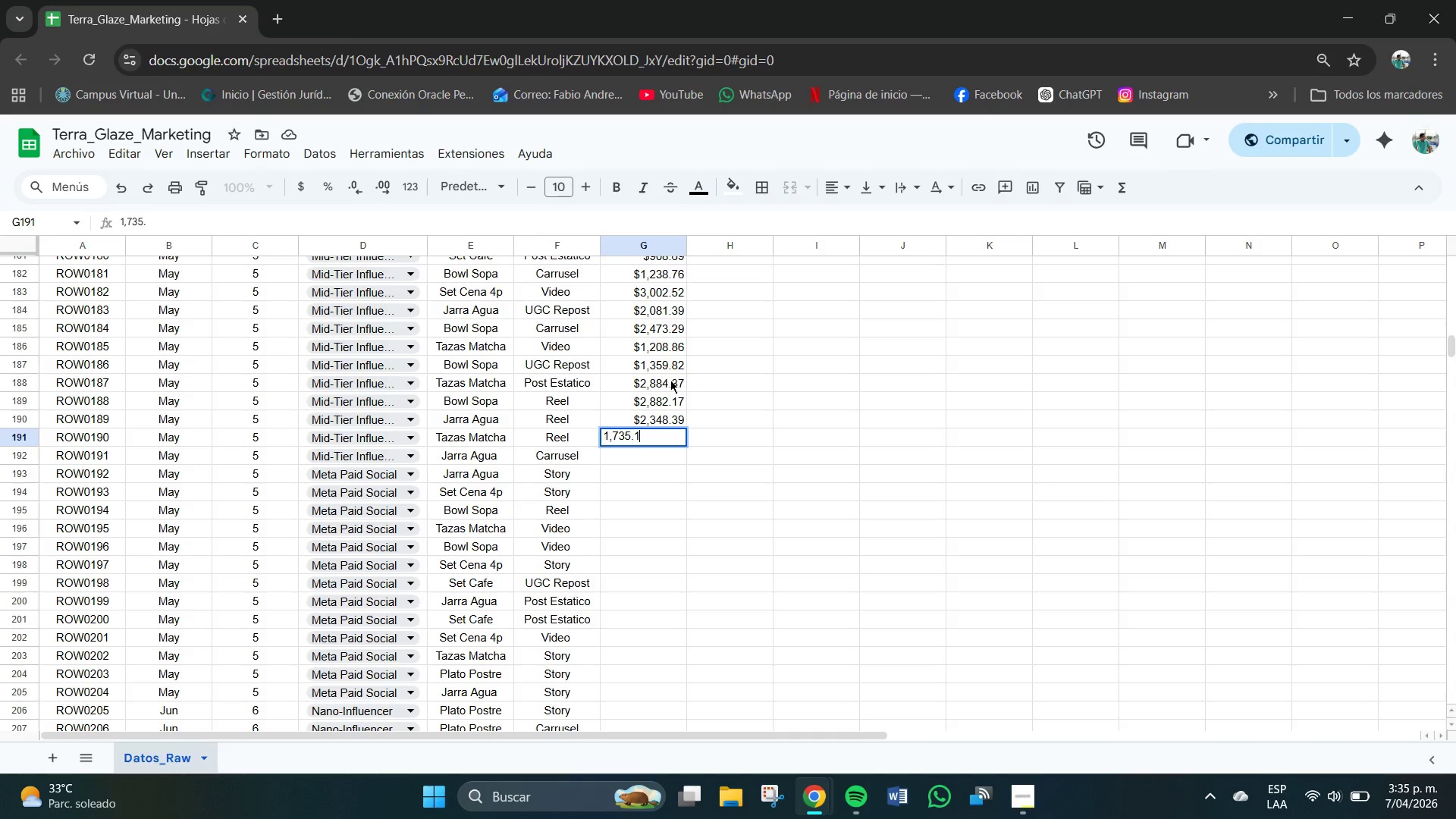 
key(Numpad1)
 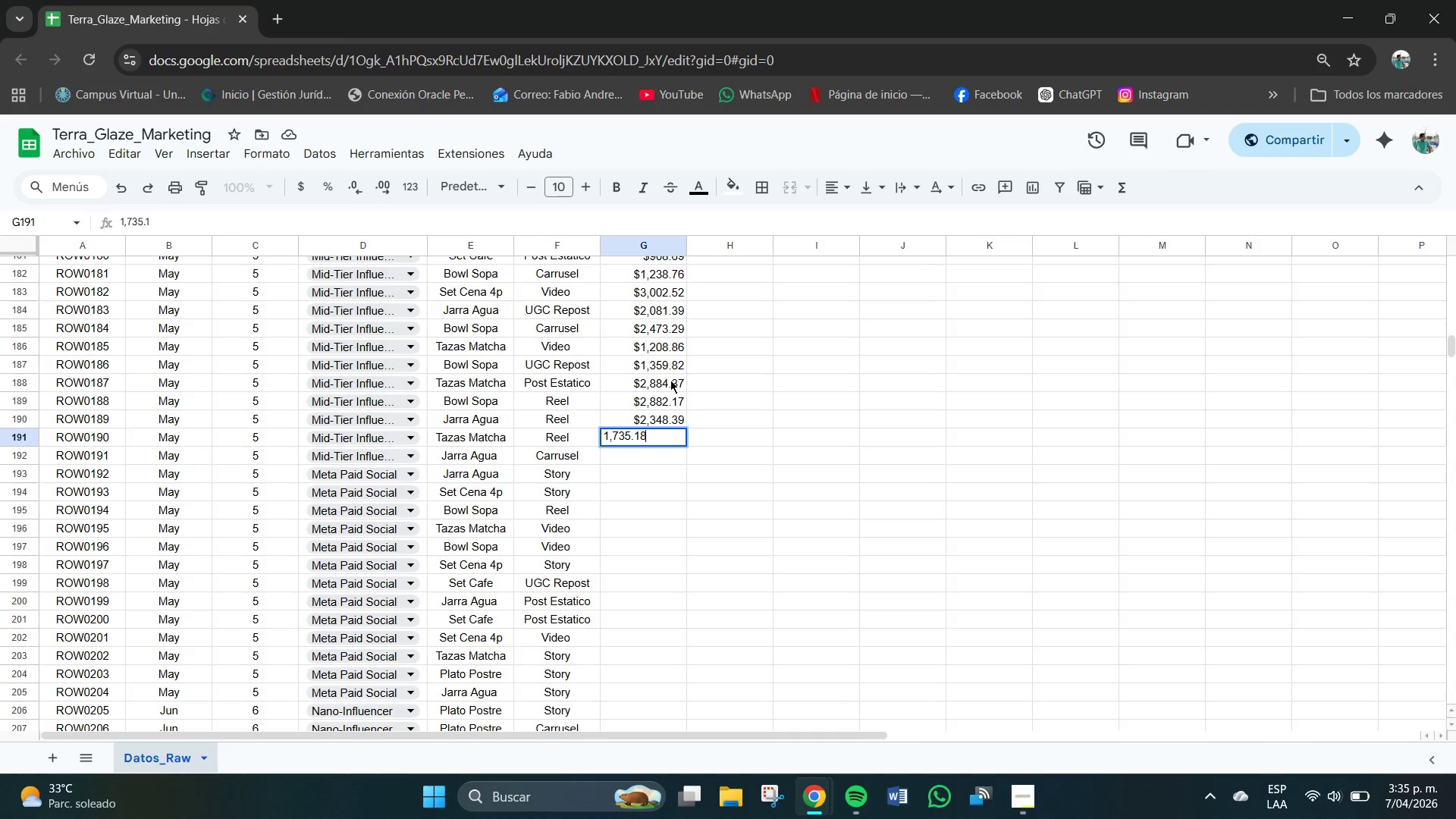 
key(Numpad8)
 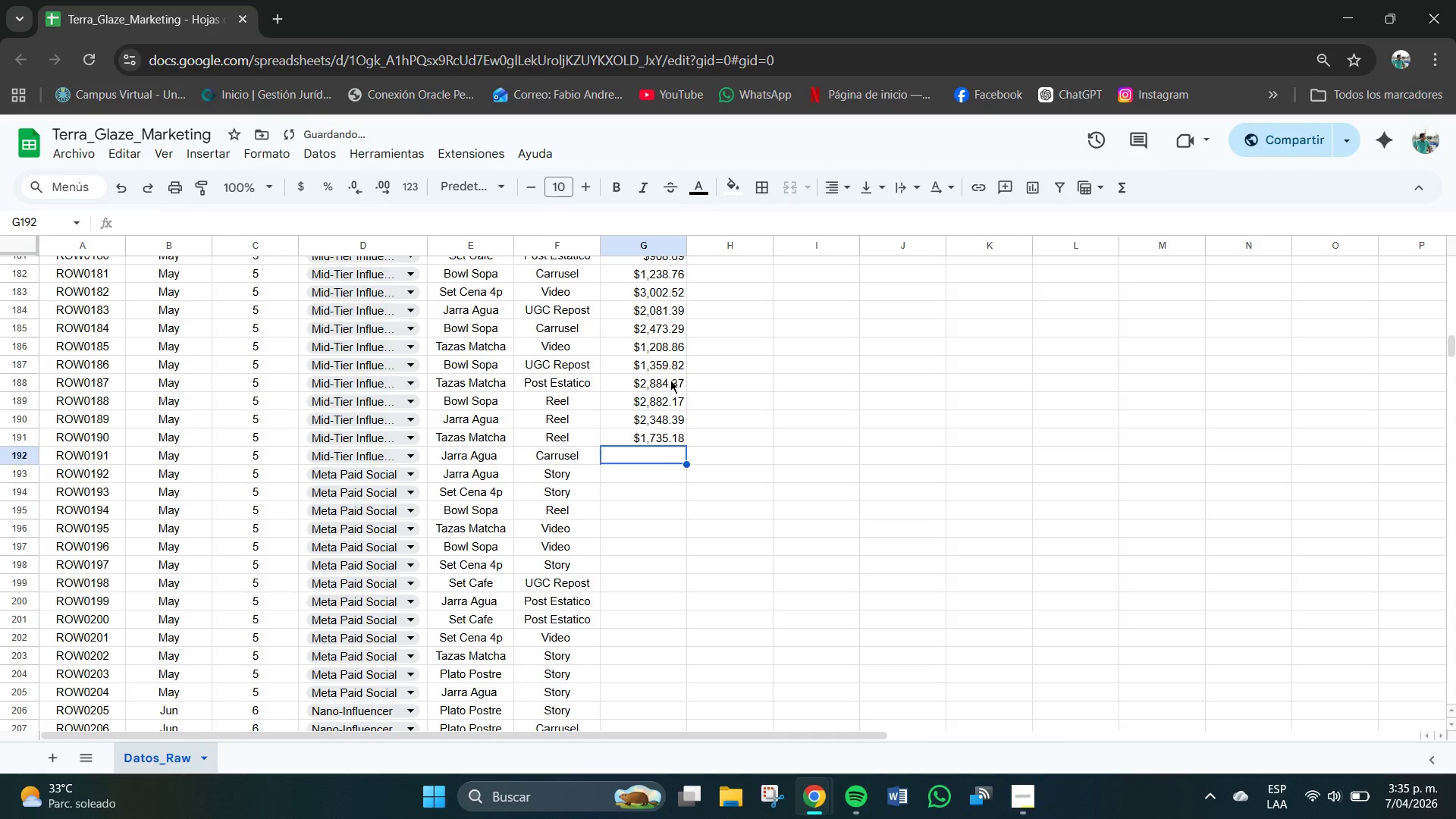 
key(NumpadEnter)
 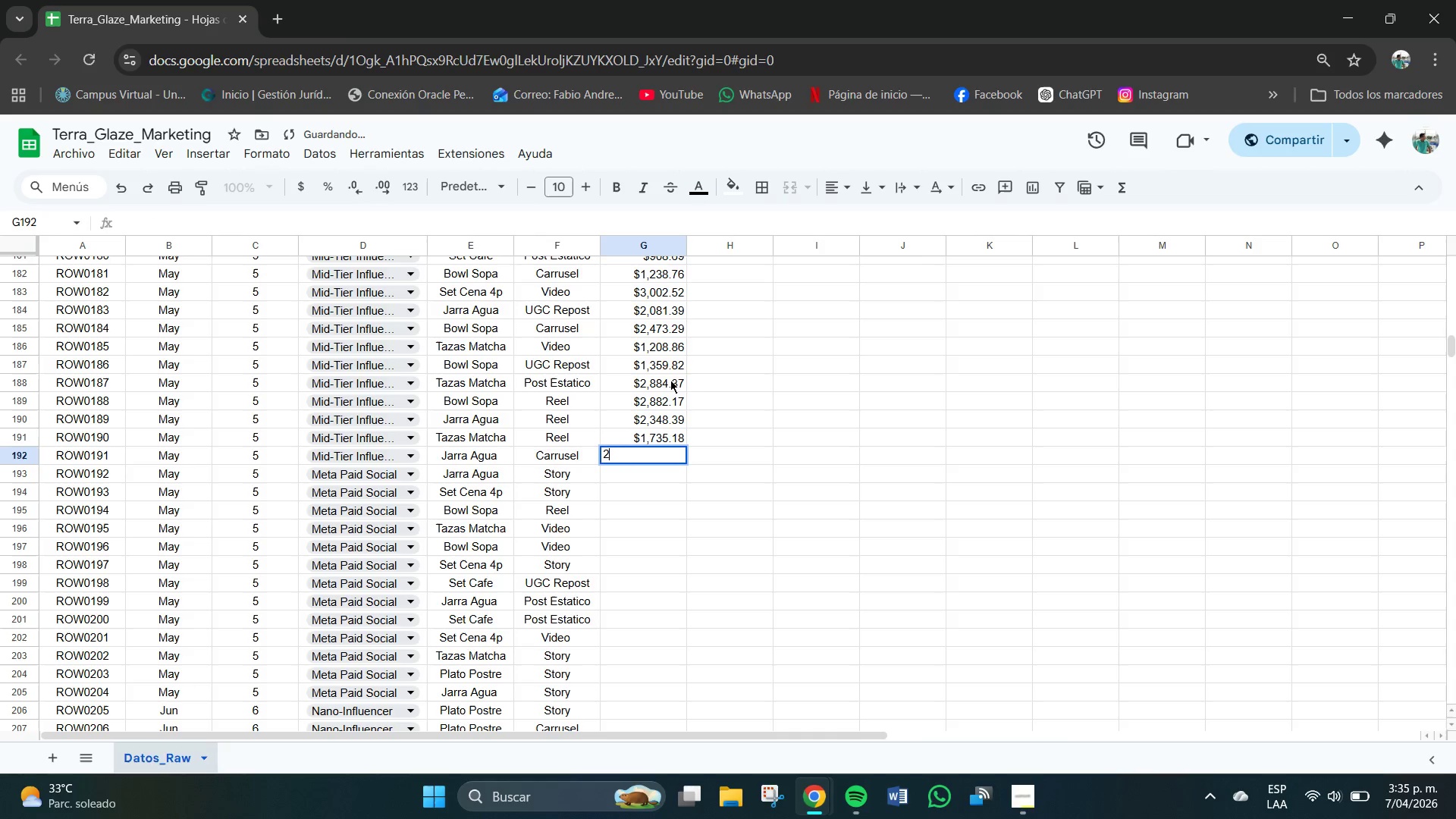 
key(Numpad2)
 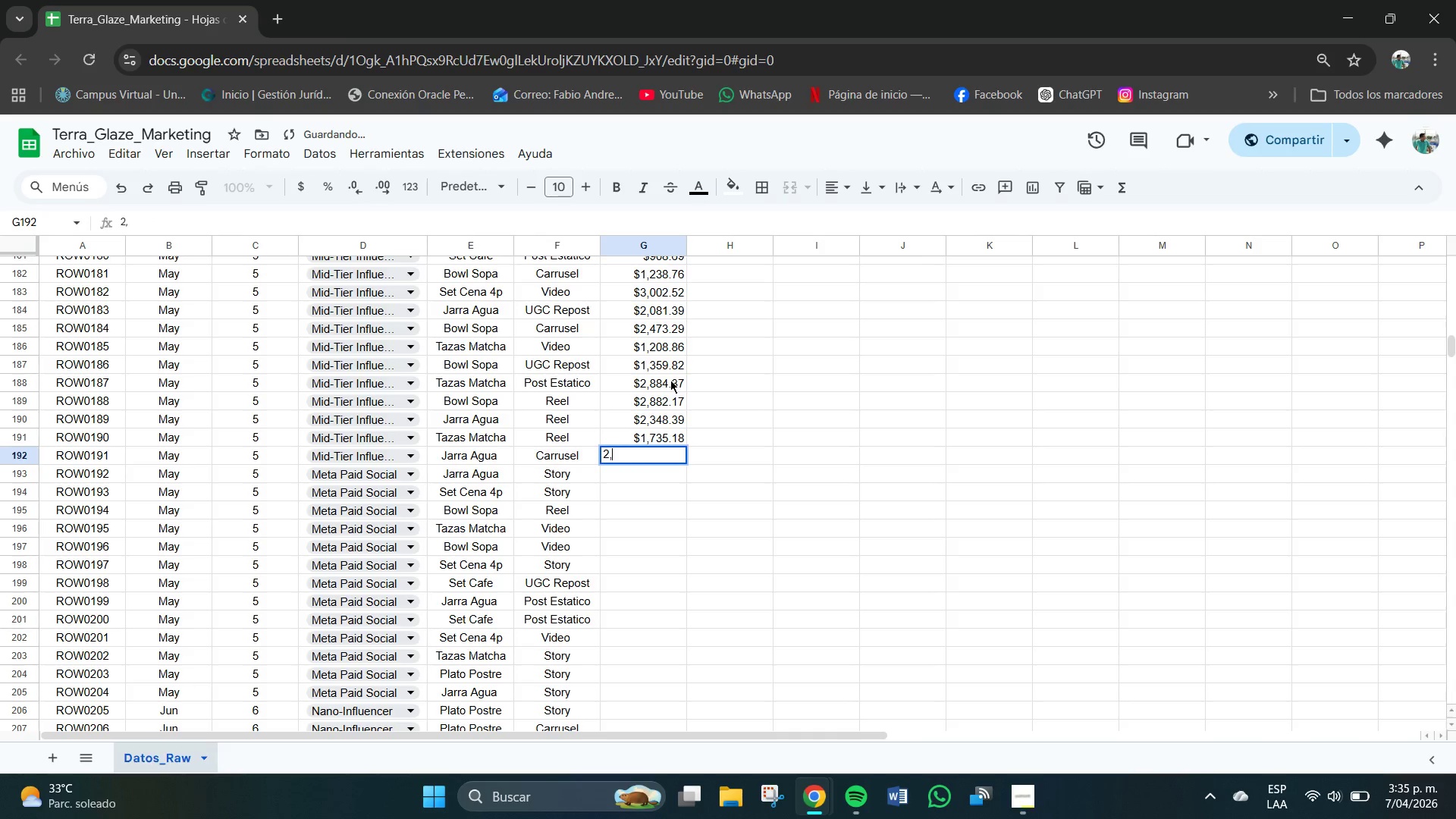 
key(Comma)
 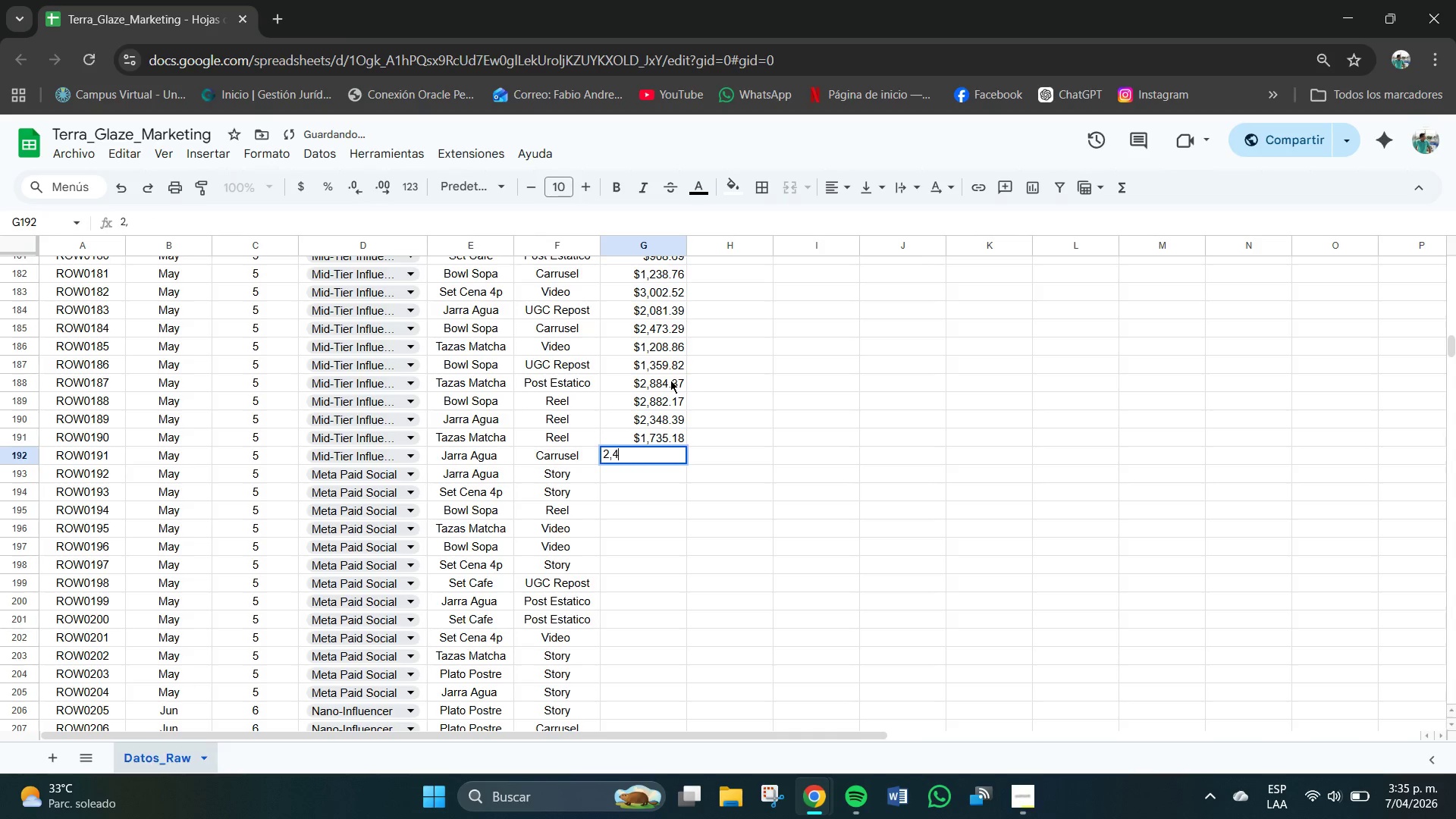 
key(Numpad4)
 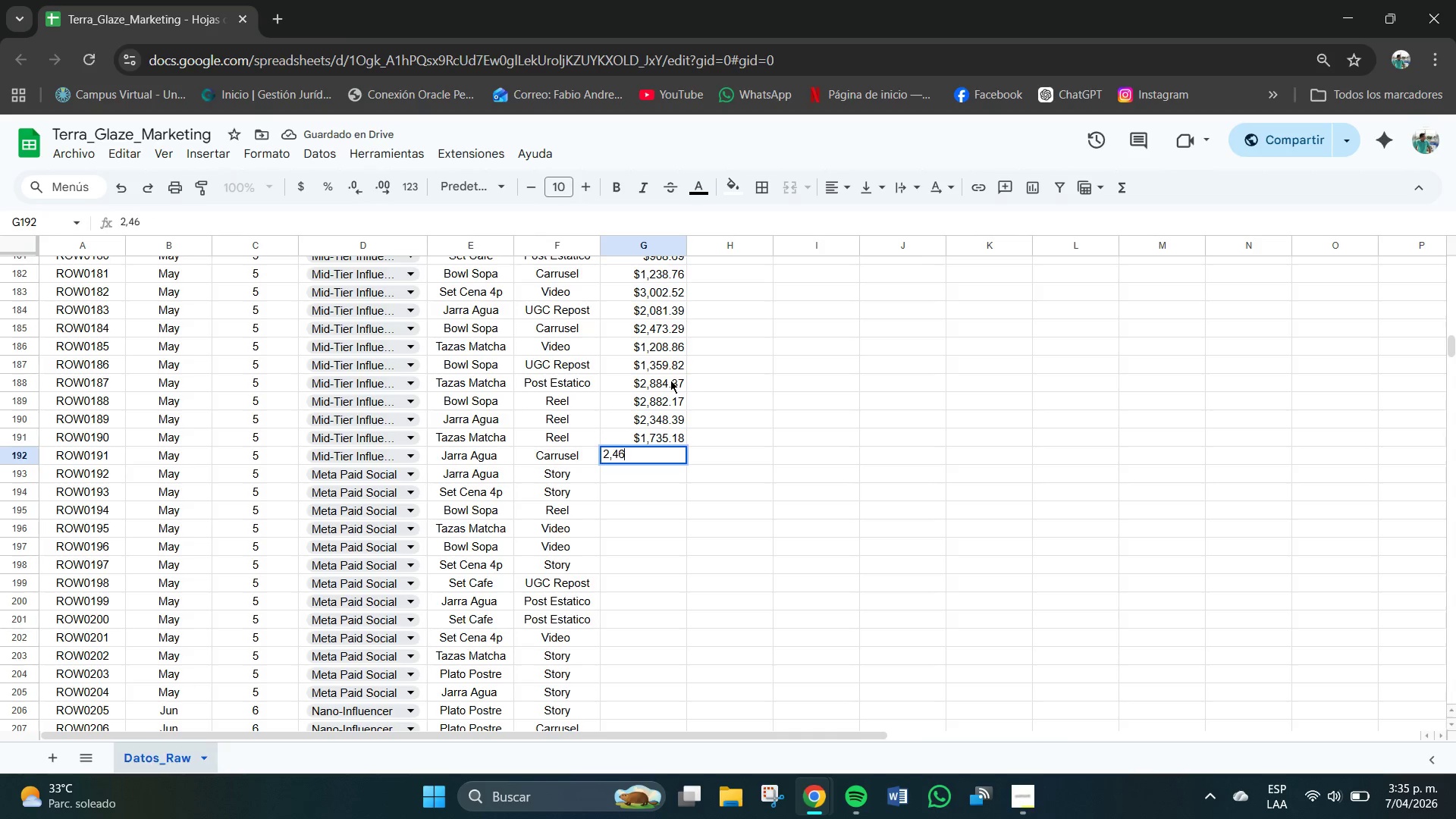 
key(Numpad6)
 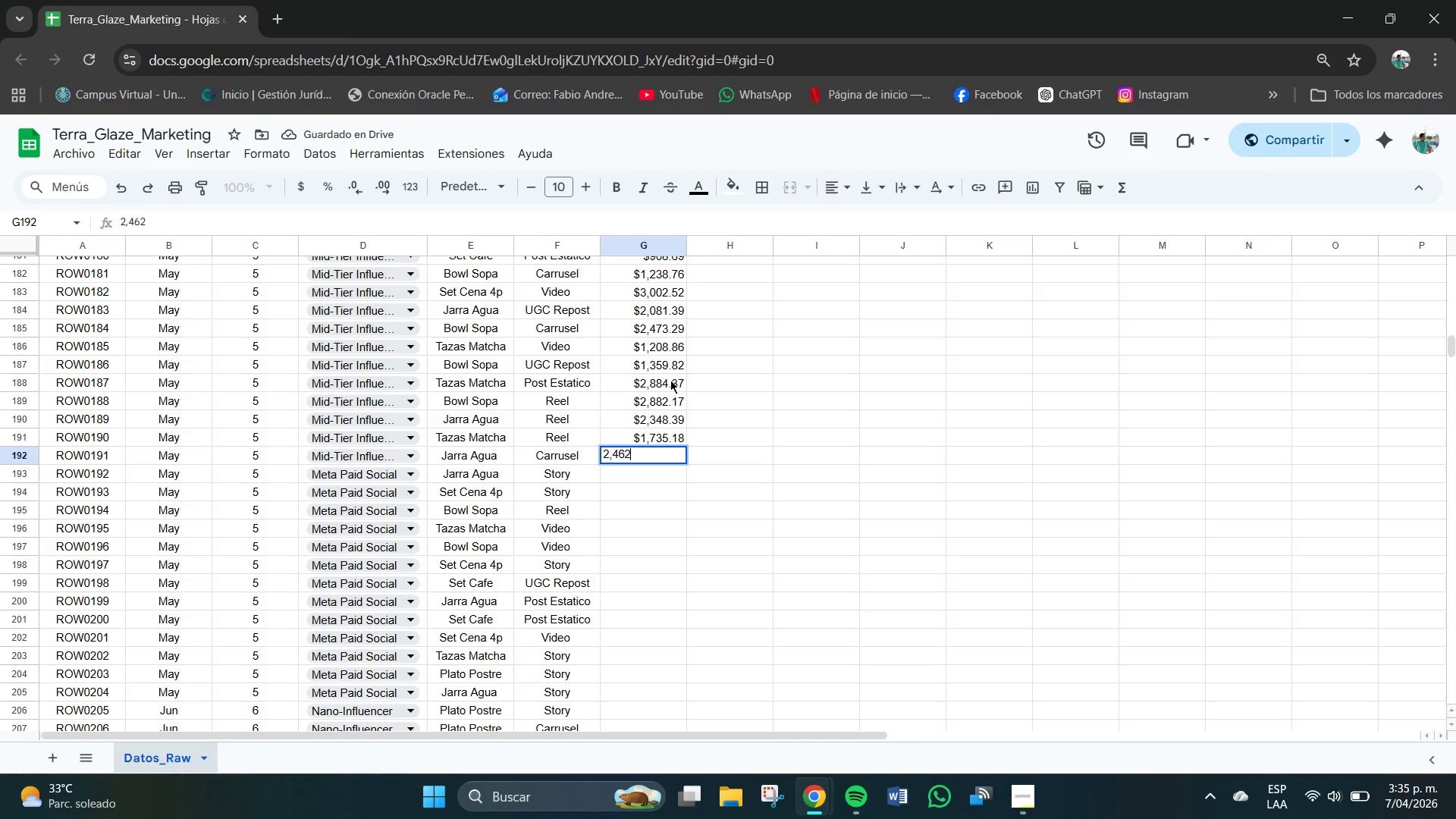 
key(Numpad2)
 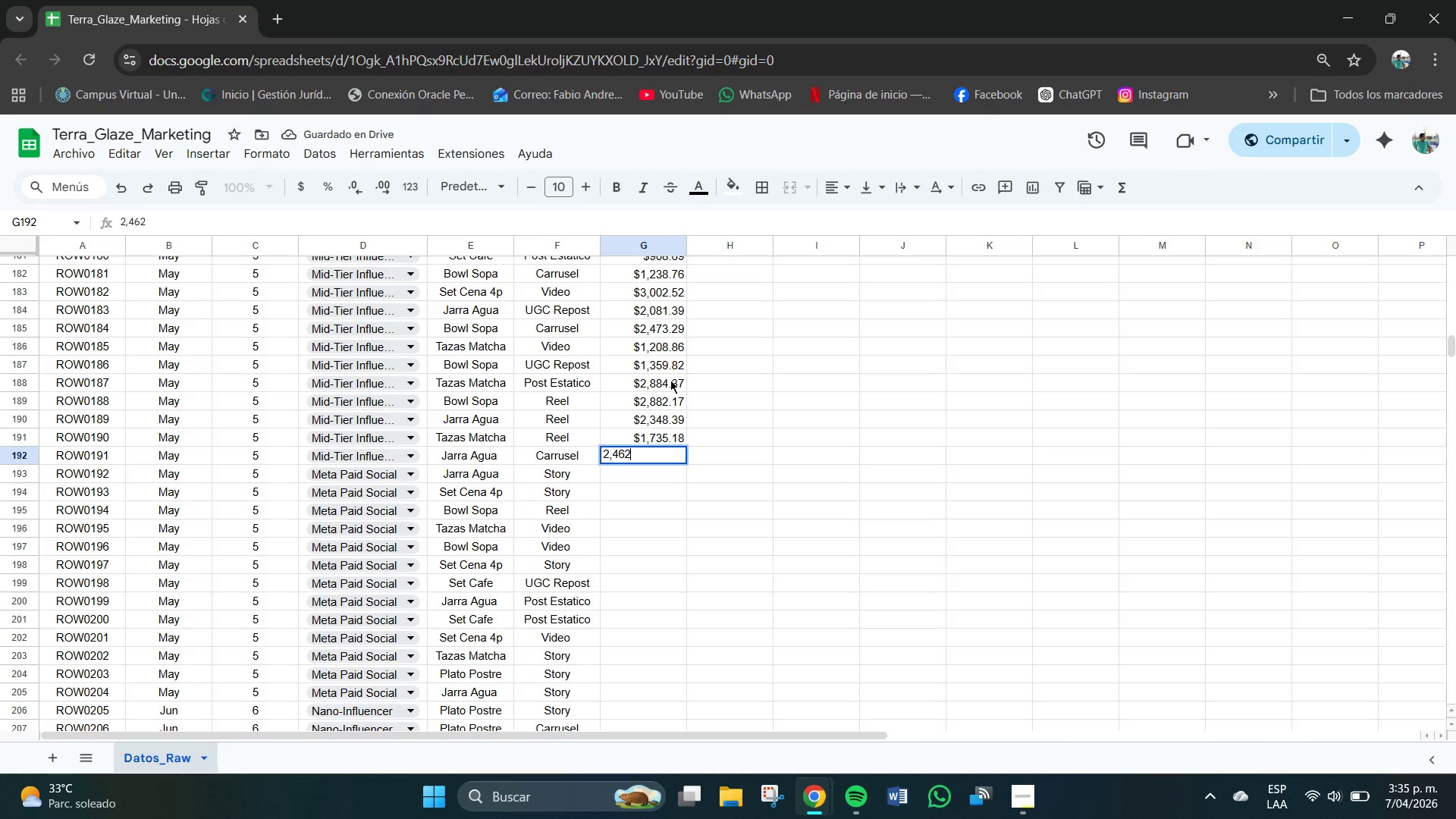 
key(NumpadDecimal)
 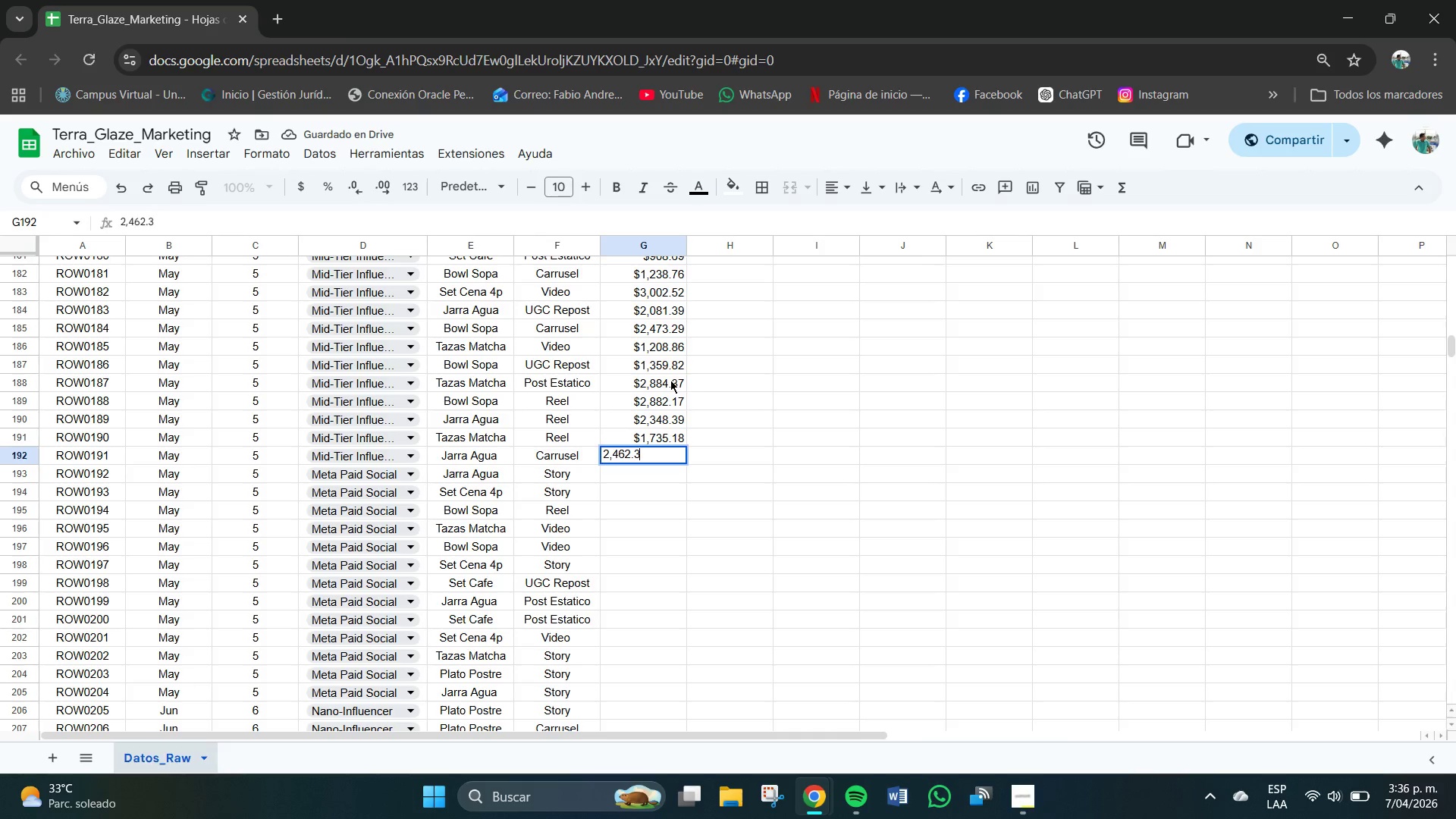 
key(Numpad3)
 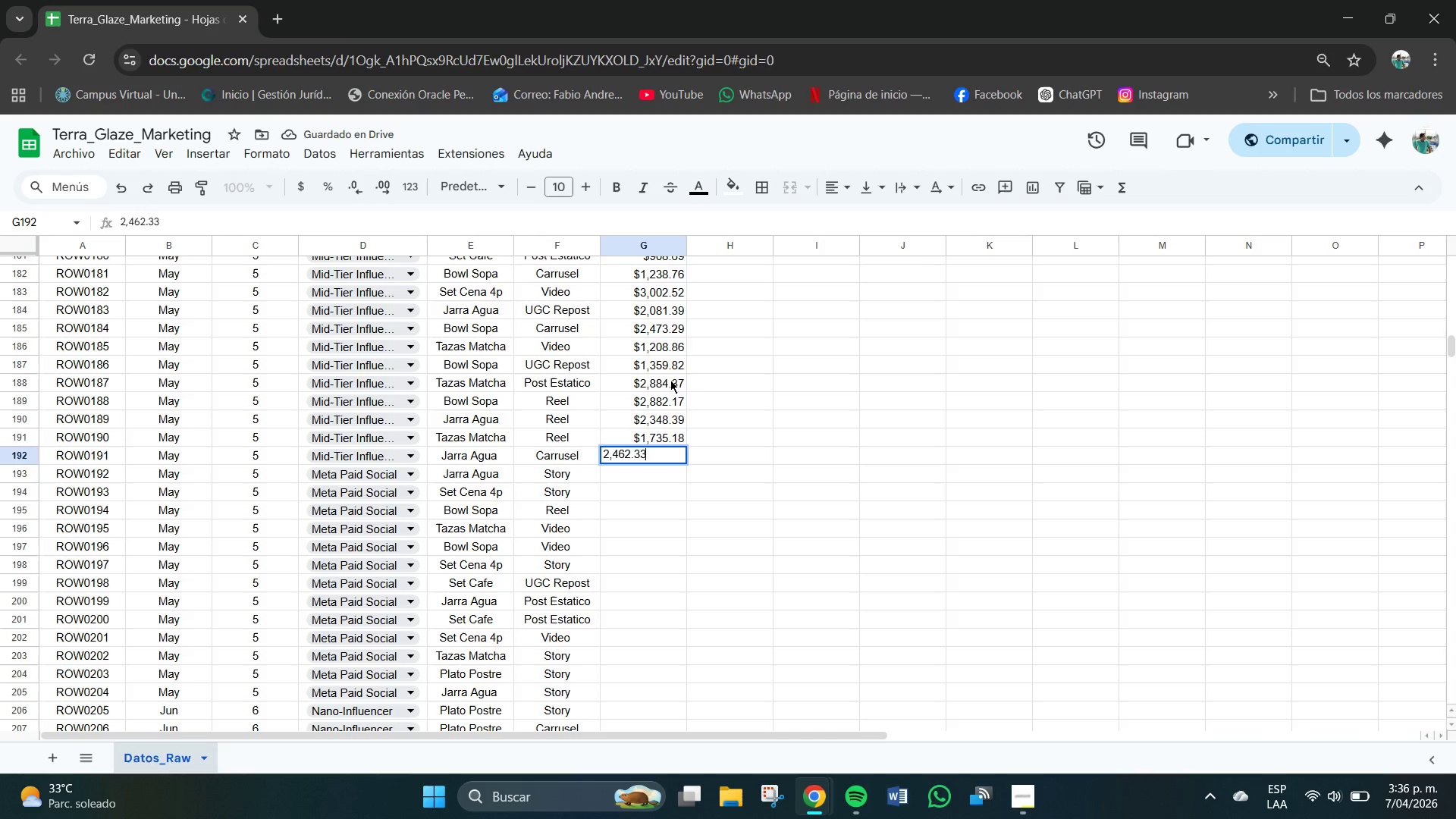 
key(Numpad3)
 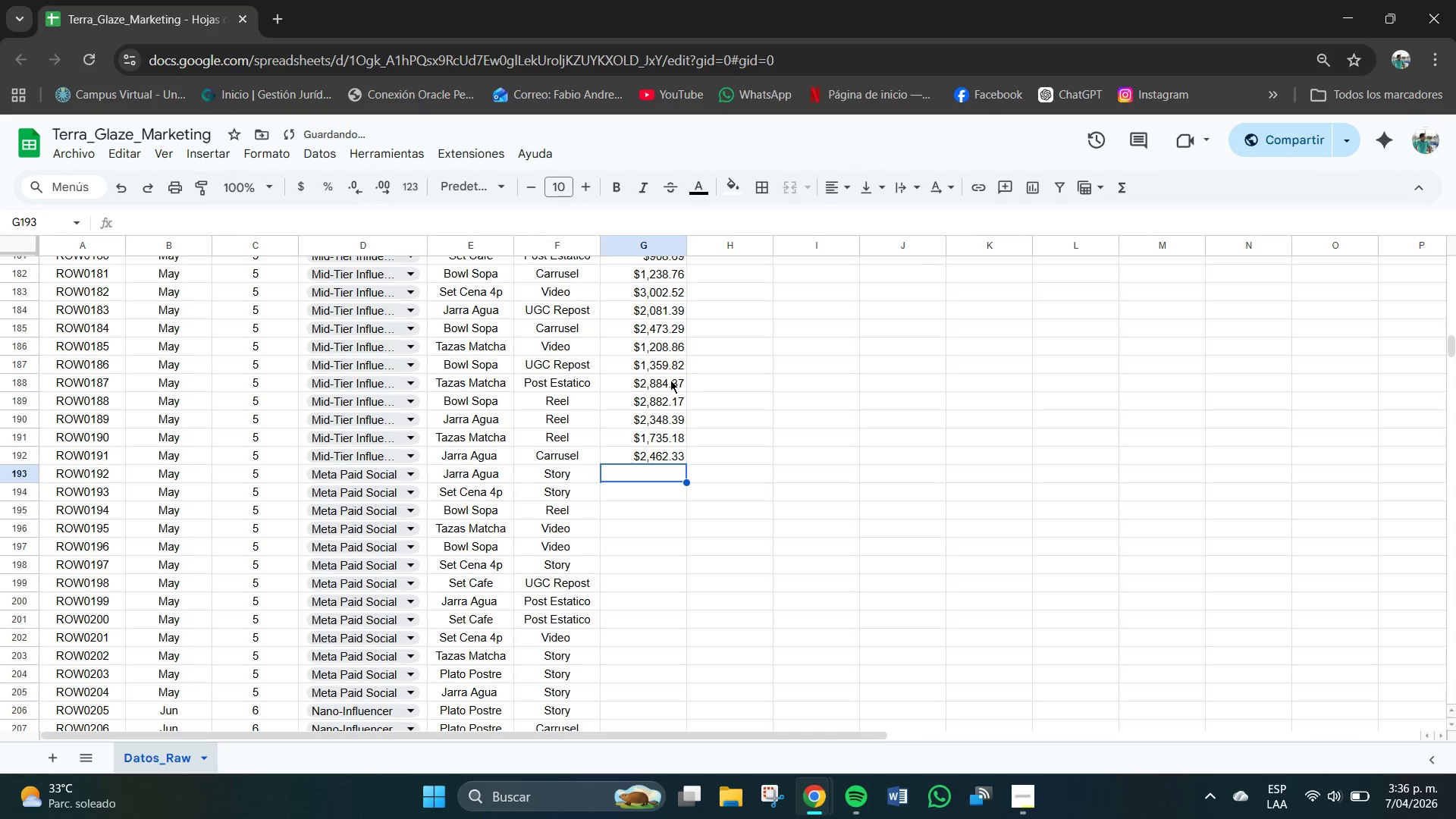 
key(NumpadEnter)
 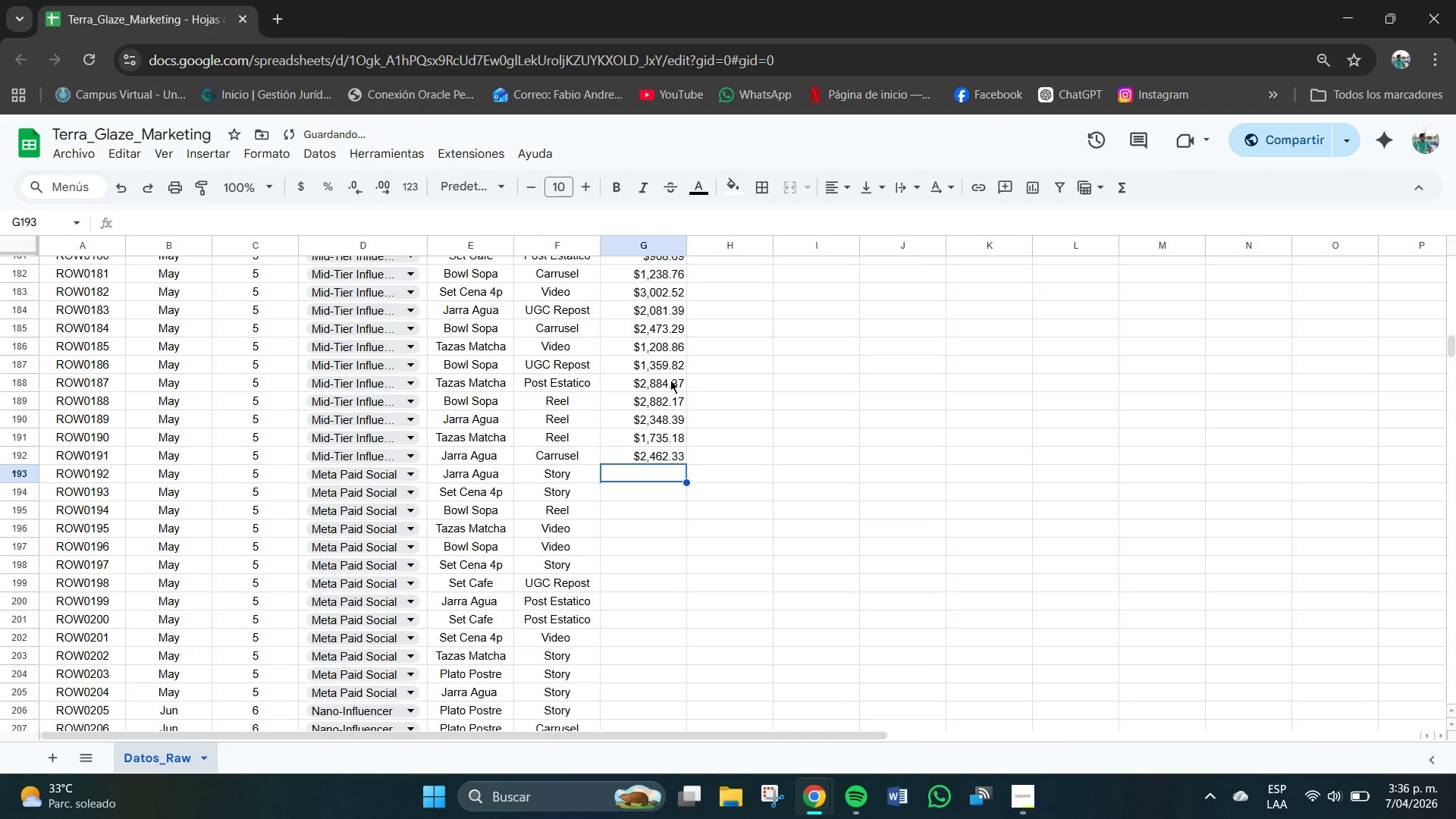 
key(Numpad2)
 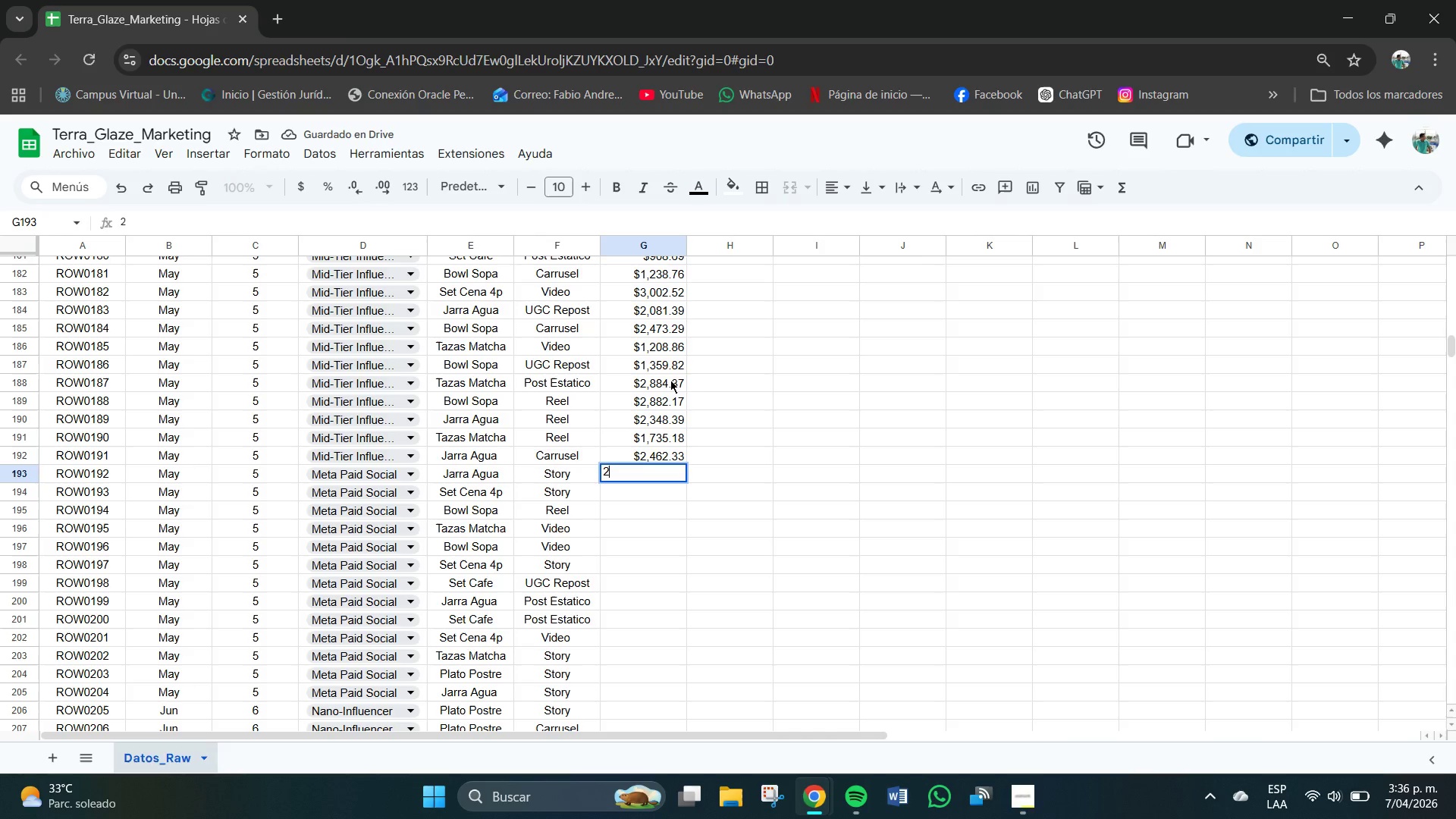 
key(Comma)
 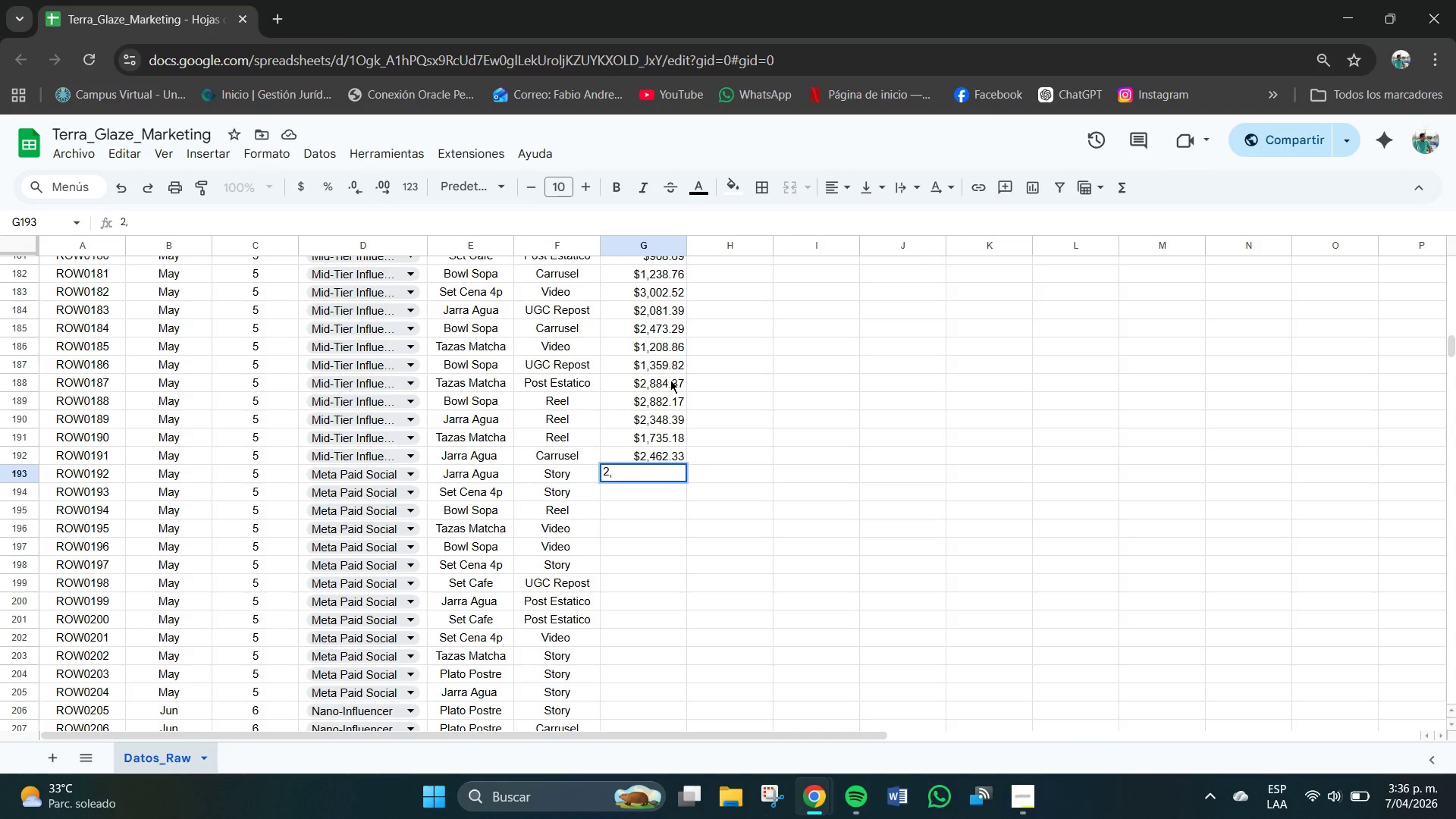 
key(Numpad8)
 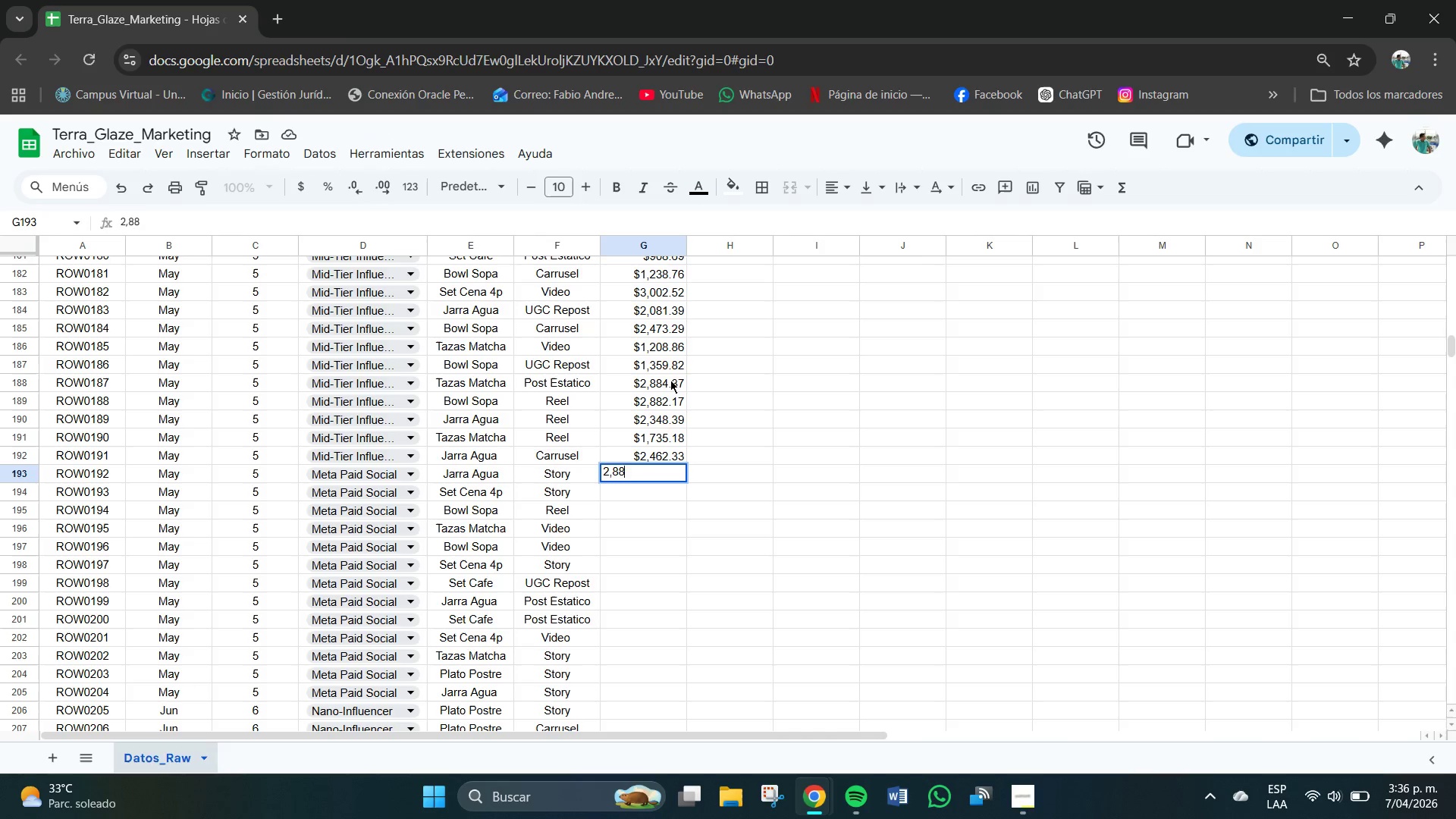 
key(Numpad8)
 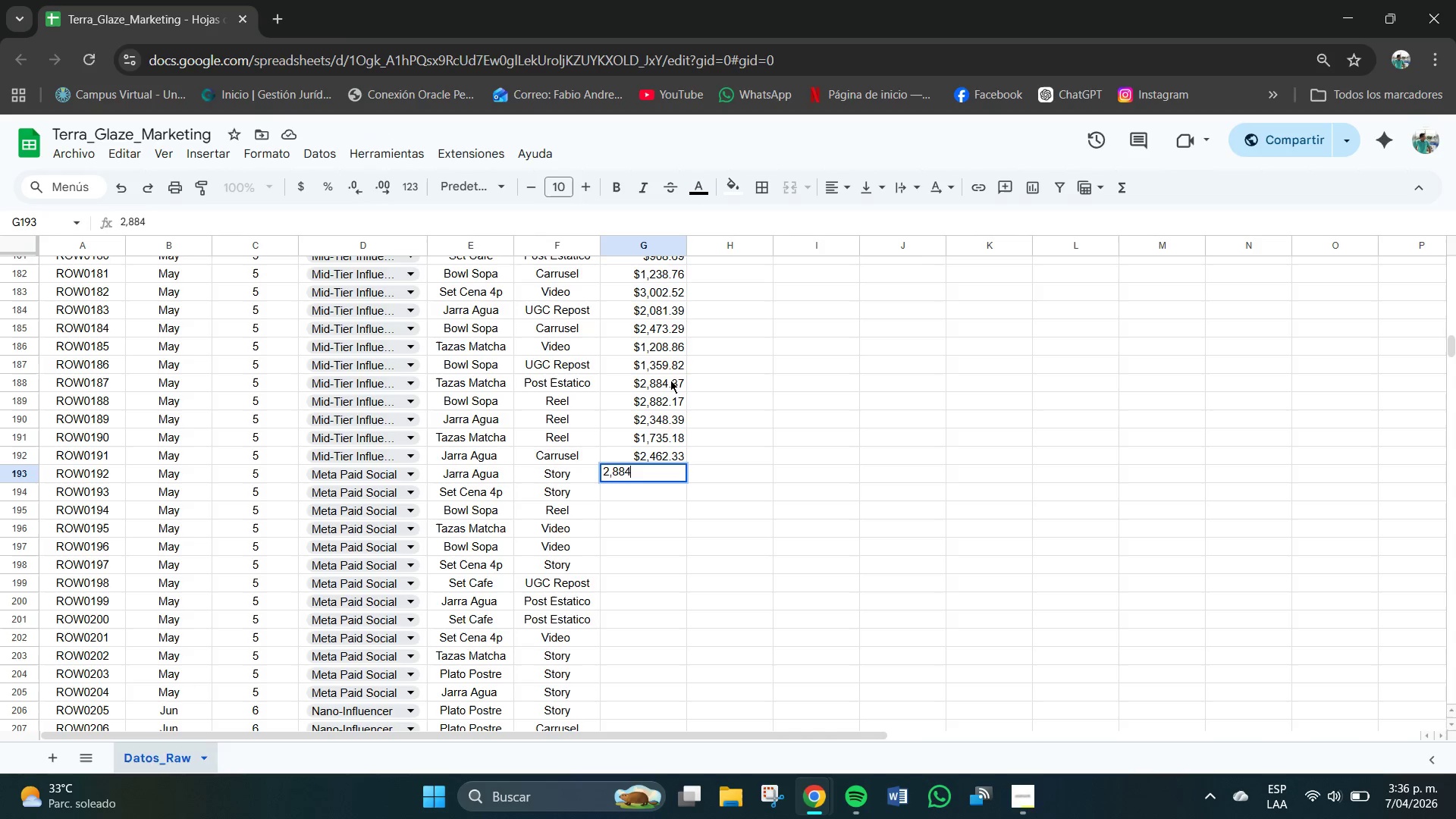 
key(Numpad4)
 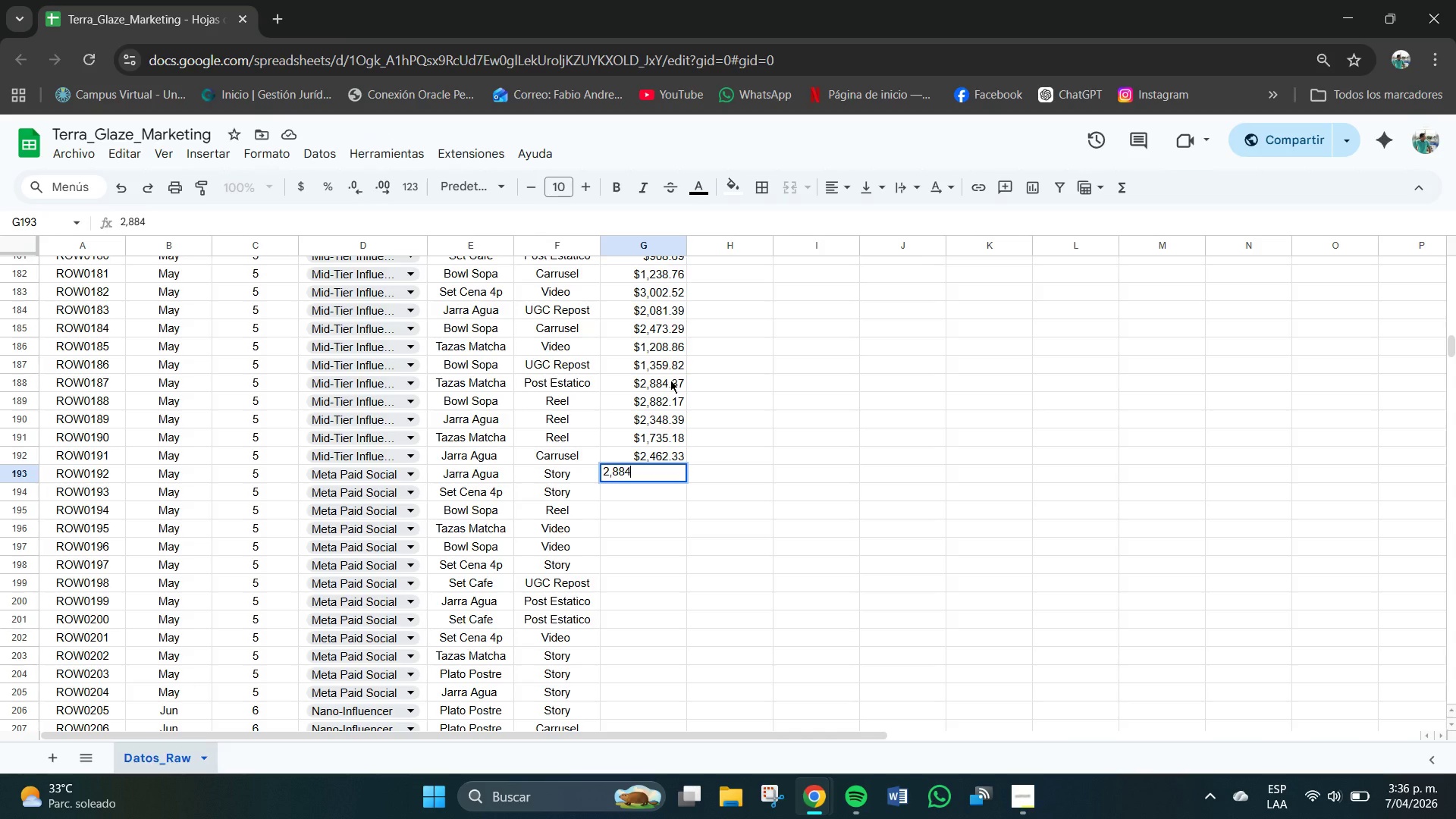 
key(NumpadDecimal)
 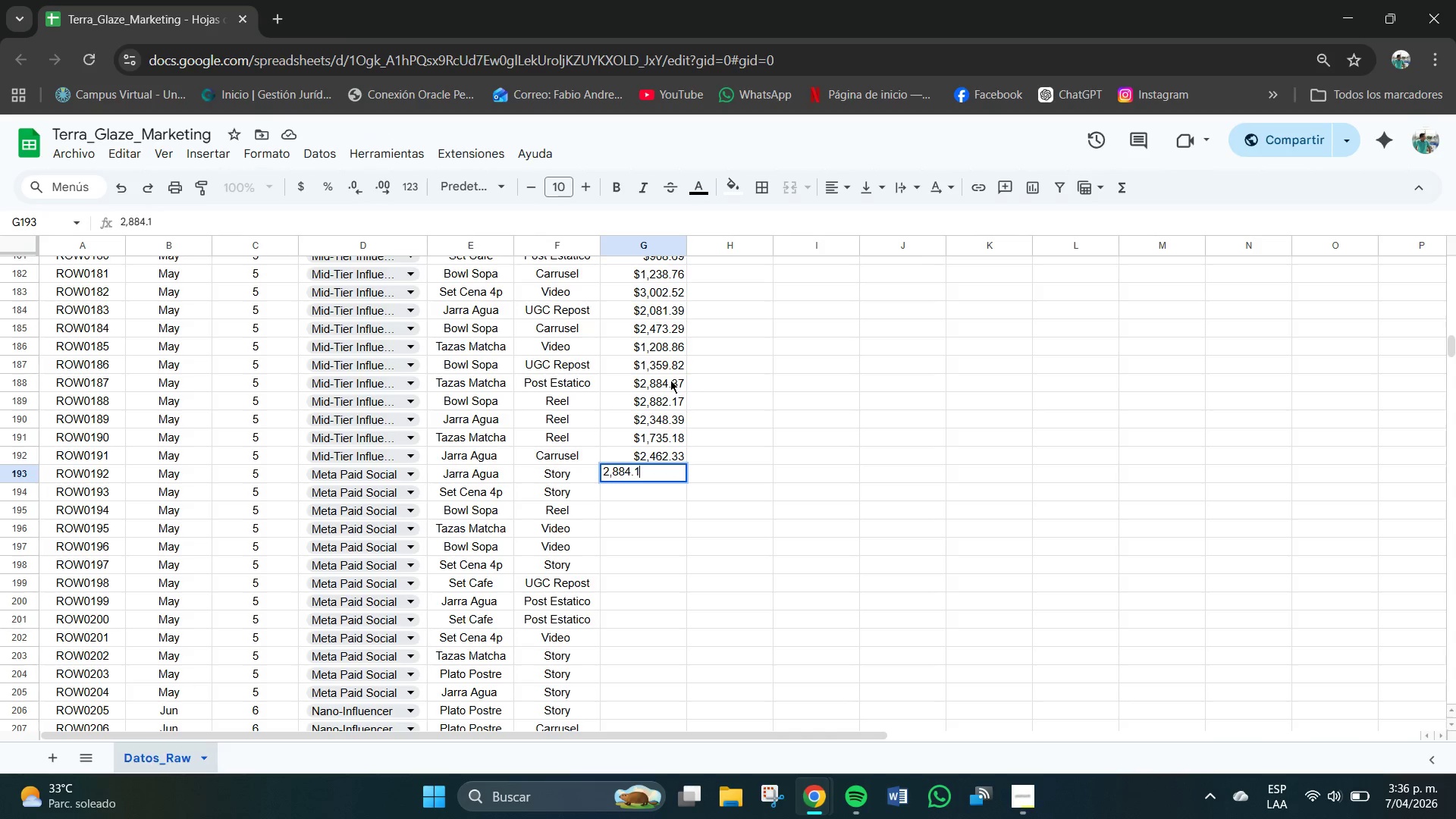 
key(Numpad1)
 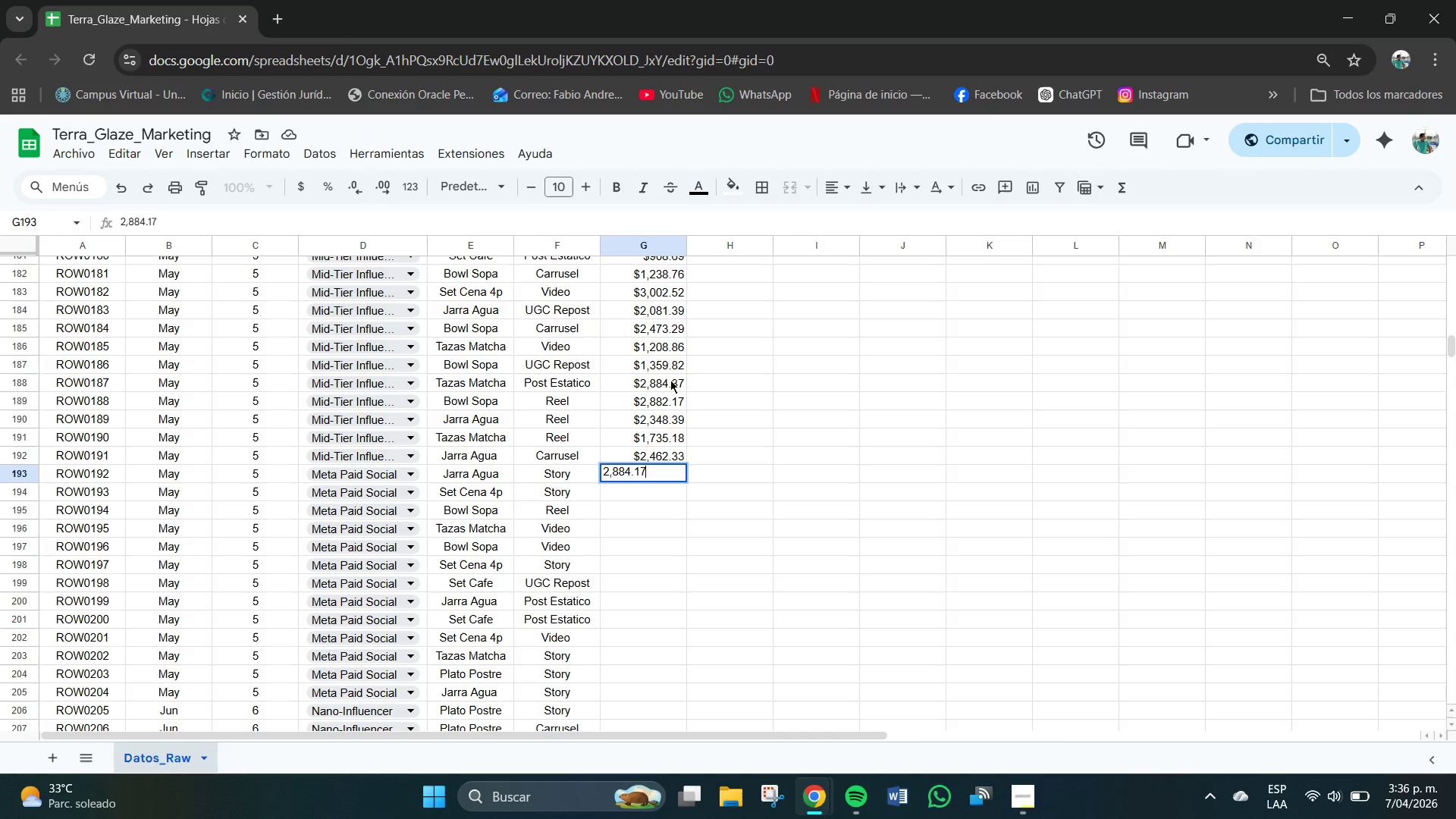 
key(Numpad7)
 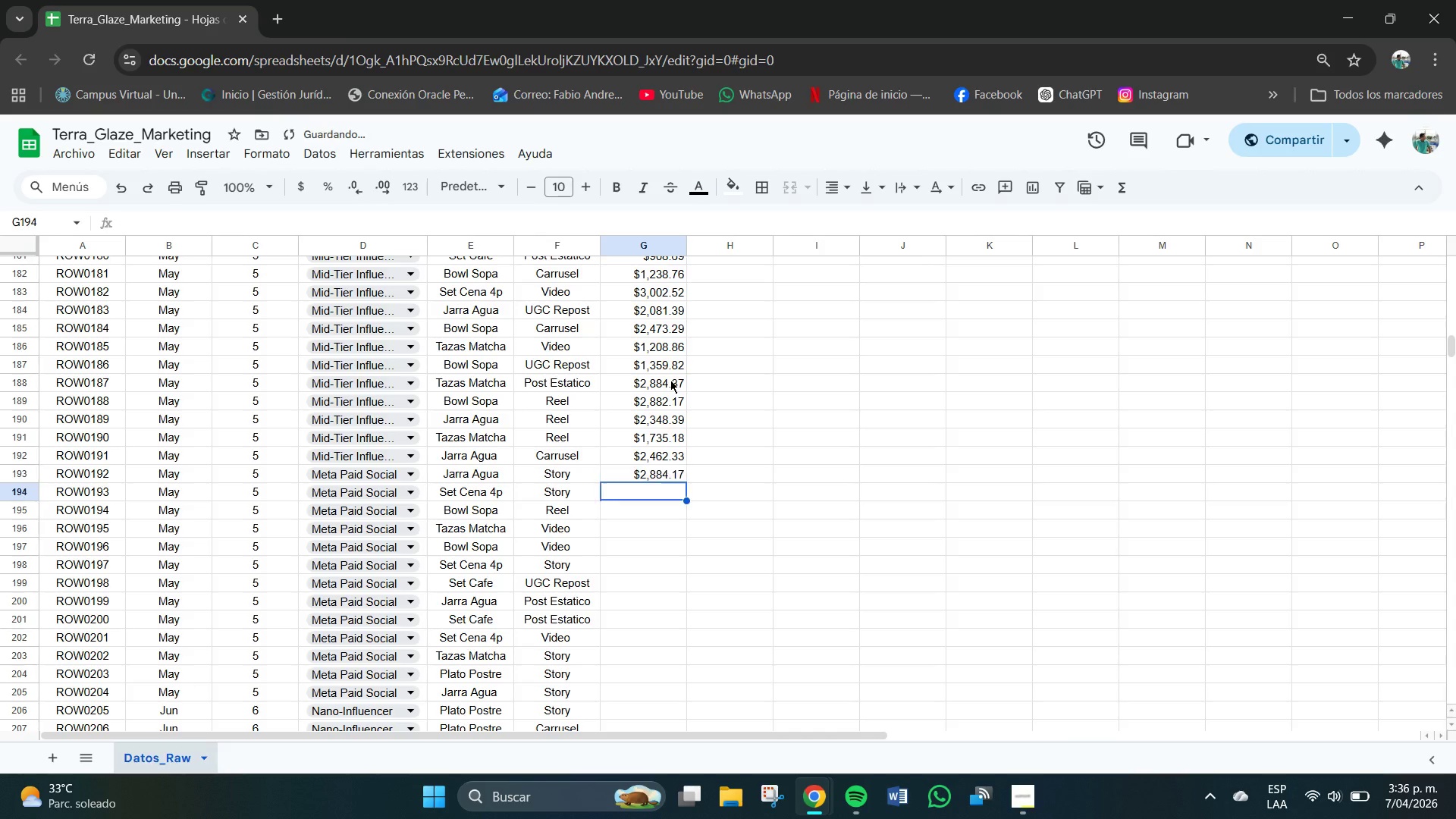 
key(NumpadEnter)
 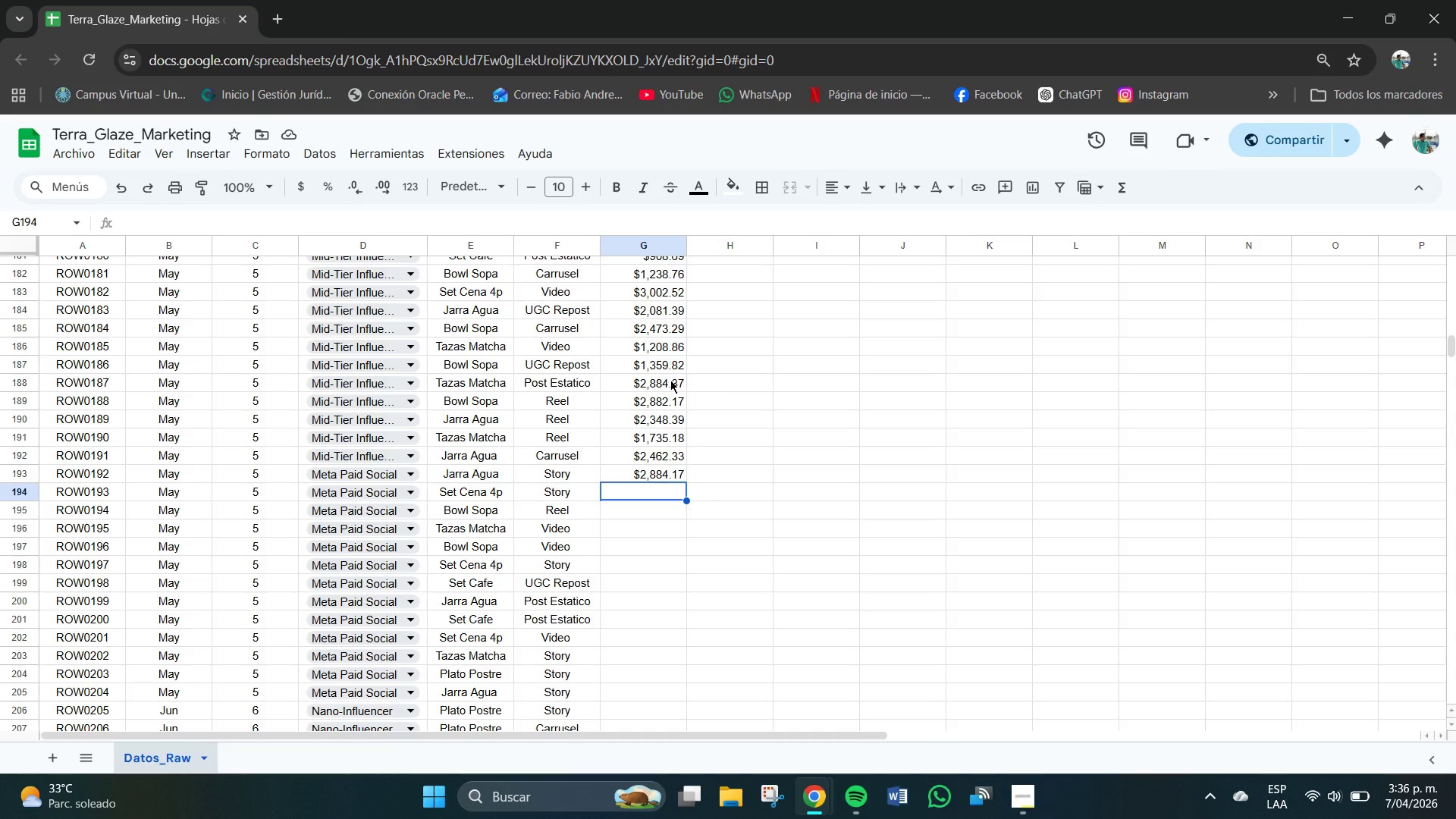 
wait(7.23)
 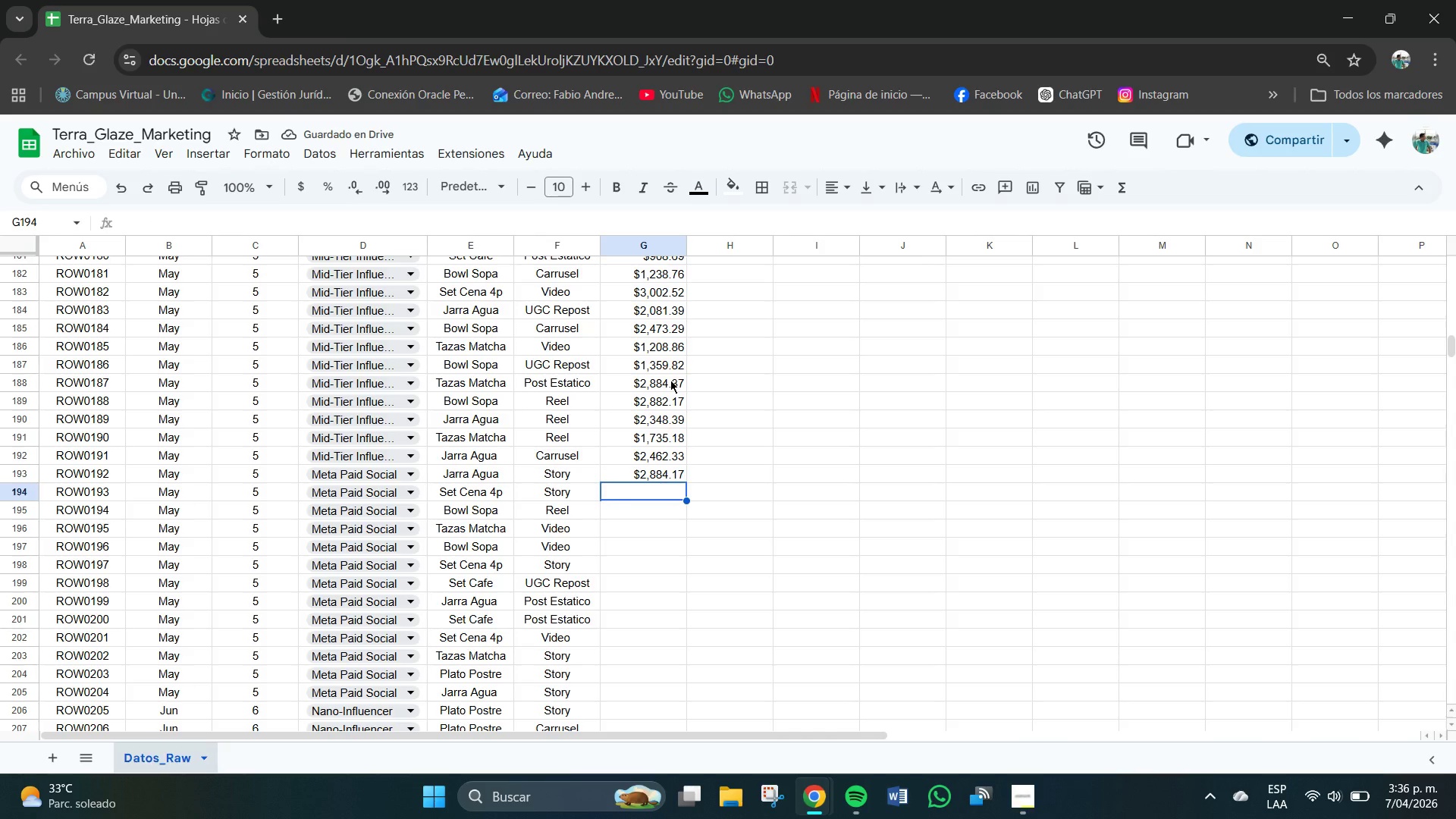 
key(Numpad3)
 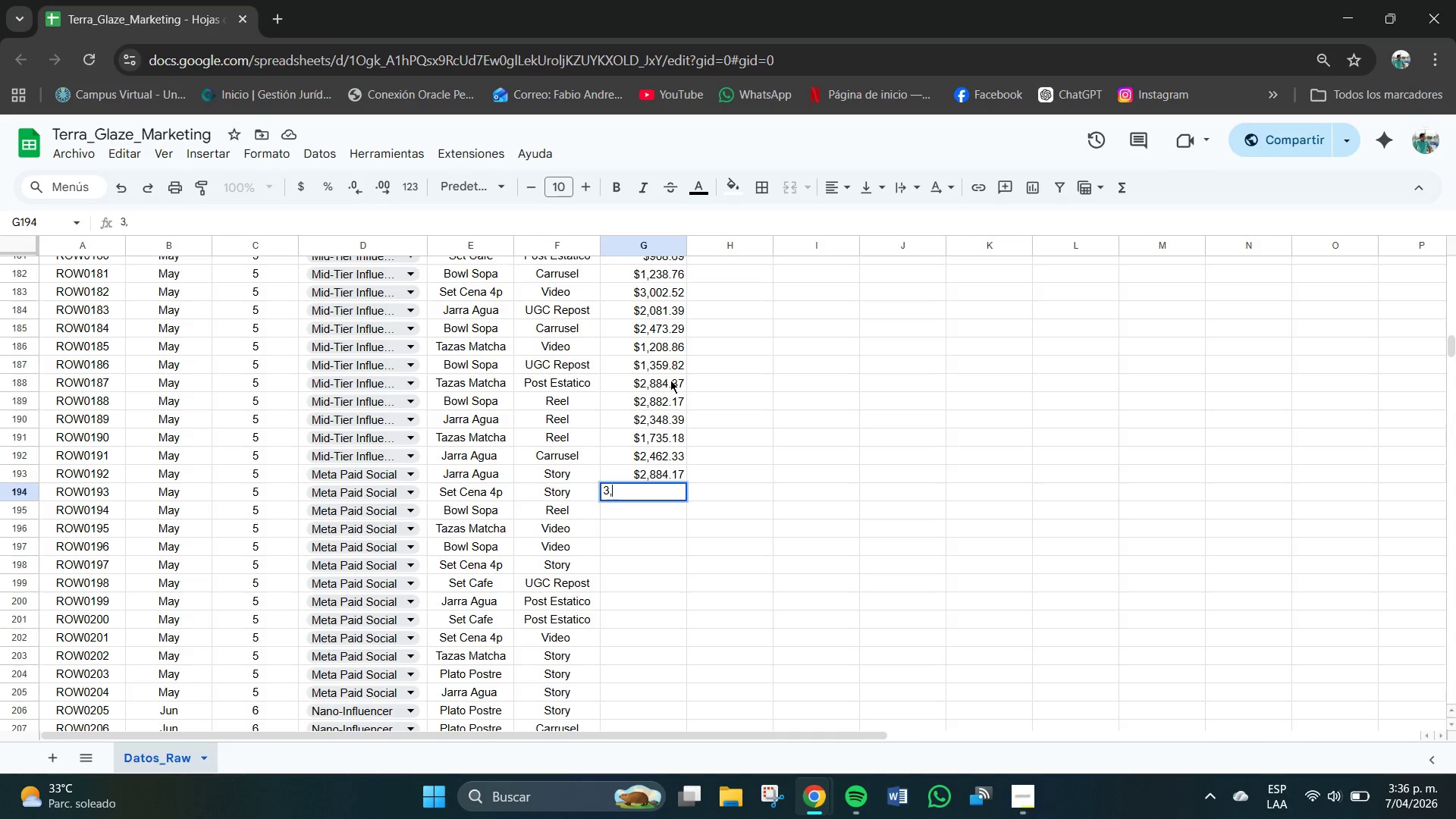 
key(Comma)
 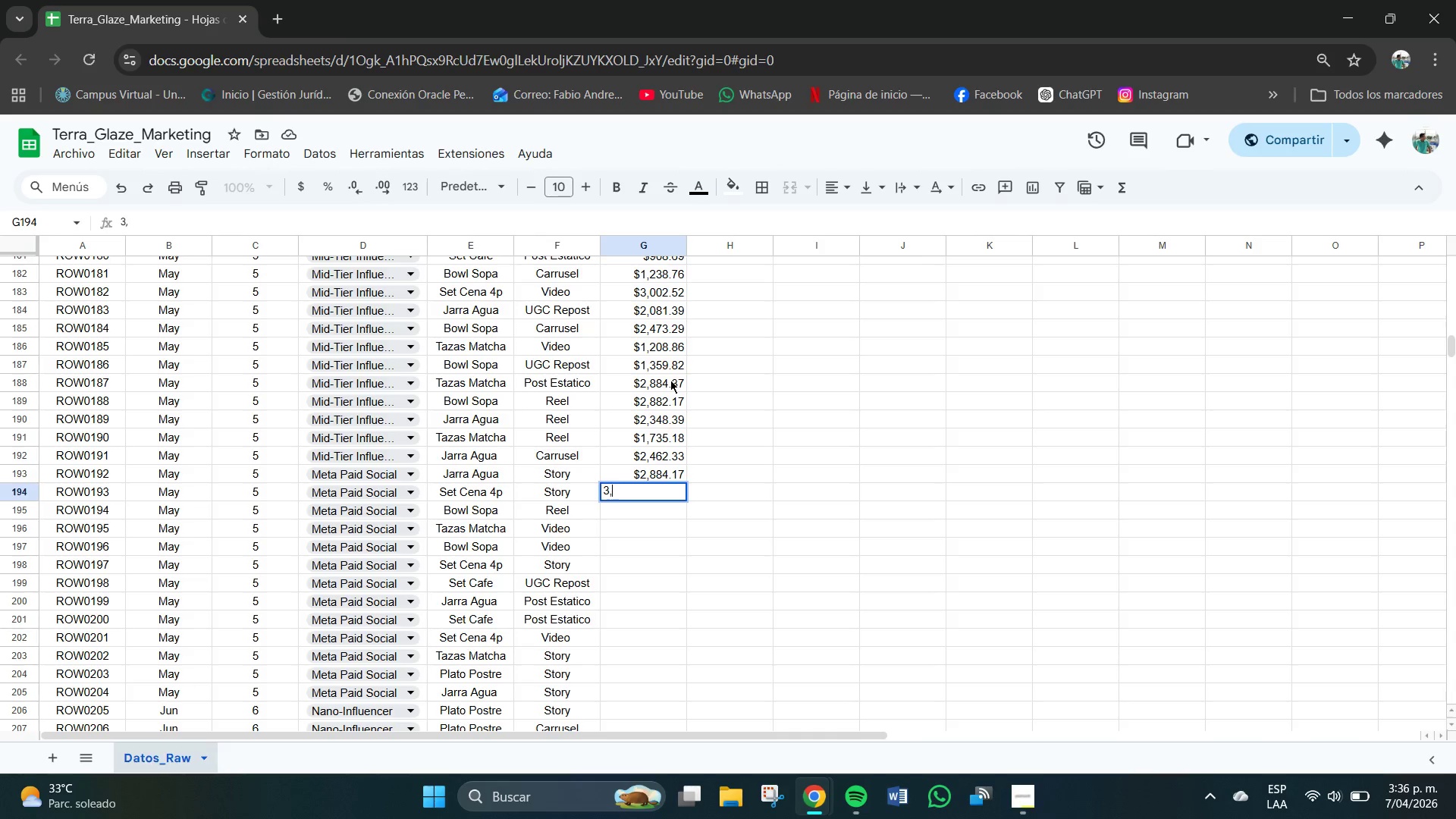 
key(Numpad1)
 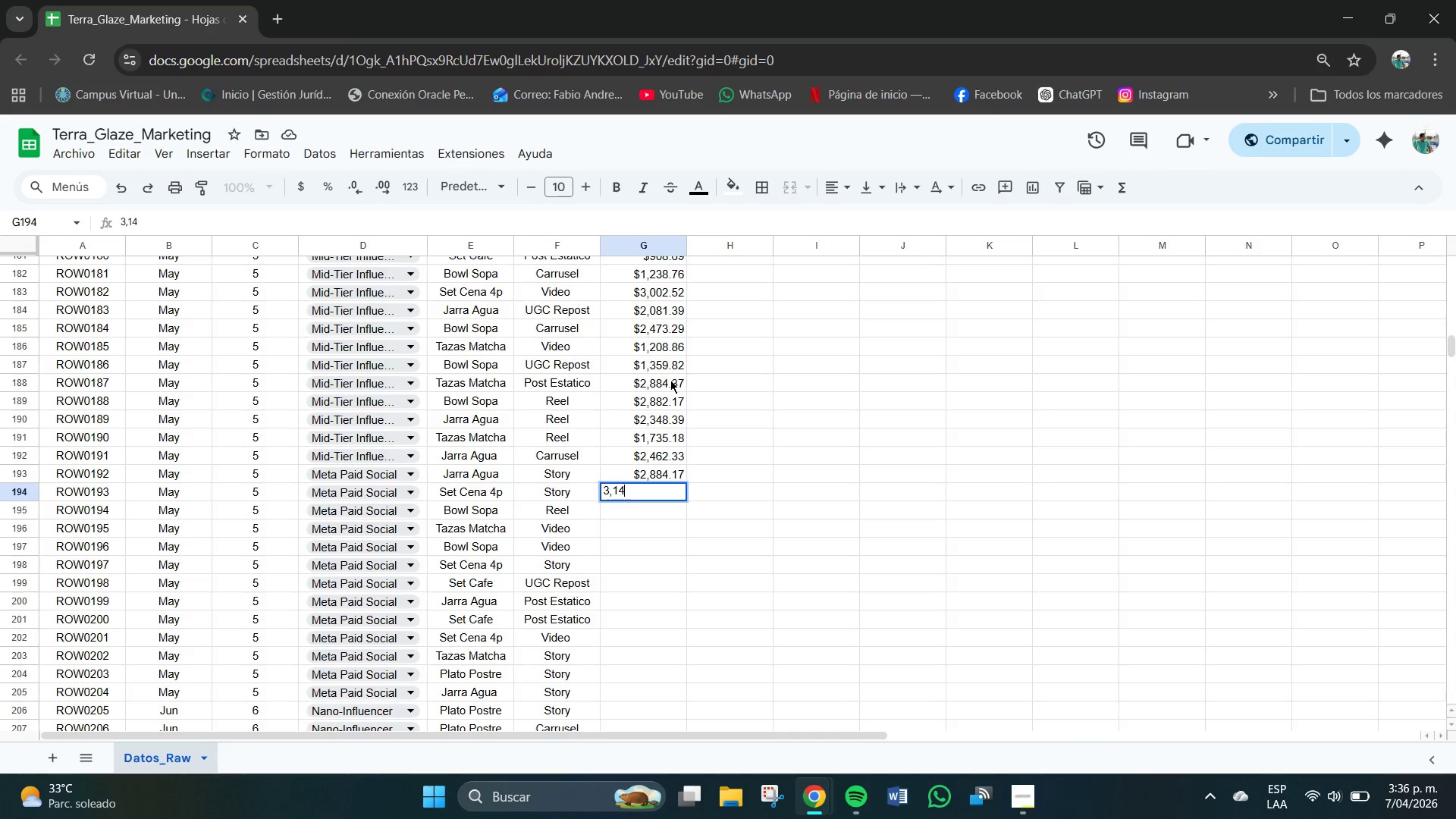 
key(Numpad4)
 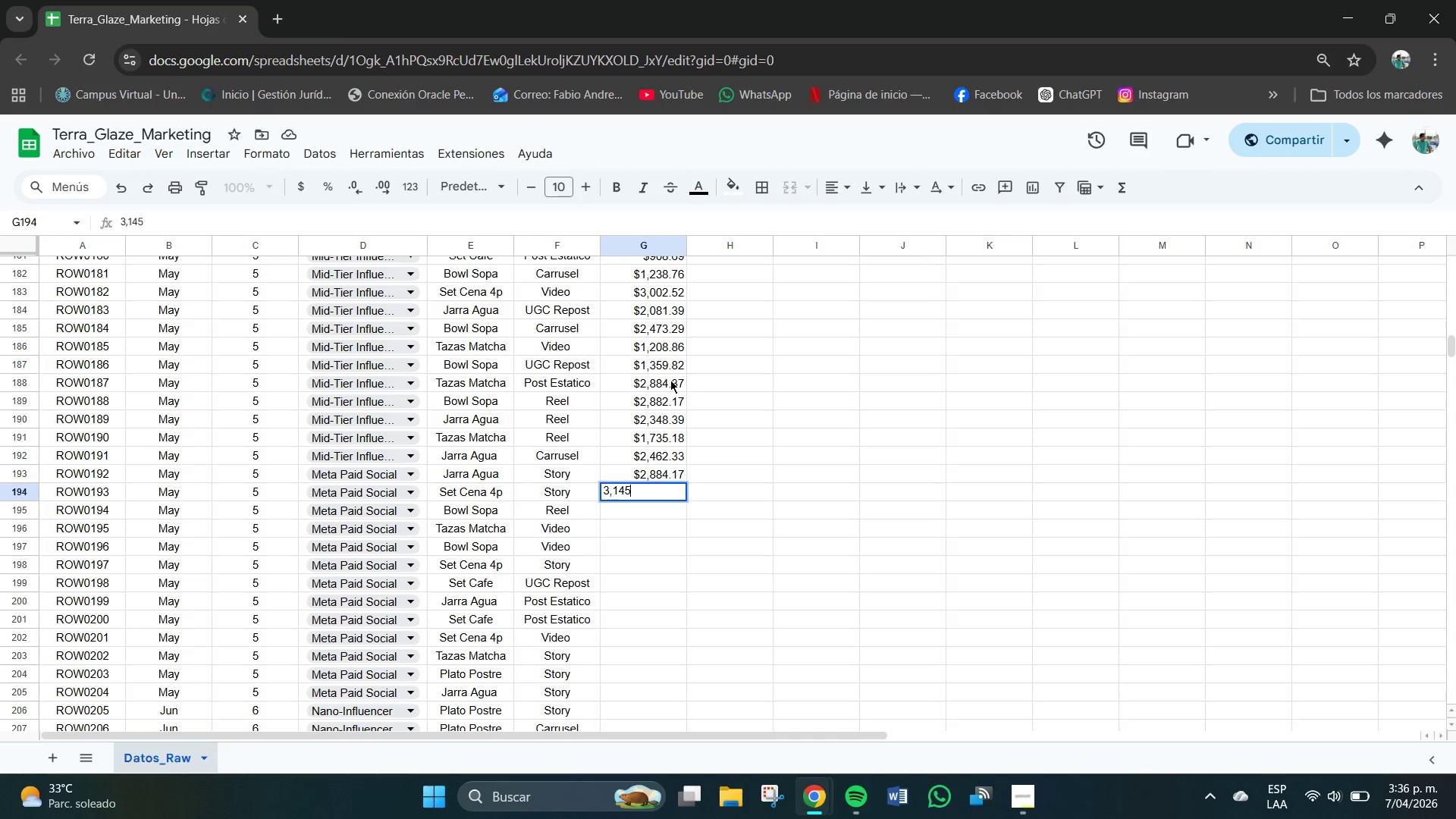 
key(Numpad5)
 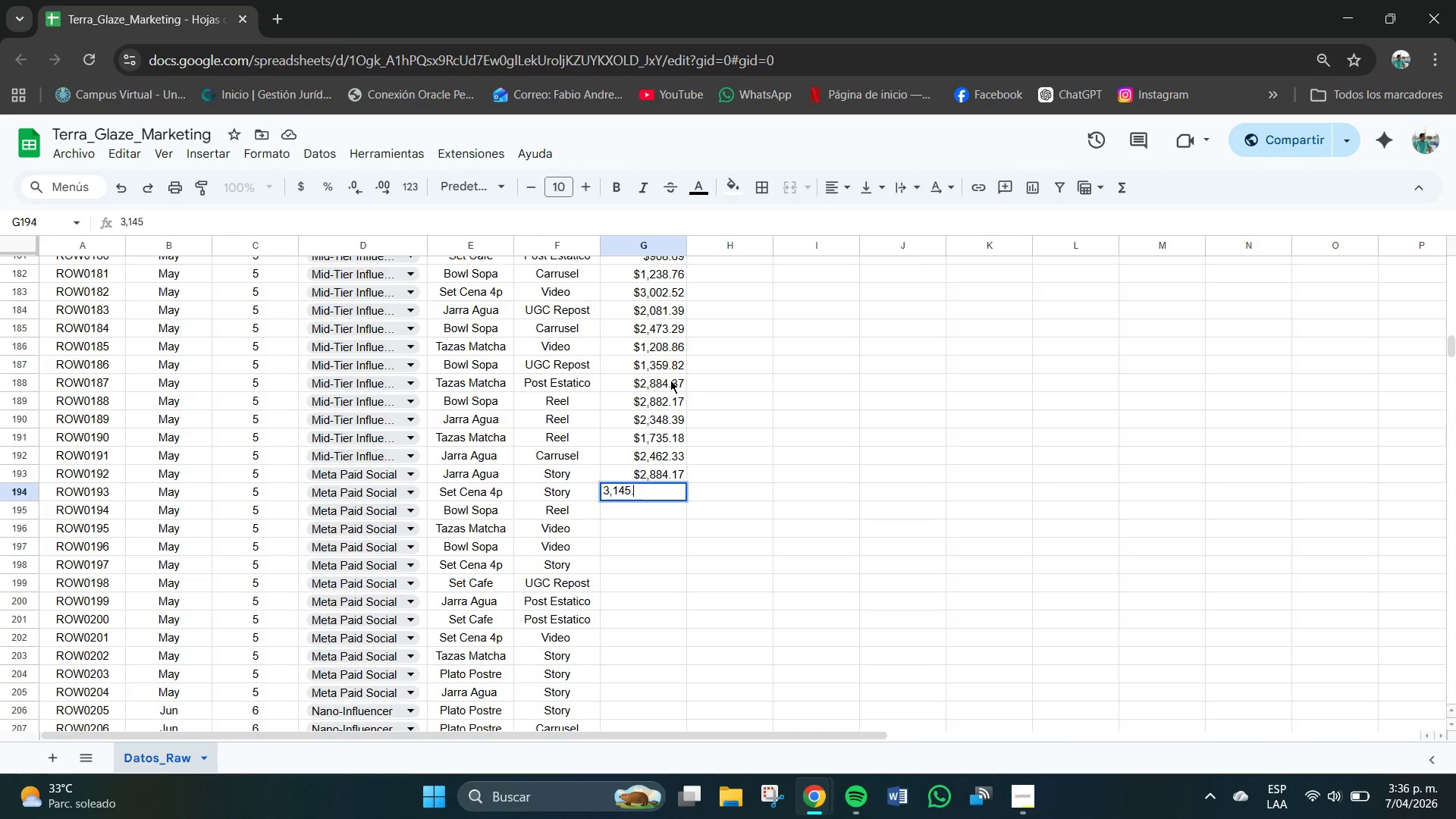 
key(NumpadDecimal)
 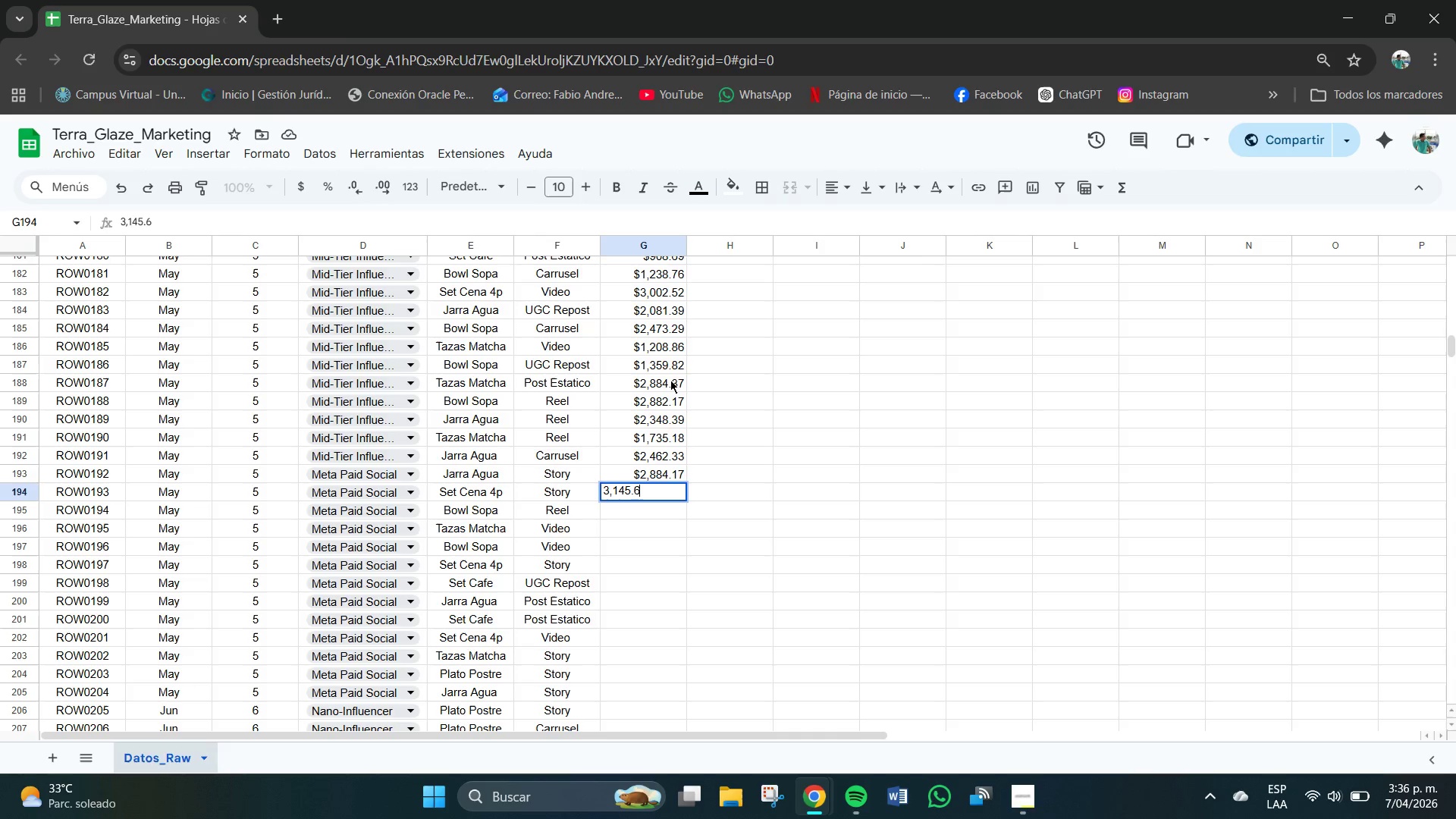 
key(Numpad6)
 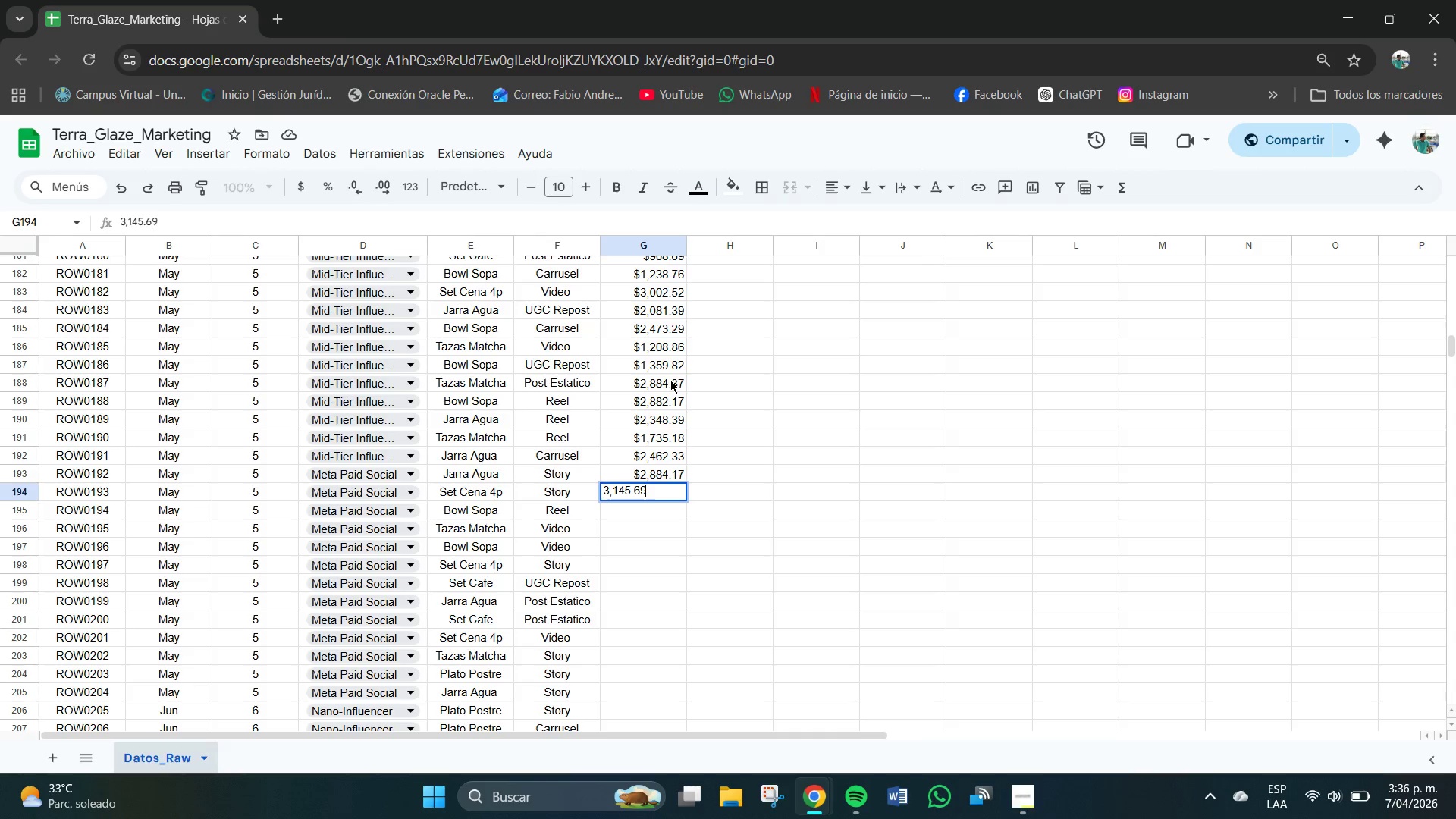 
key(Numpad9)
 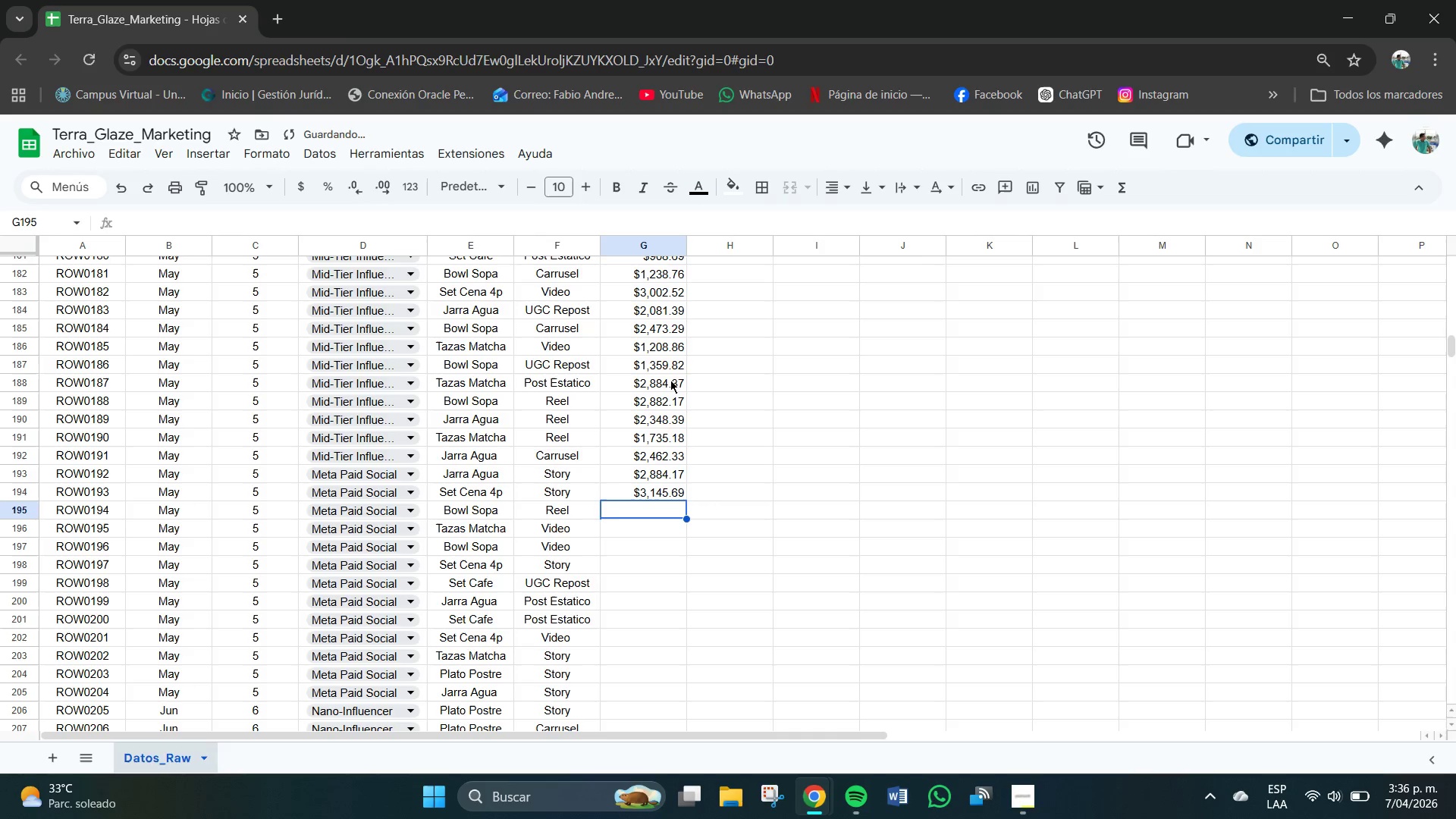 
key(NumpadEnter)
 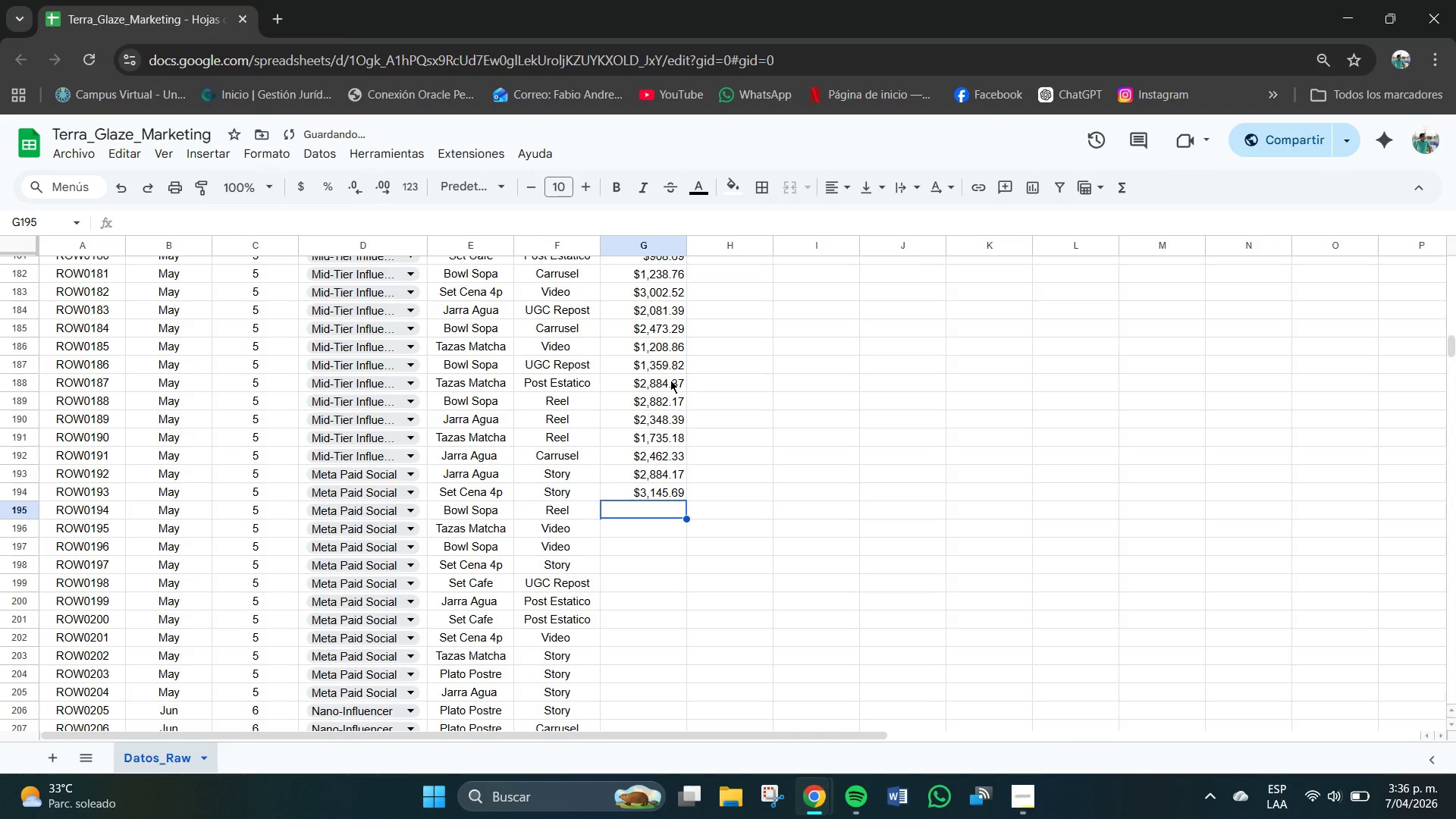 
key(Numpad1)
 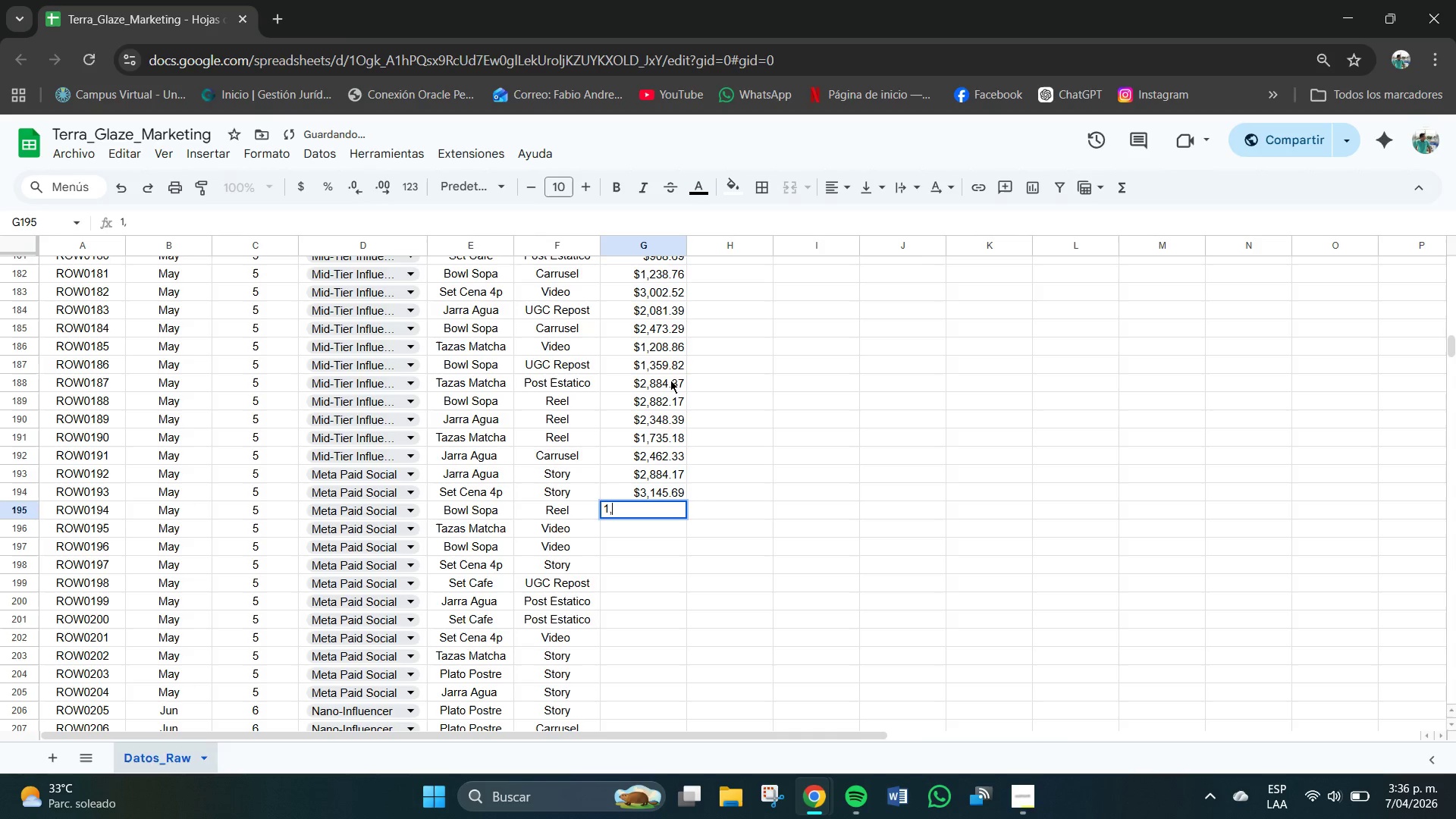 
key(Comma)
 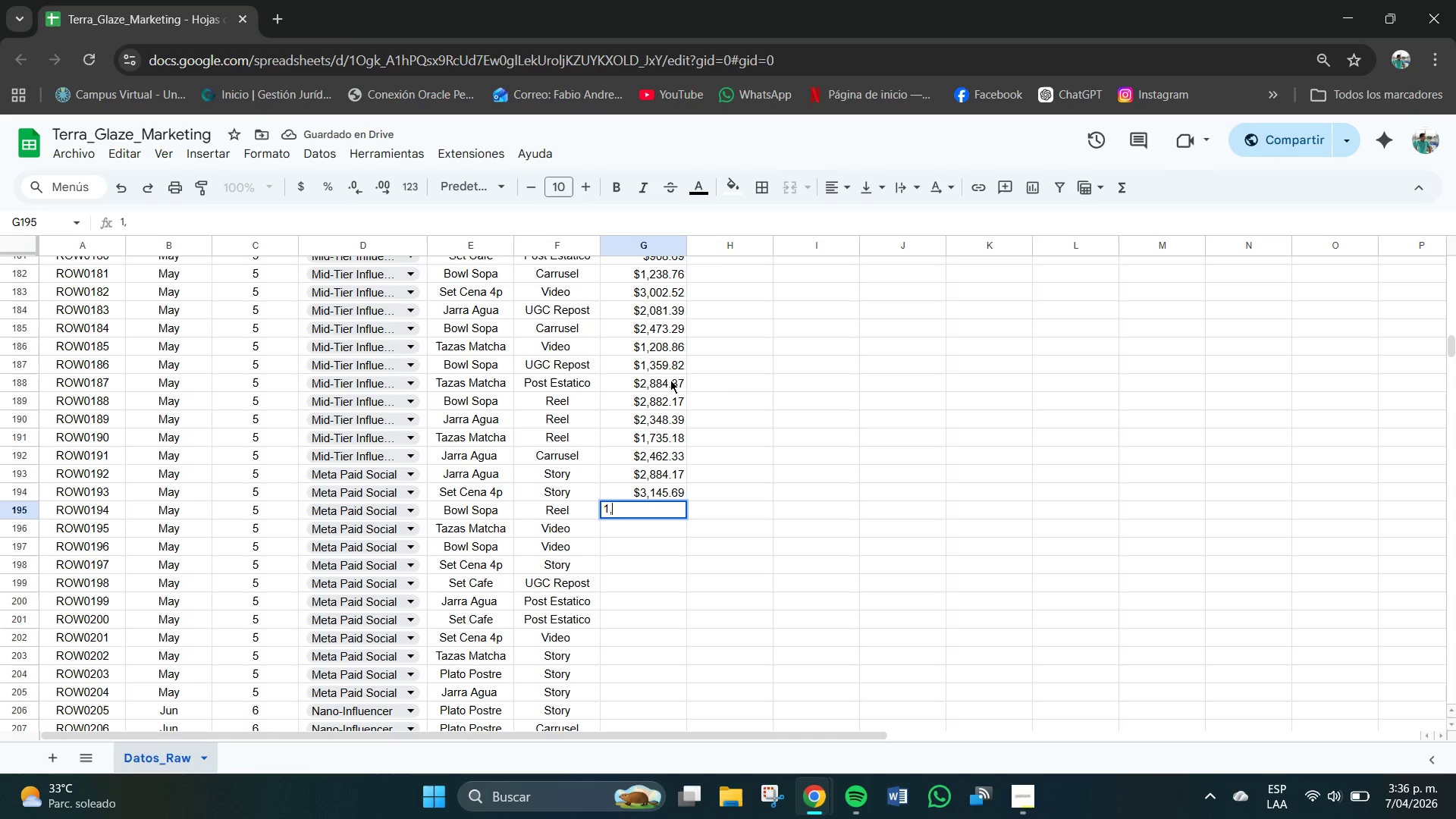 
key(Numpad9)
 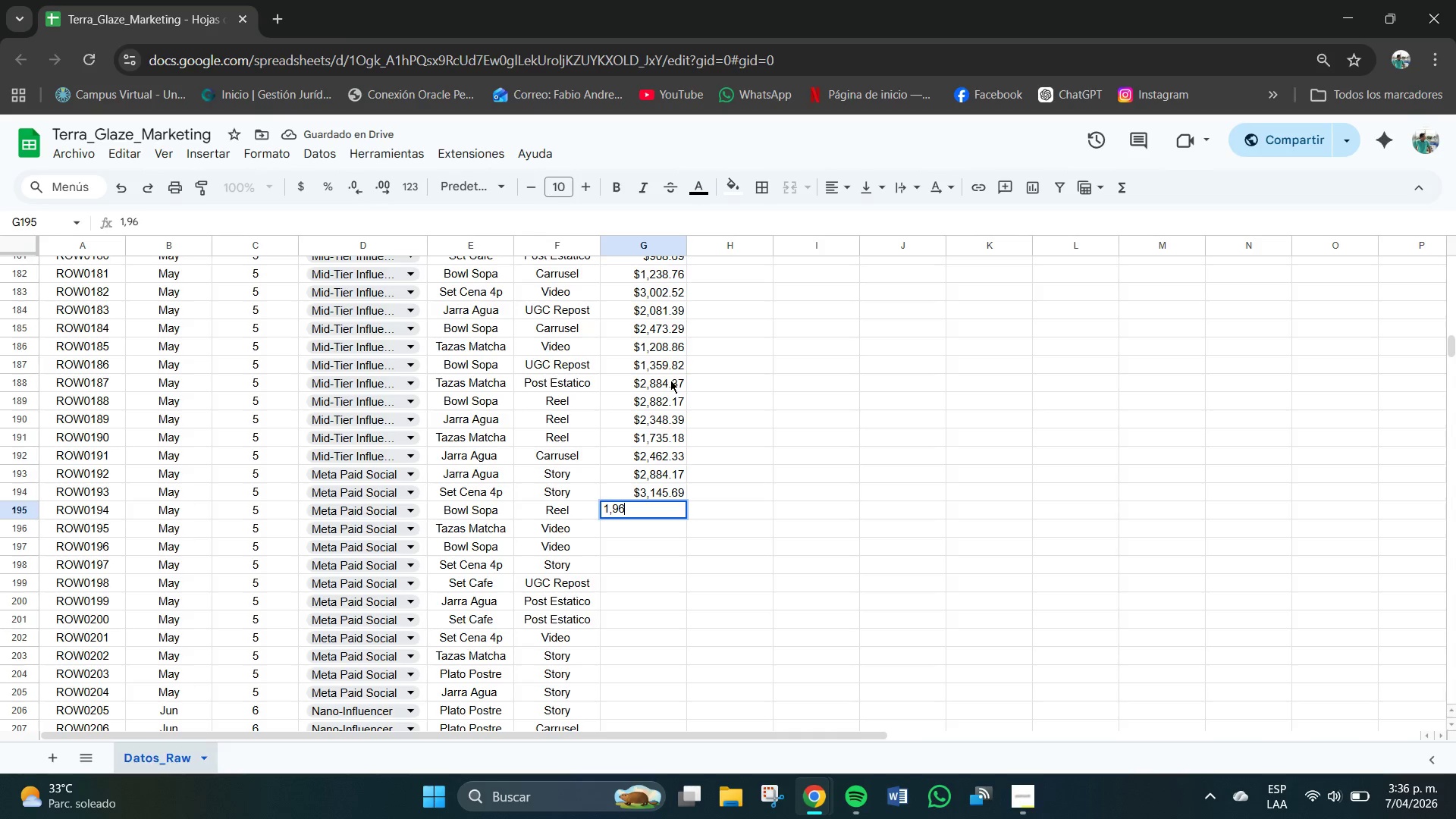 
key(Numpad6)
 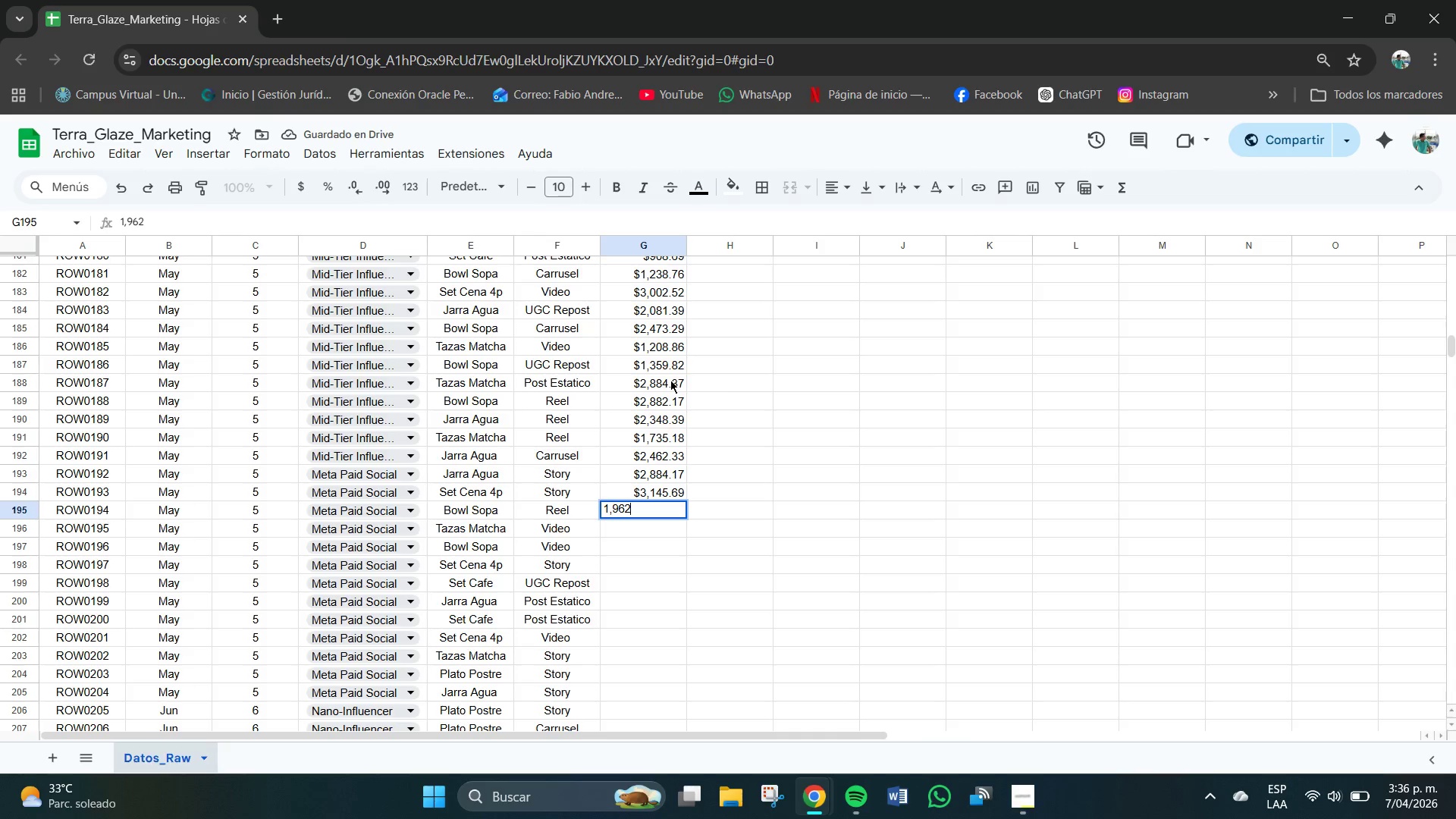 
key(Numpad2)
 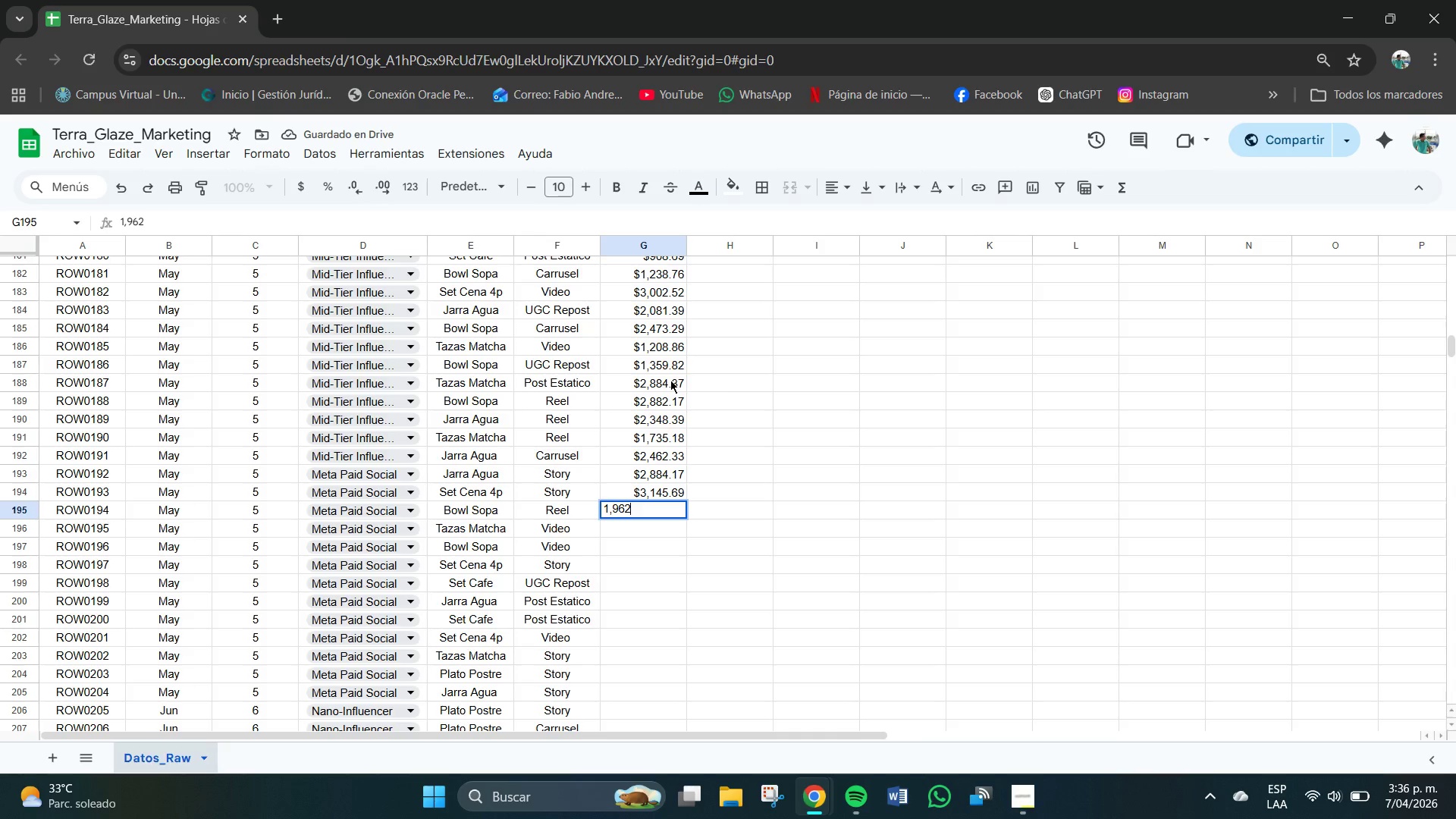 
key(NumpadDecimal)
 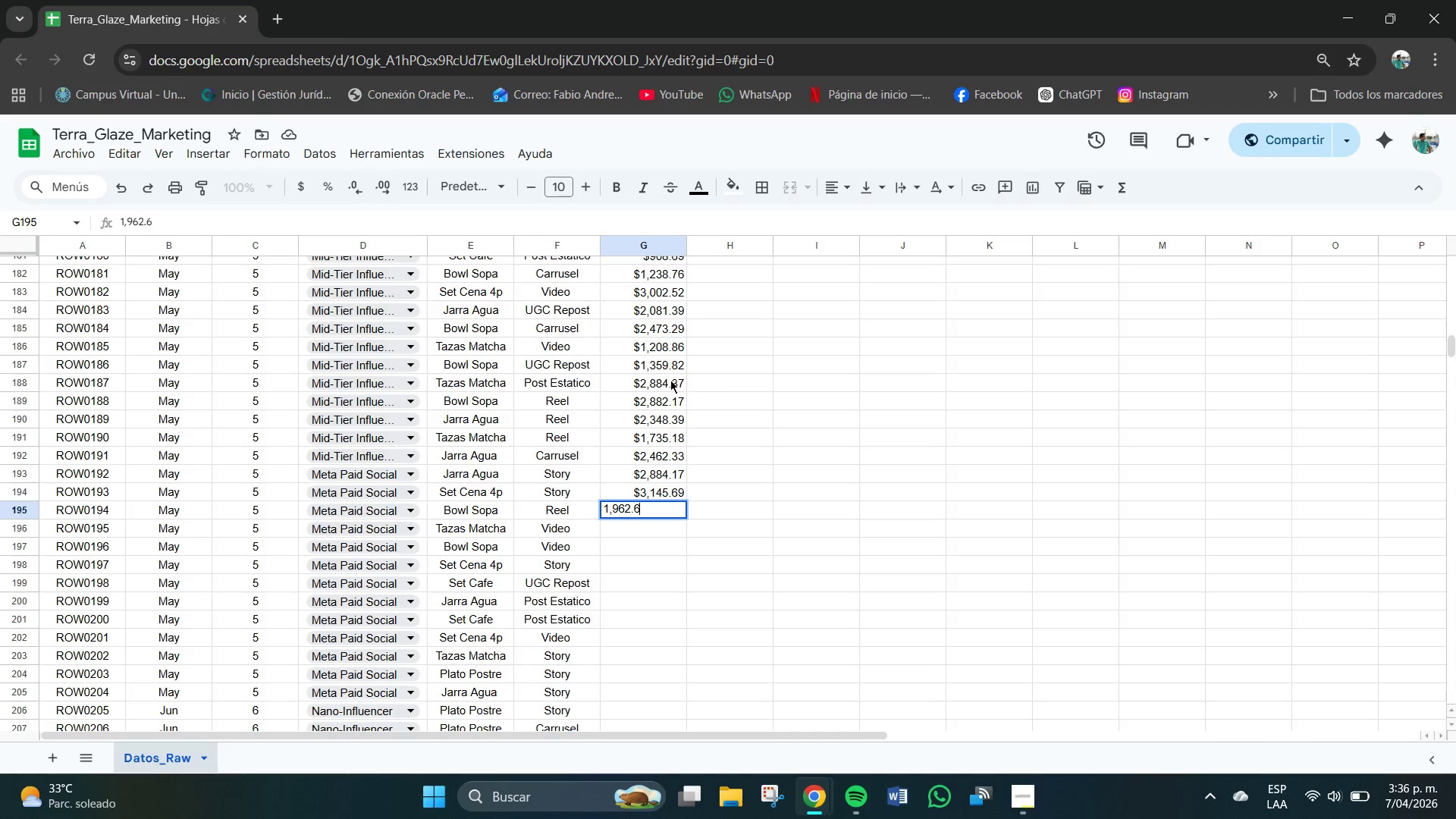 
key(Numpad6)
 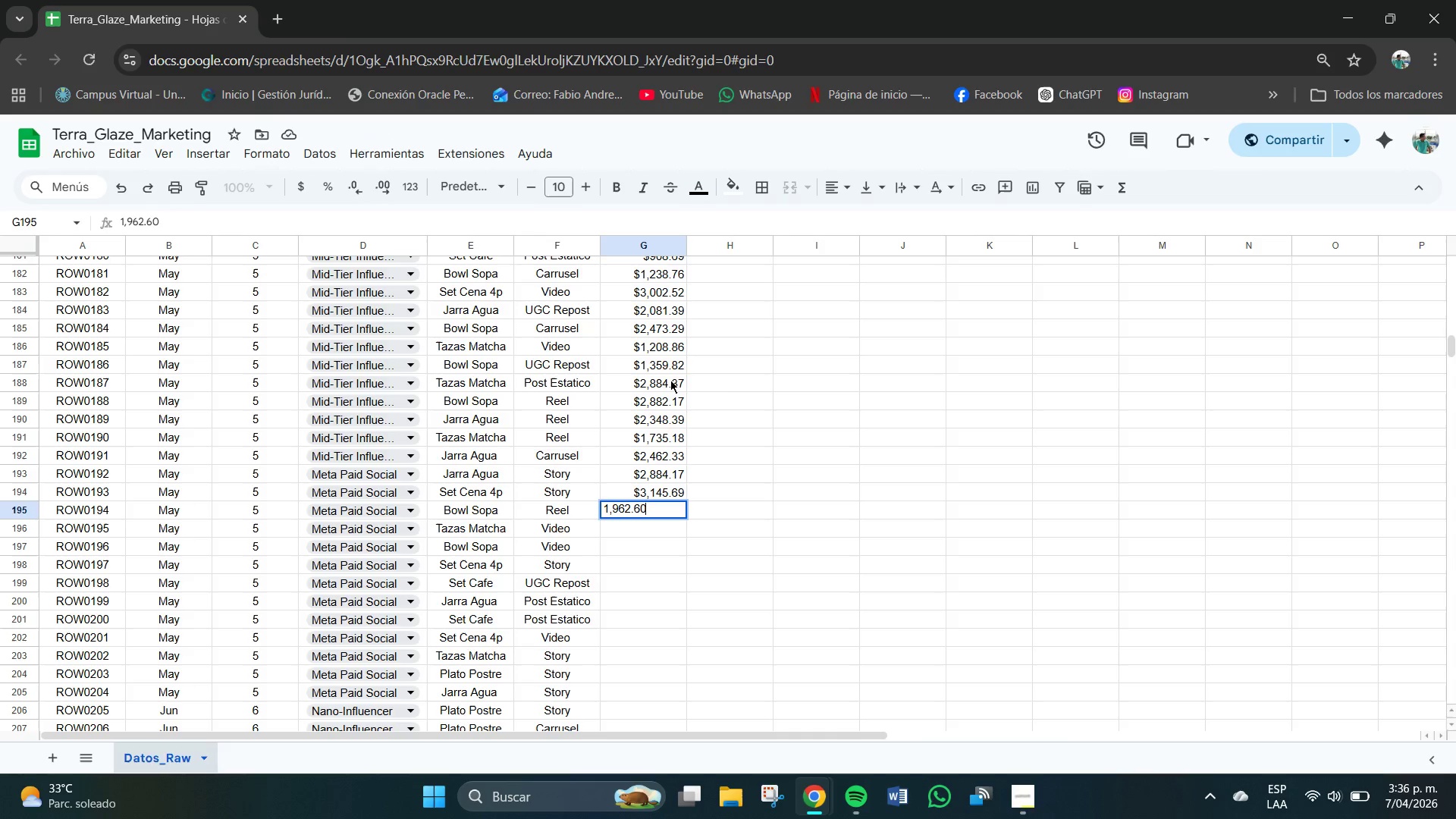 
key(Numpad0)
 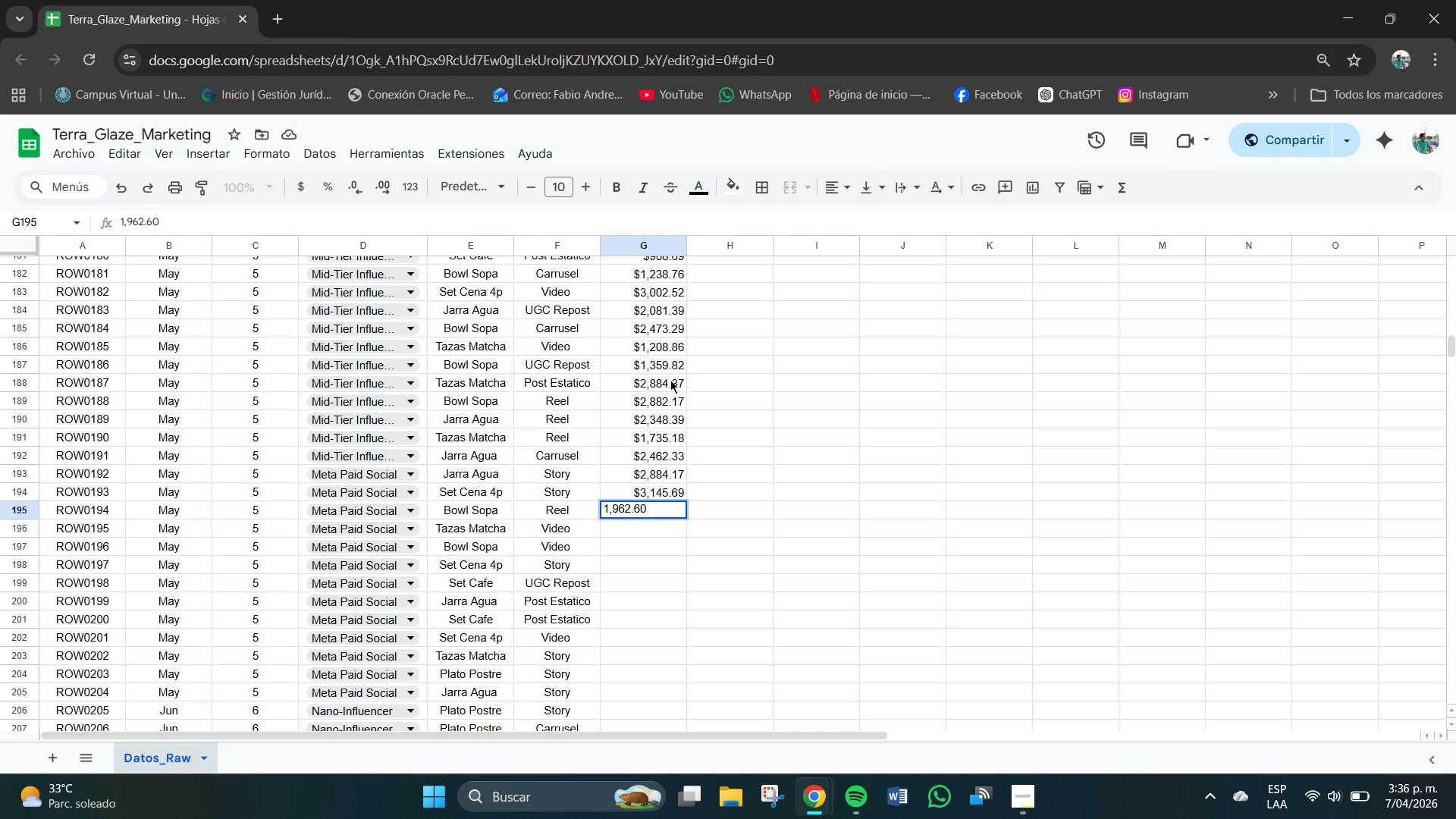 
key(NumpadEnter)
 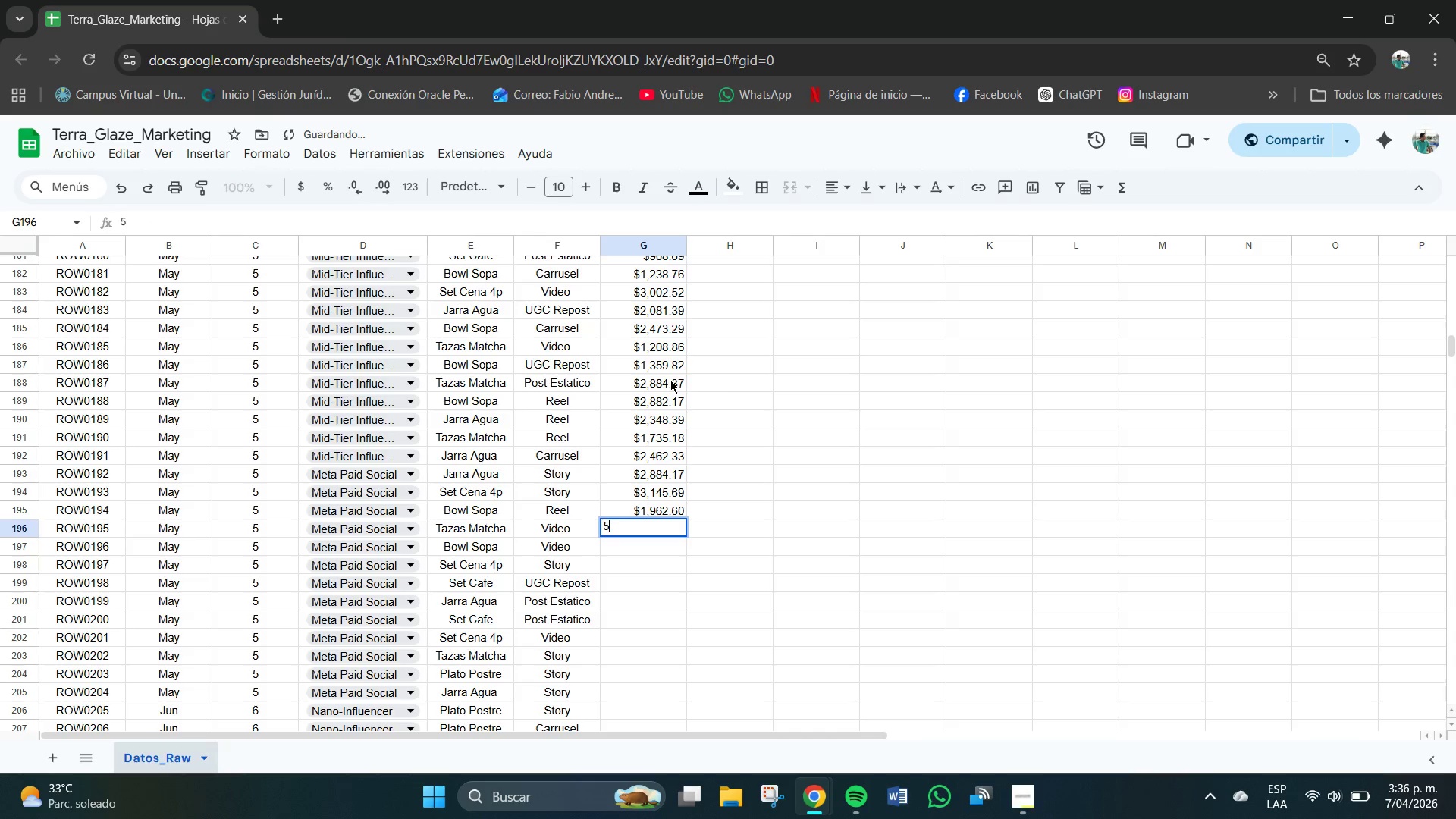 
key(Numpad5)
 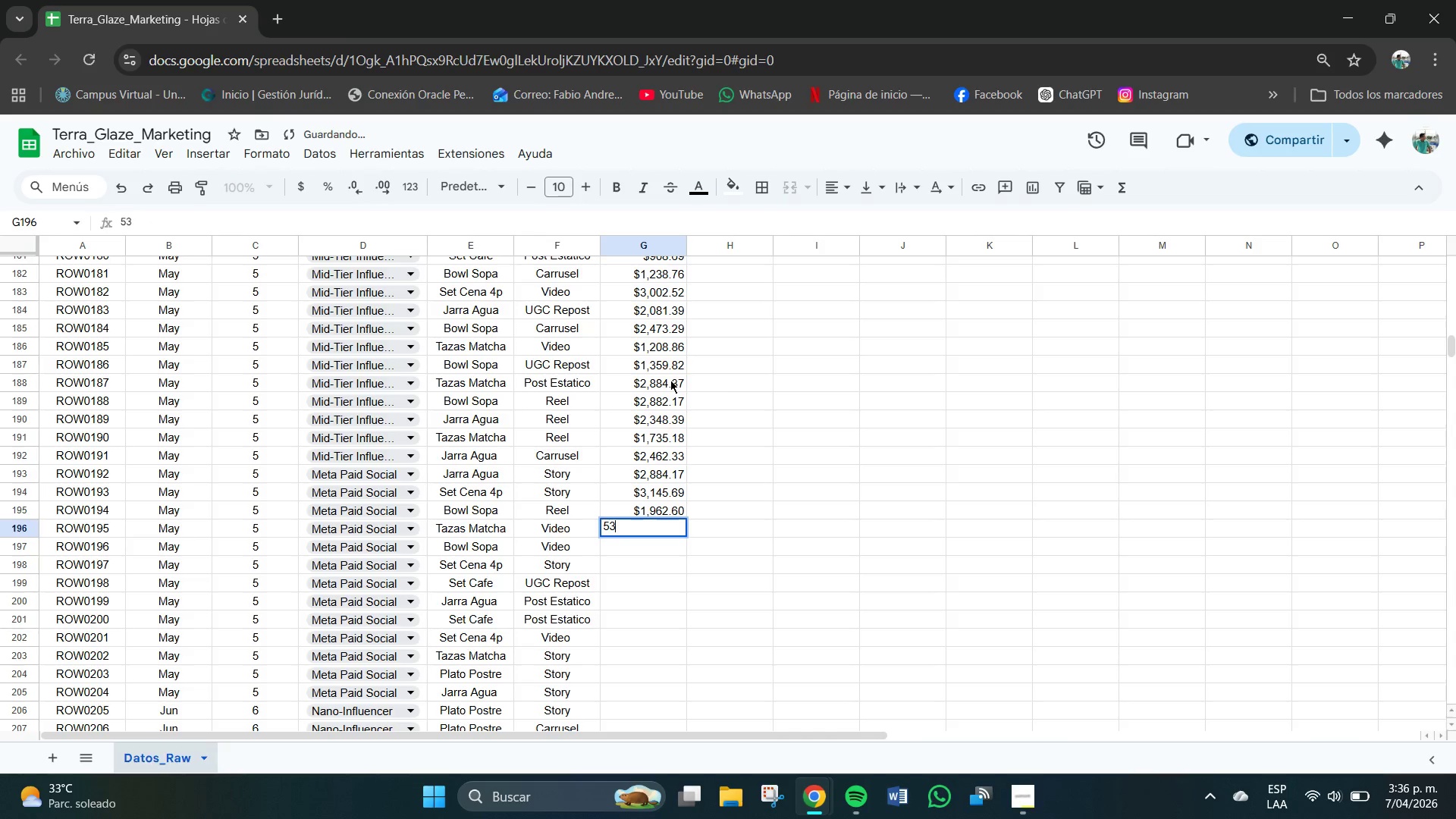 
key(Numpad3)
 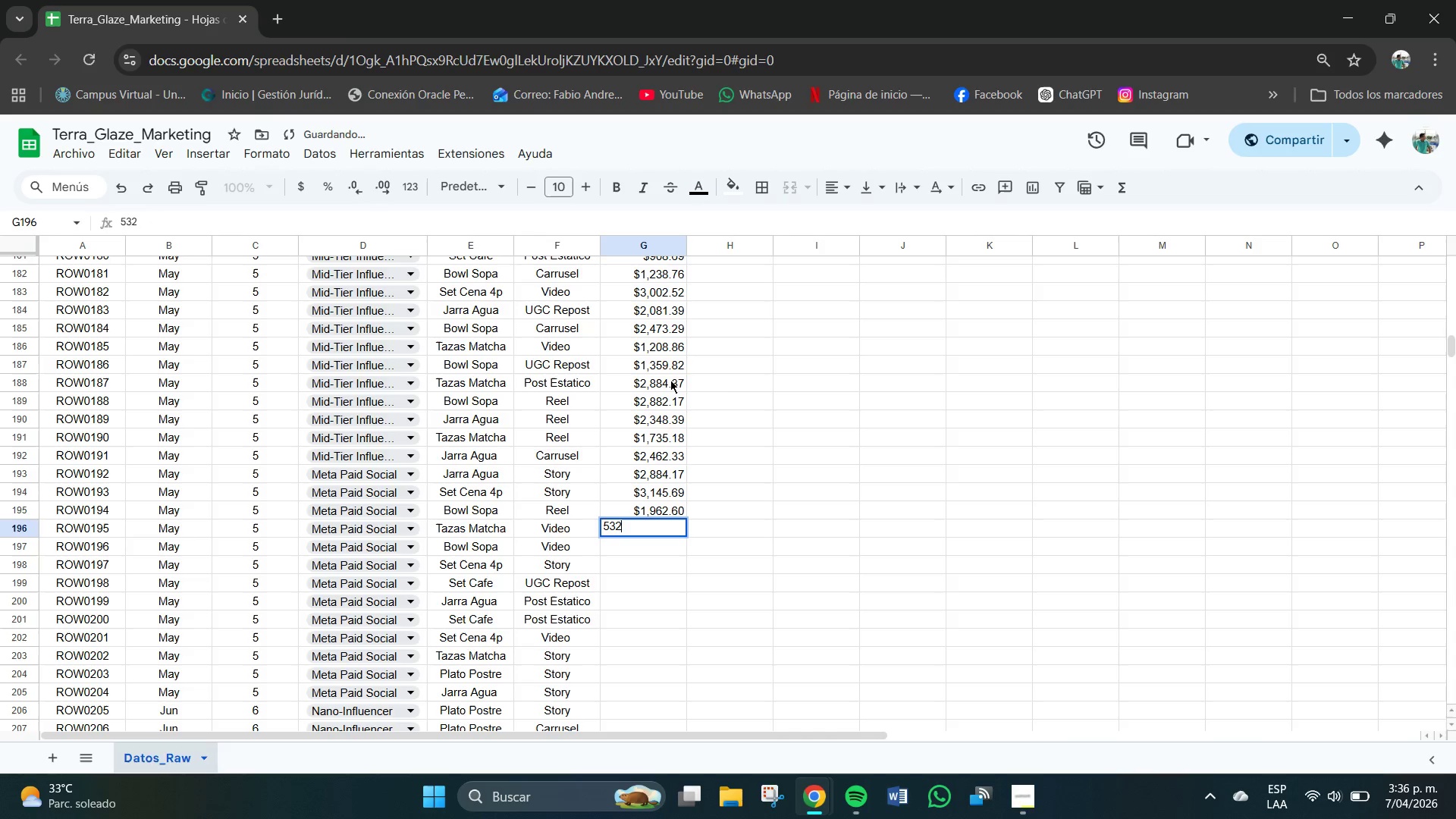 
key(Numpad2)
 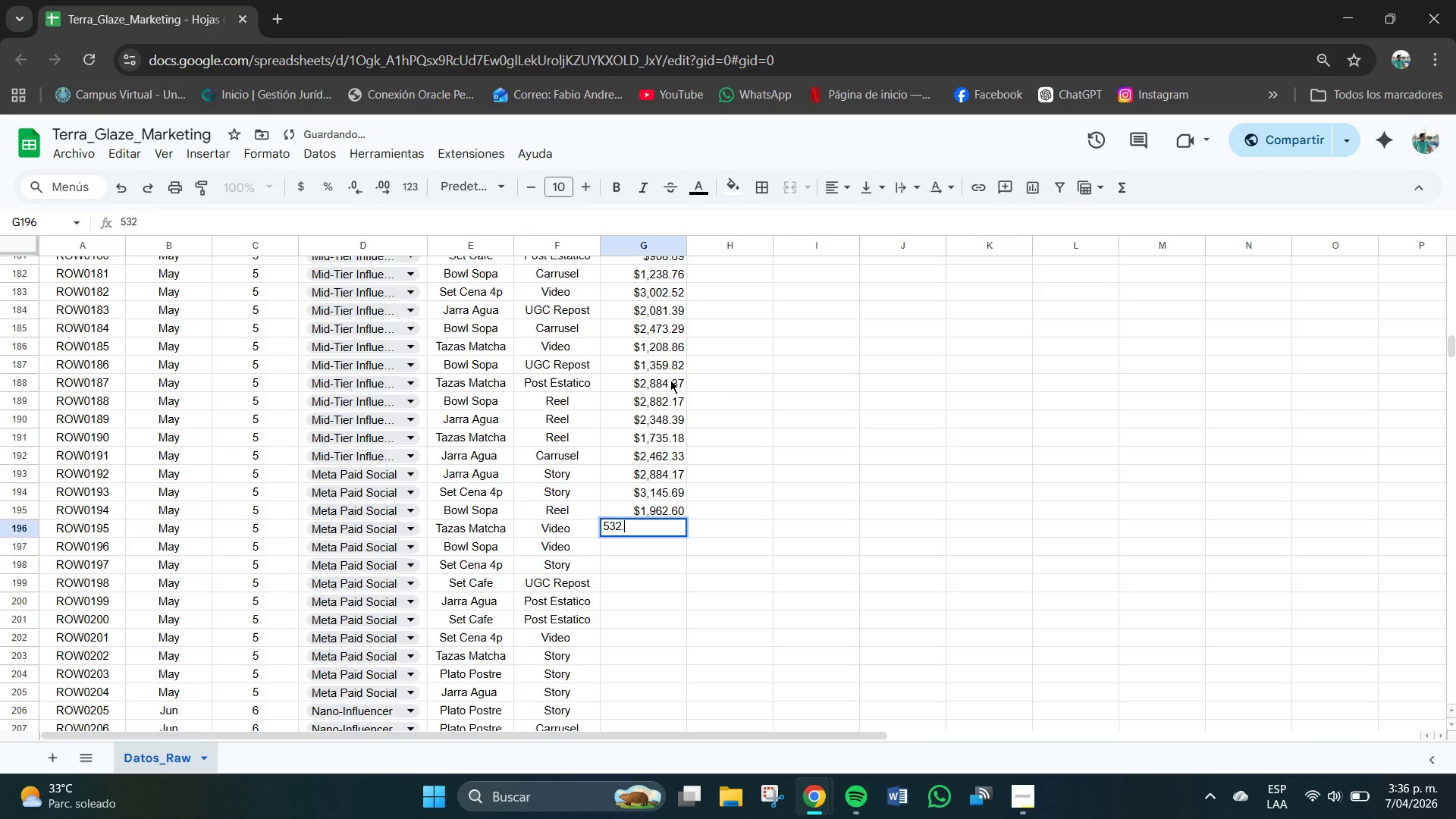 
key(NumpadDecimal)
 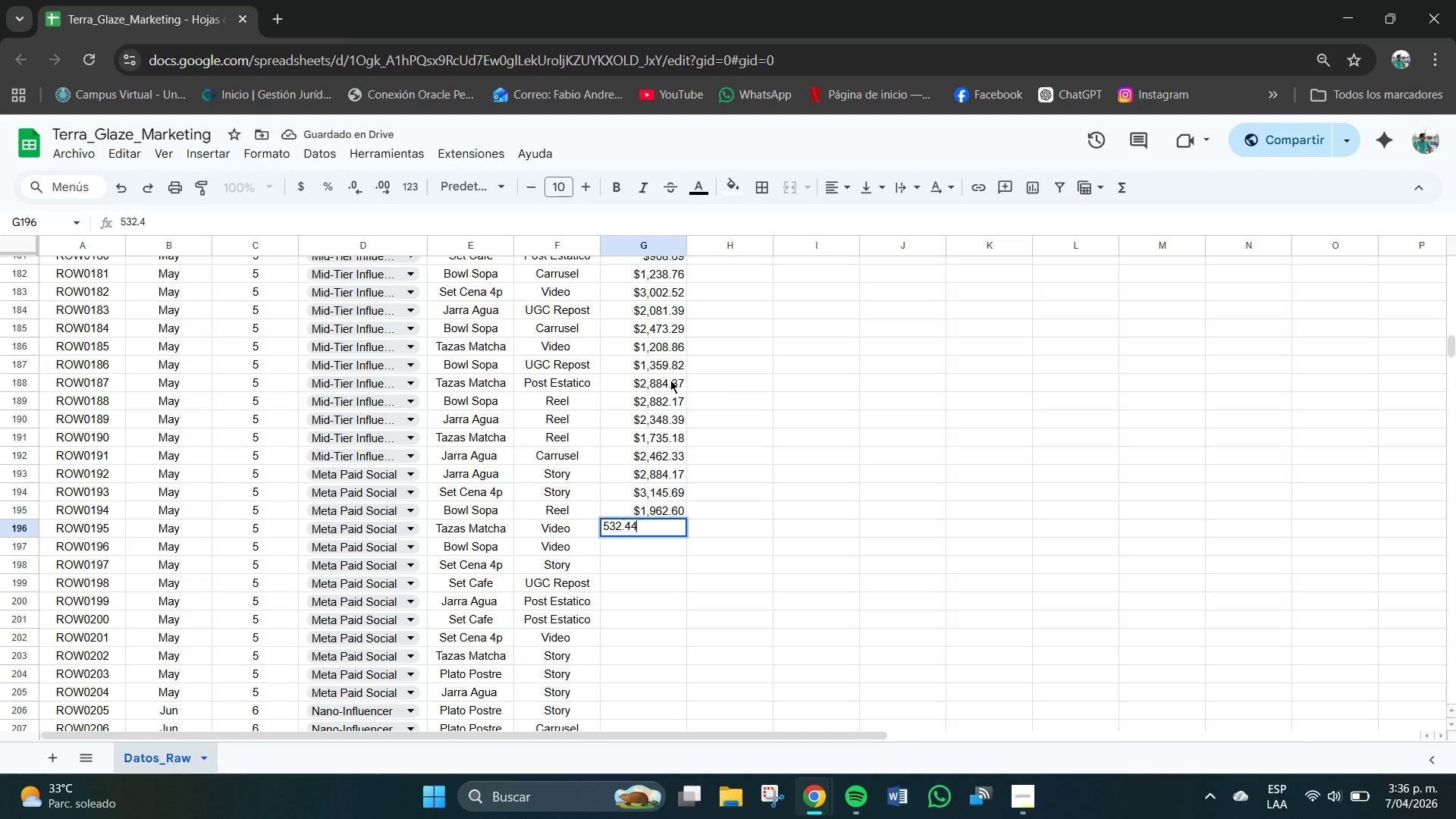 
key(Numpad4)
 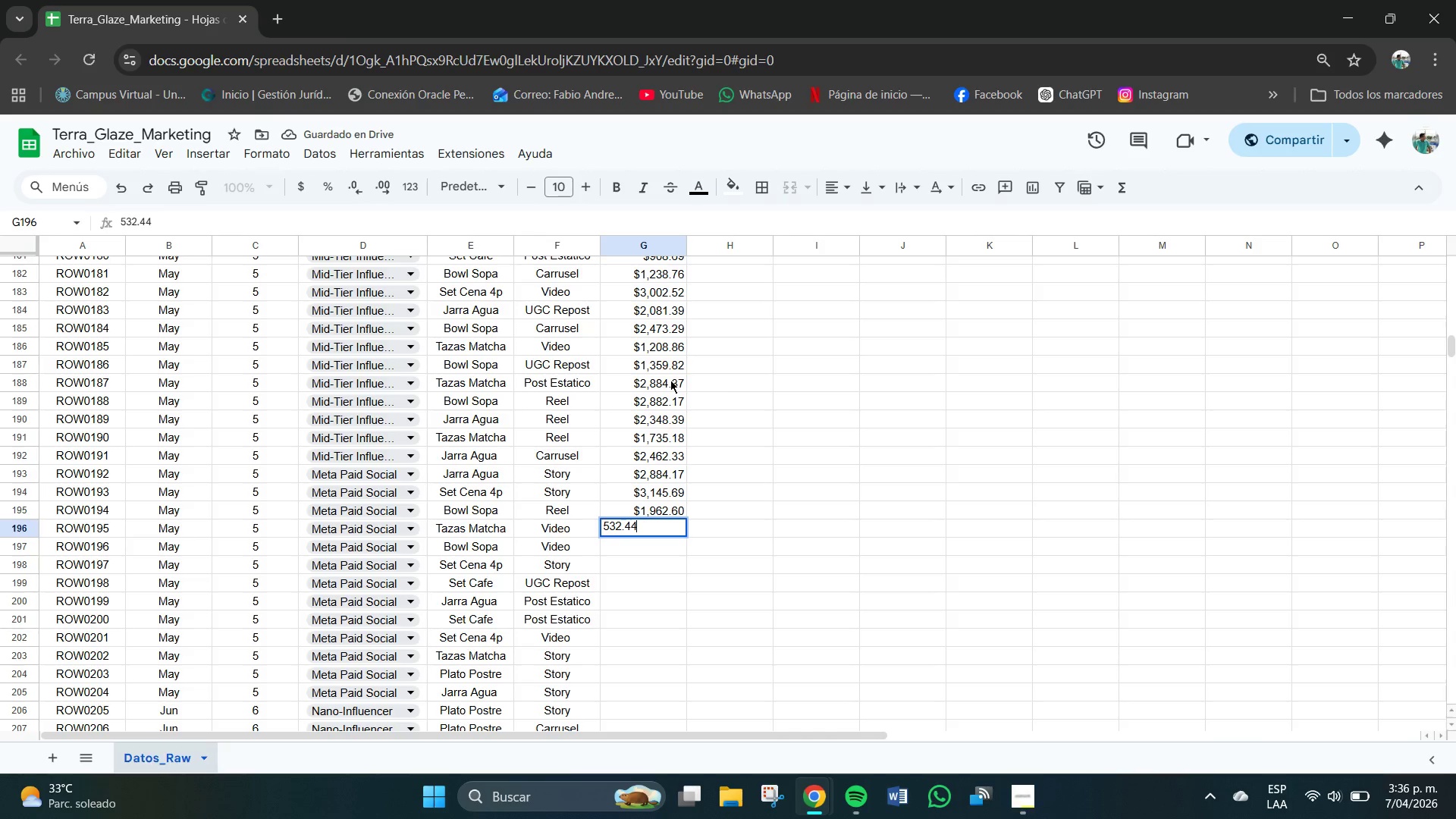 
key(Numpad4)
 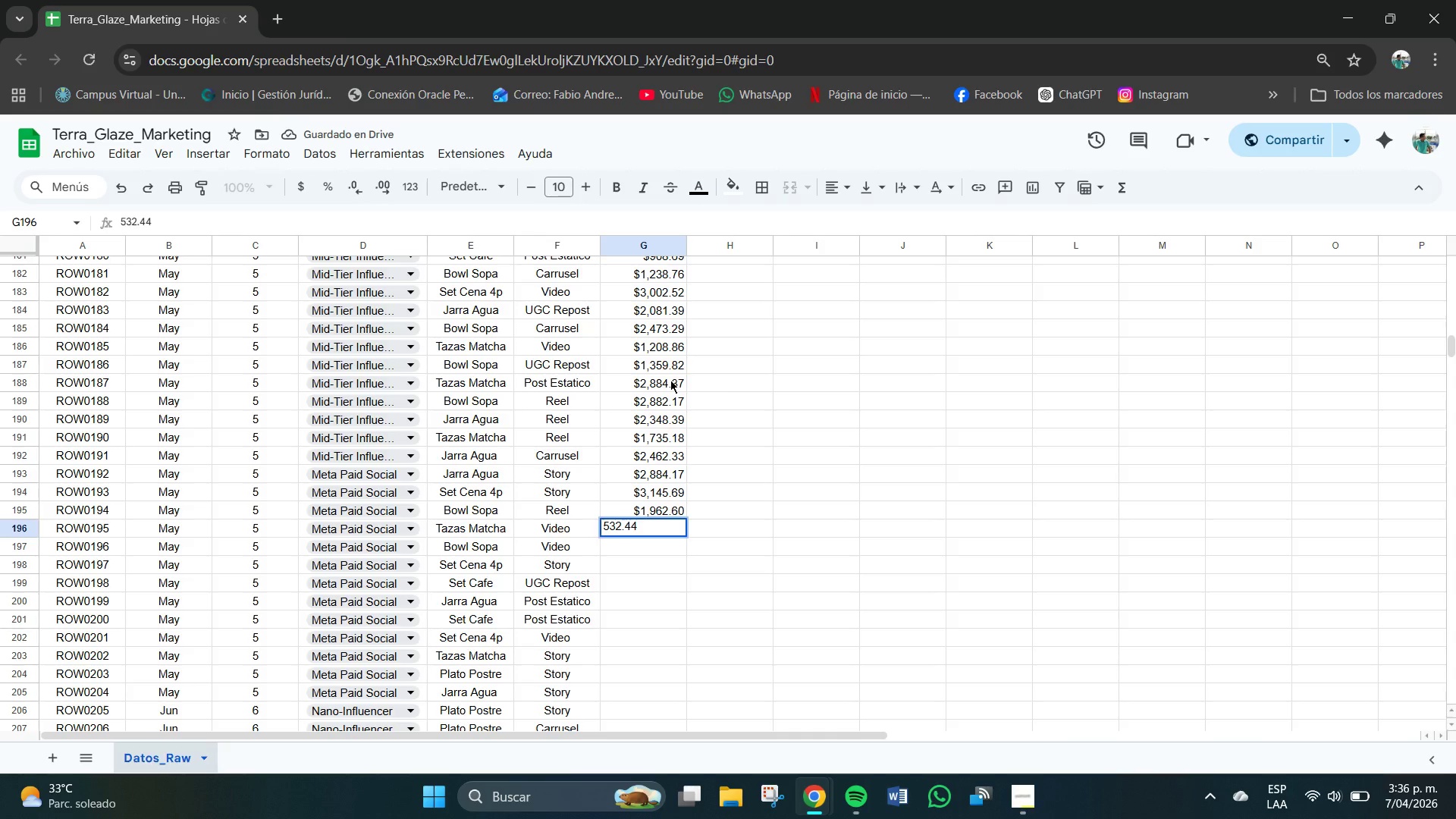 
key(NumpadEnter)
 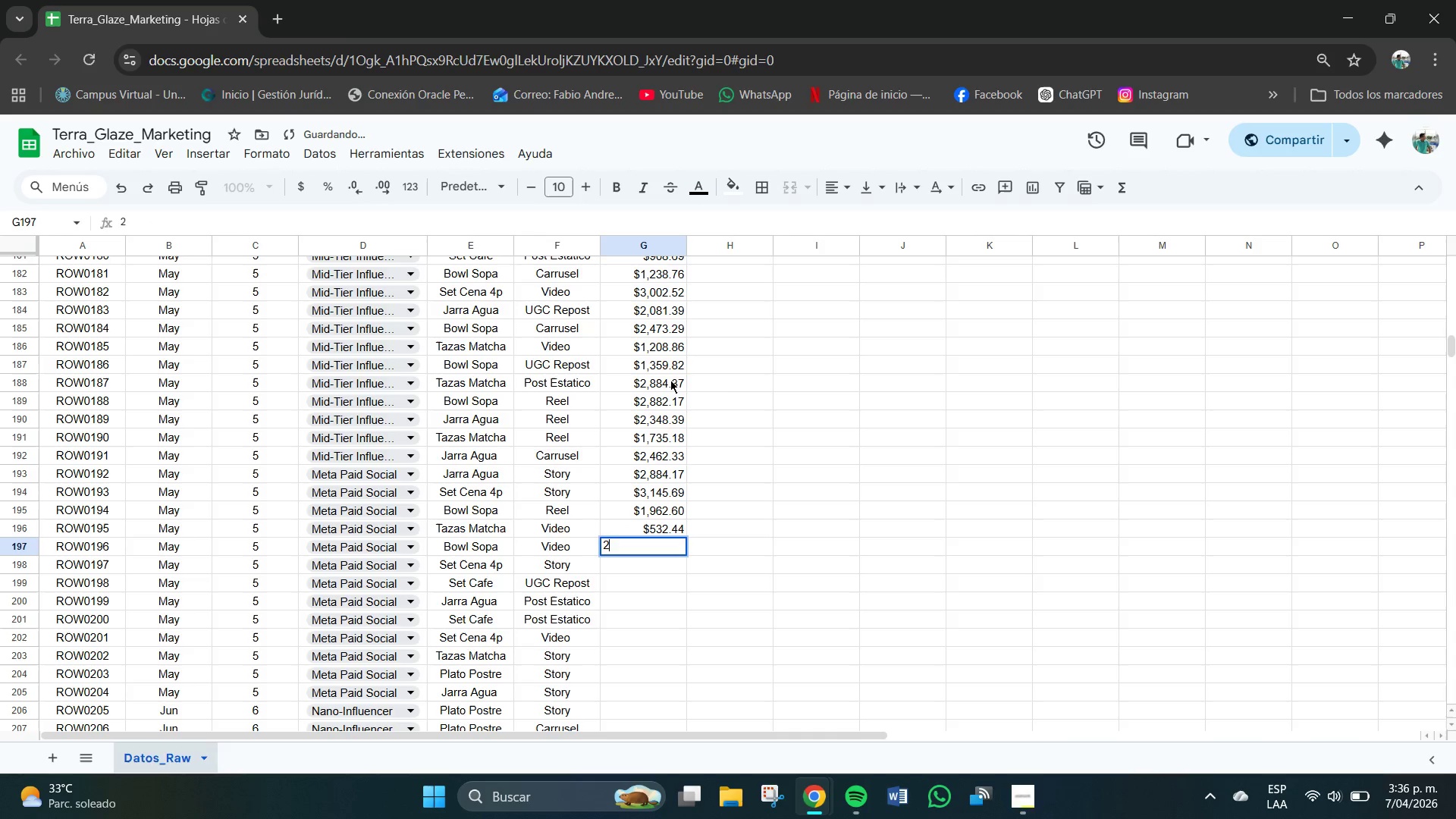 
key(Numpad2)
 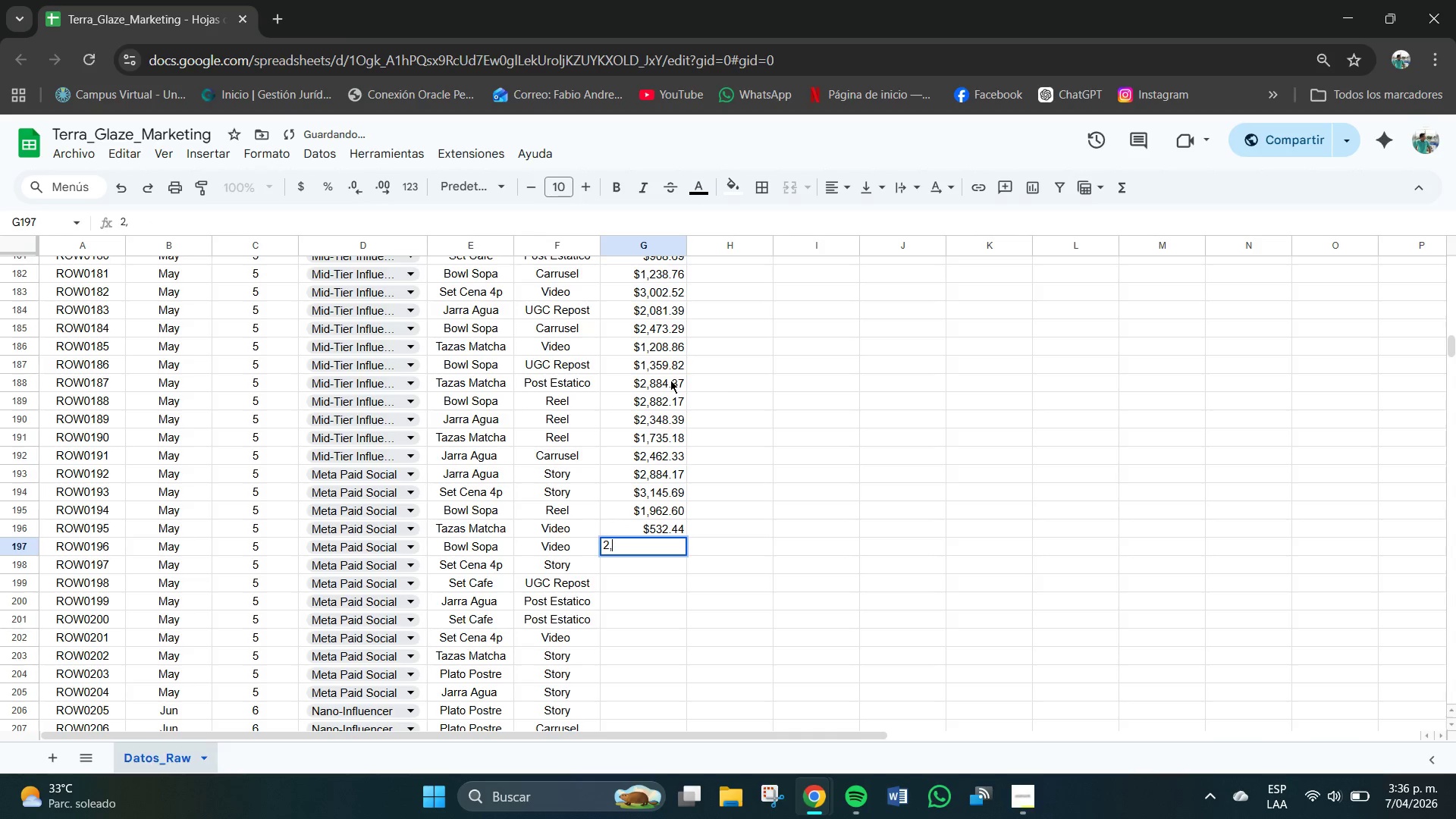 
key(Comma)
 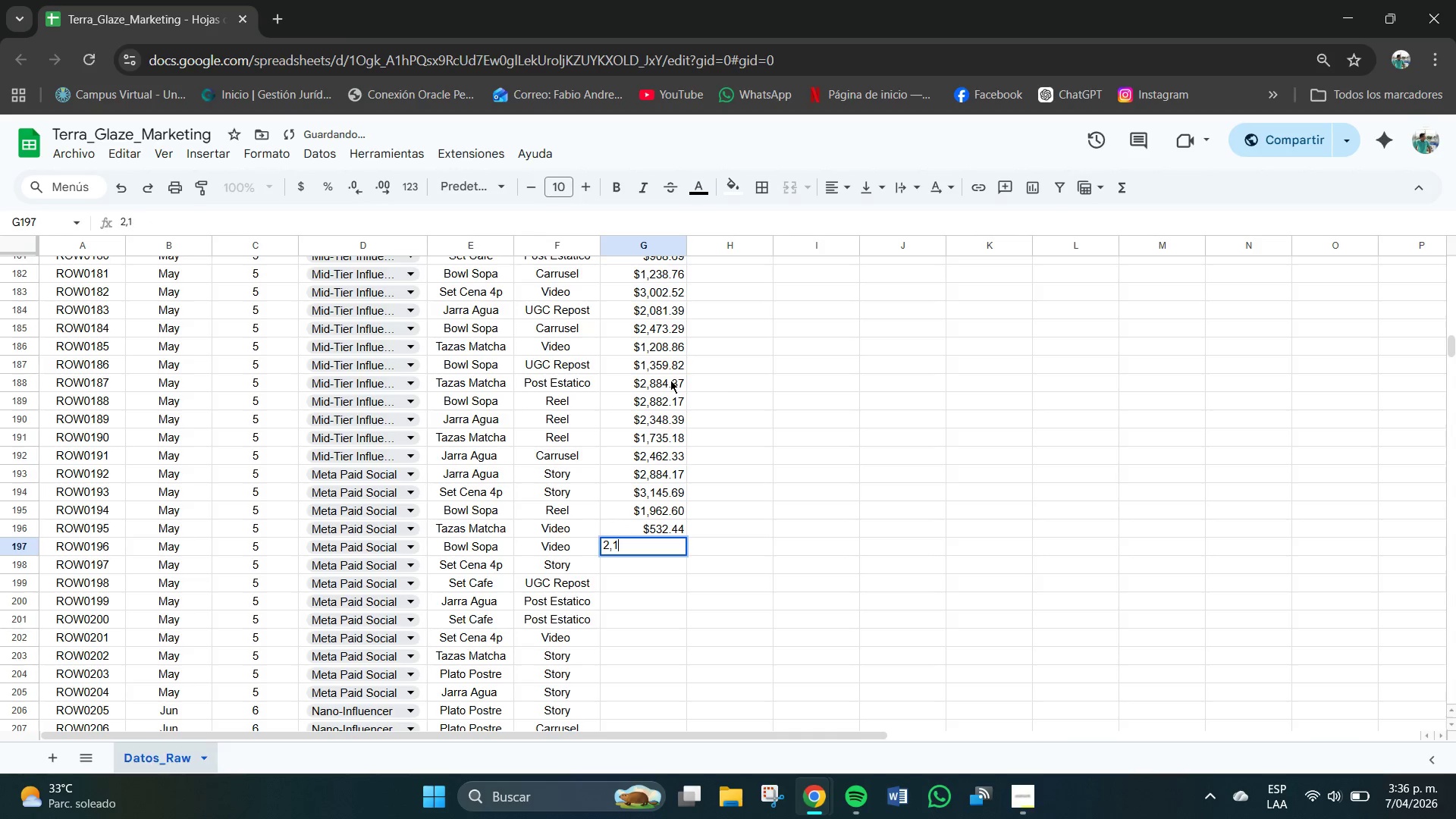 
key(Numpad1)
 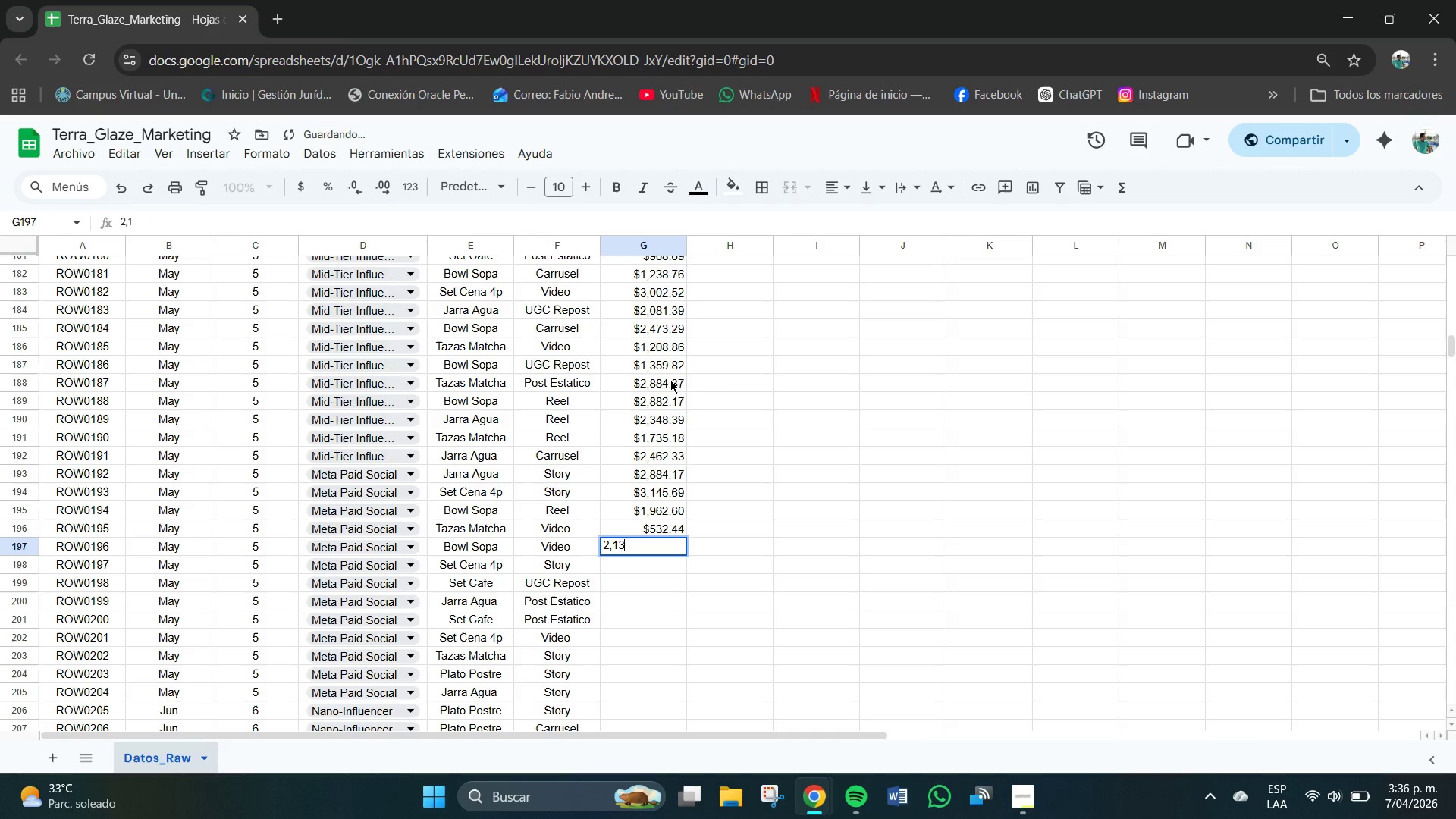 
key(Numpad3)
 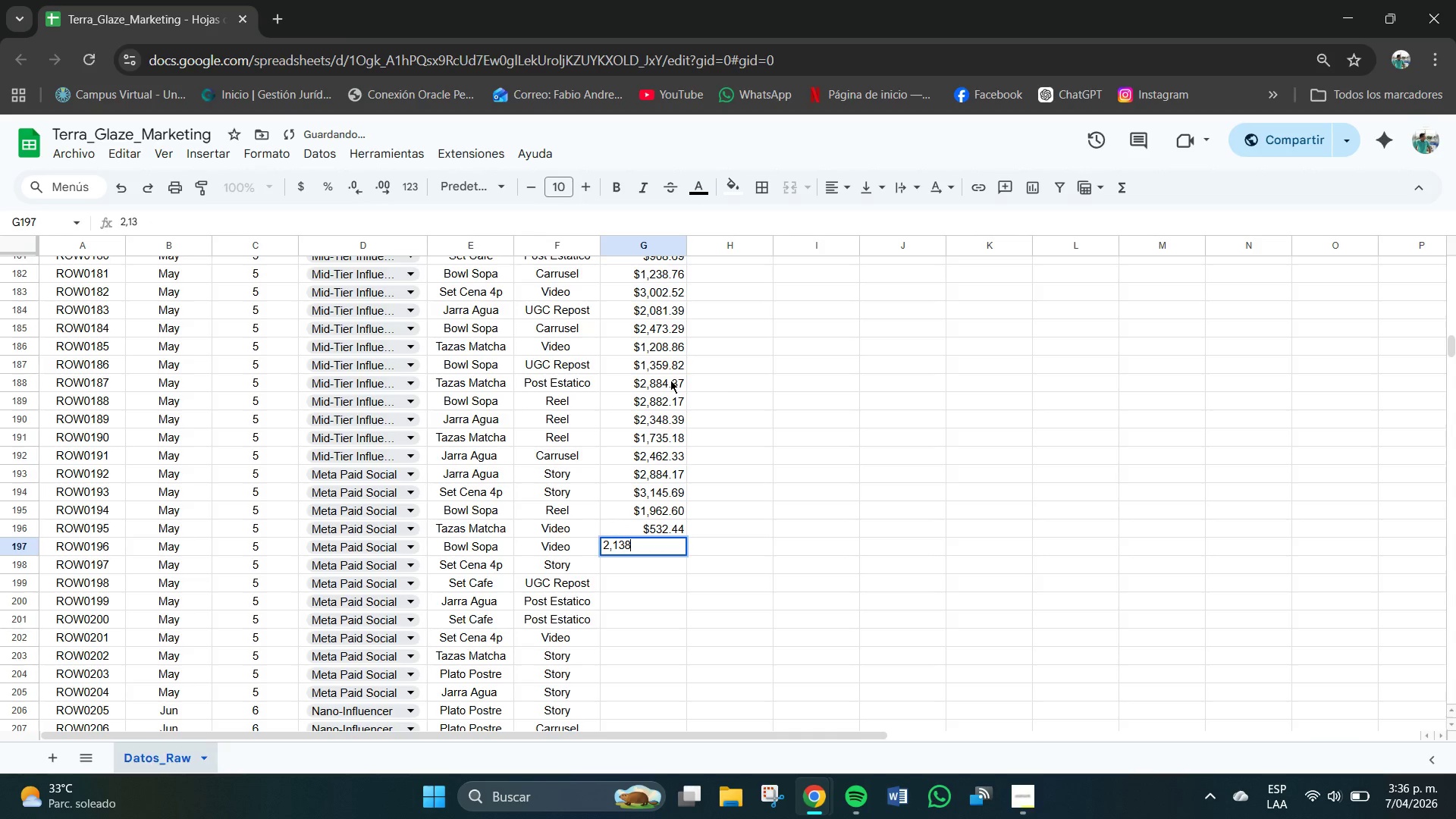 
key(Numpad8)
 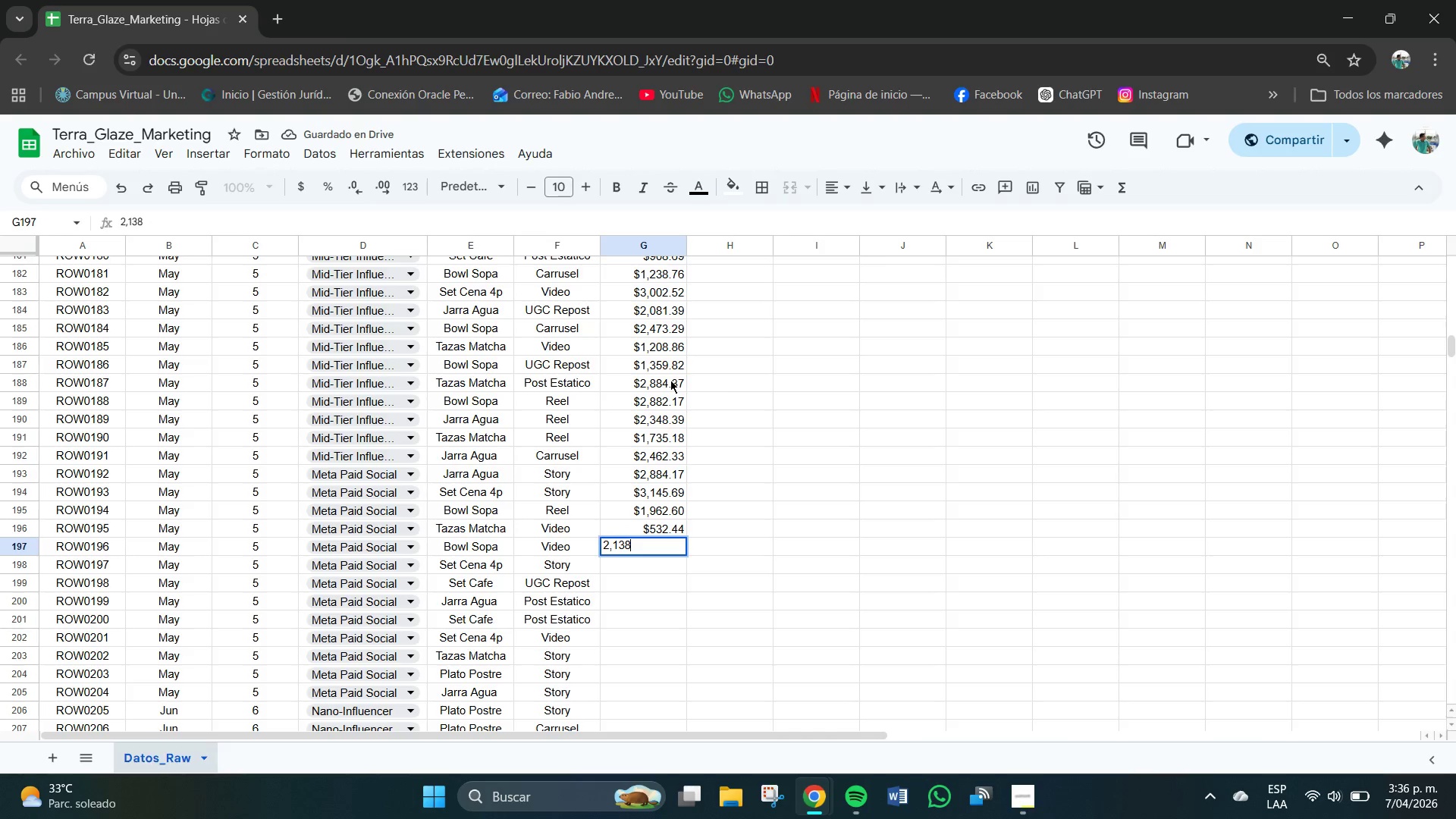 
key(NumpadDecimal)
 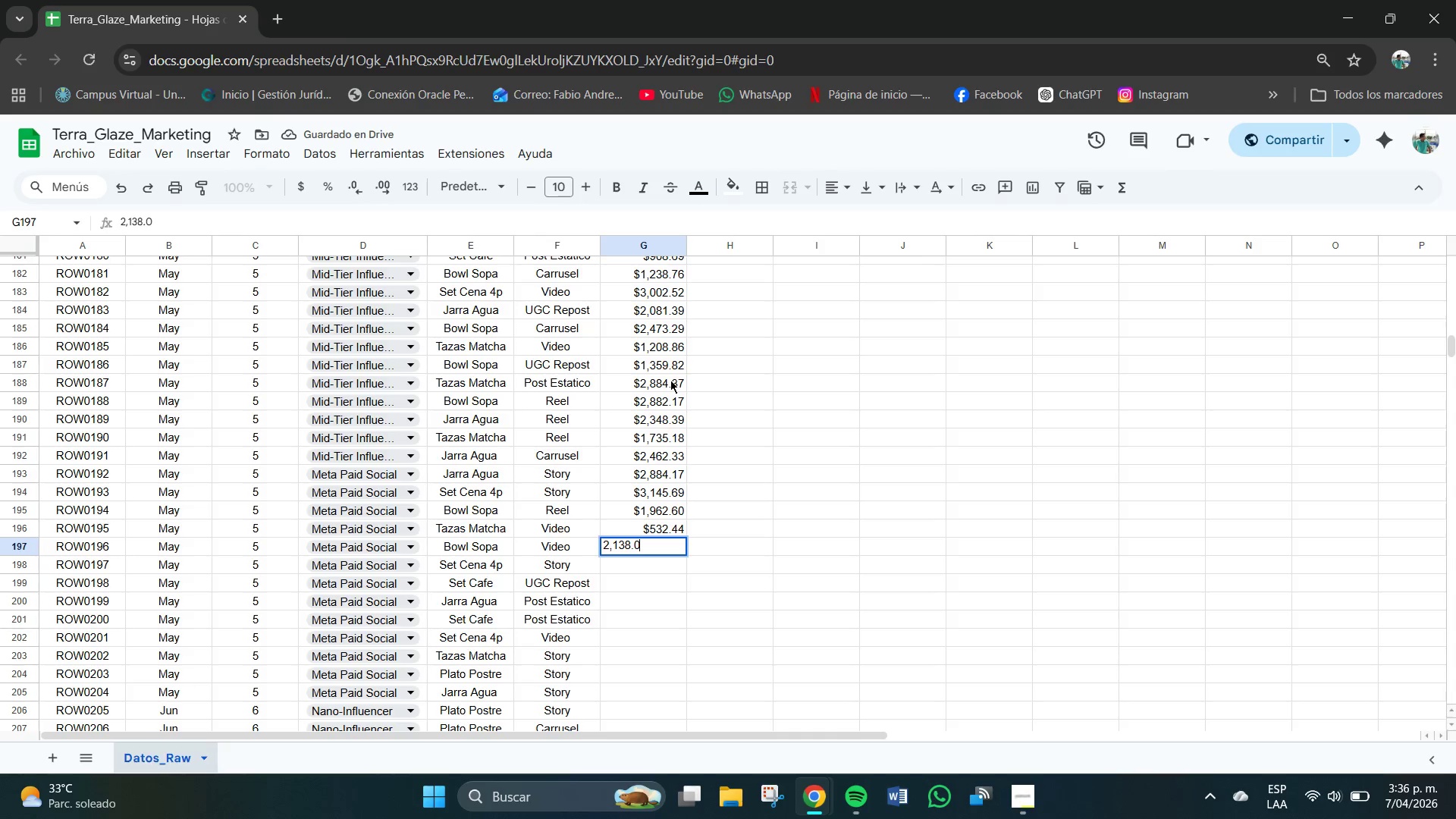 
key(Numpad0)
 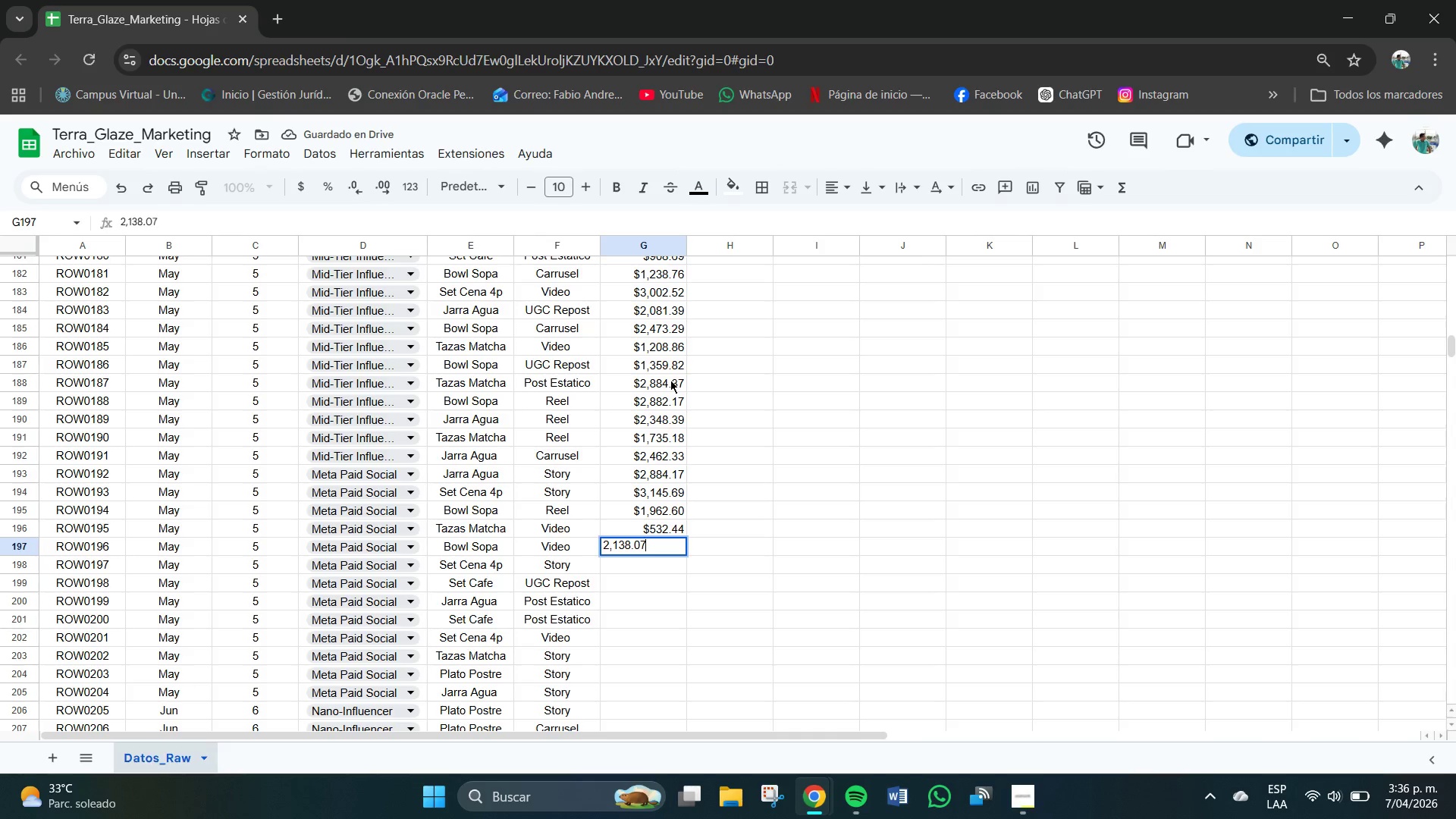 
key(Numpad7)
 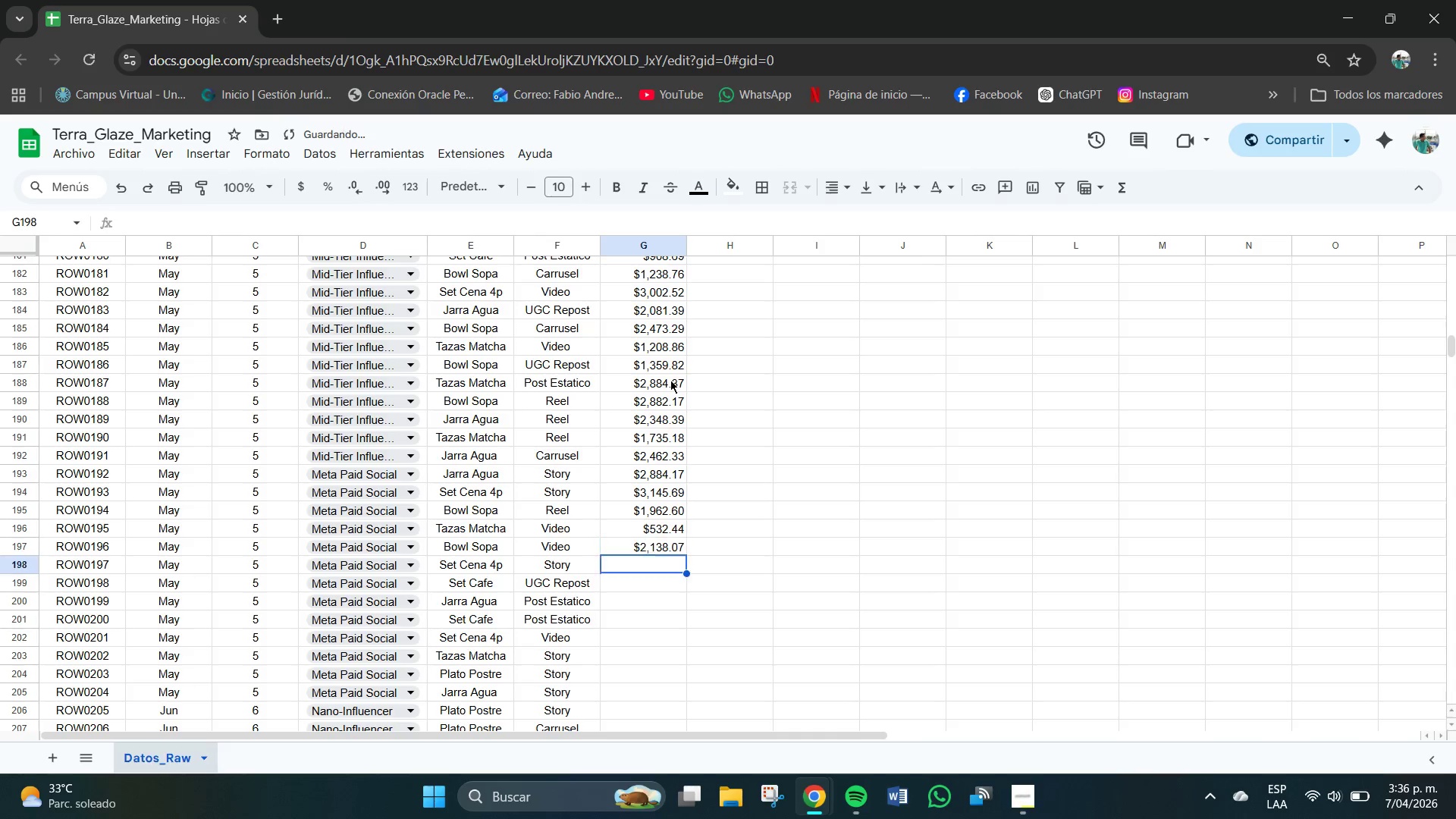 
key(NumpadEnter)
 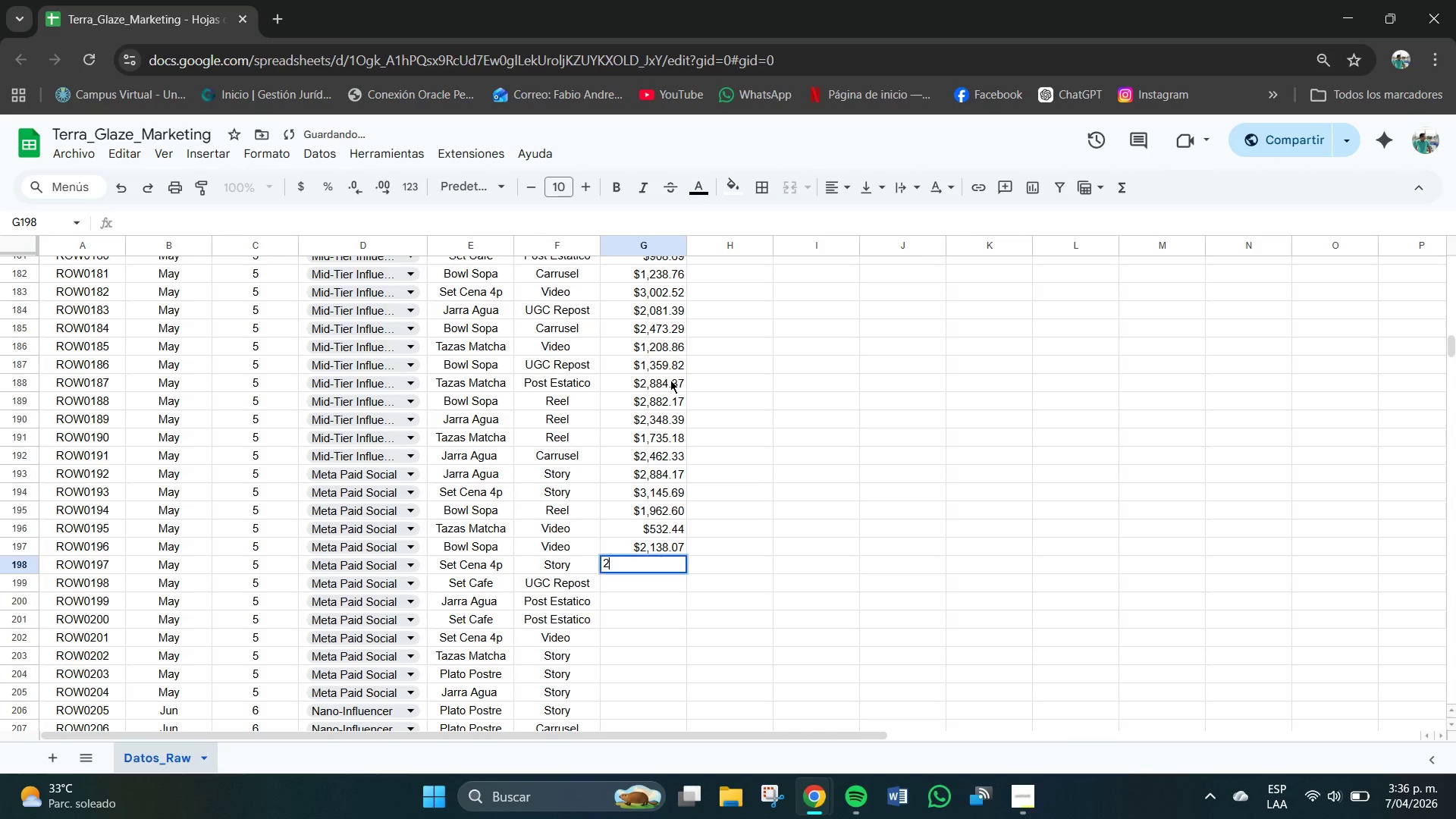 
key(Numpad2)
 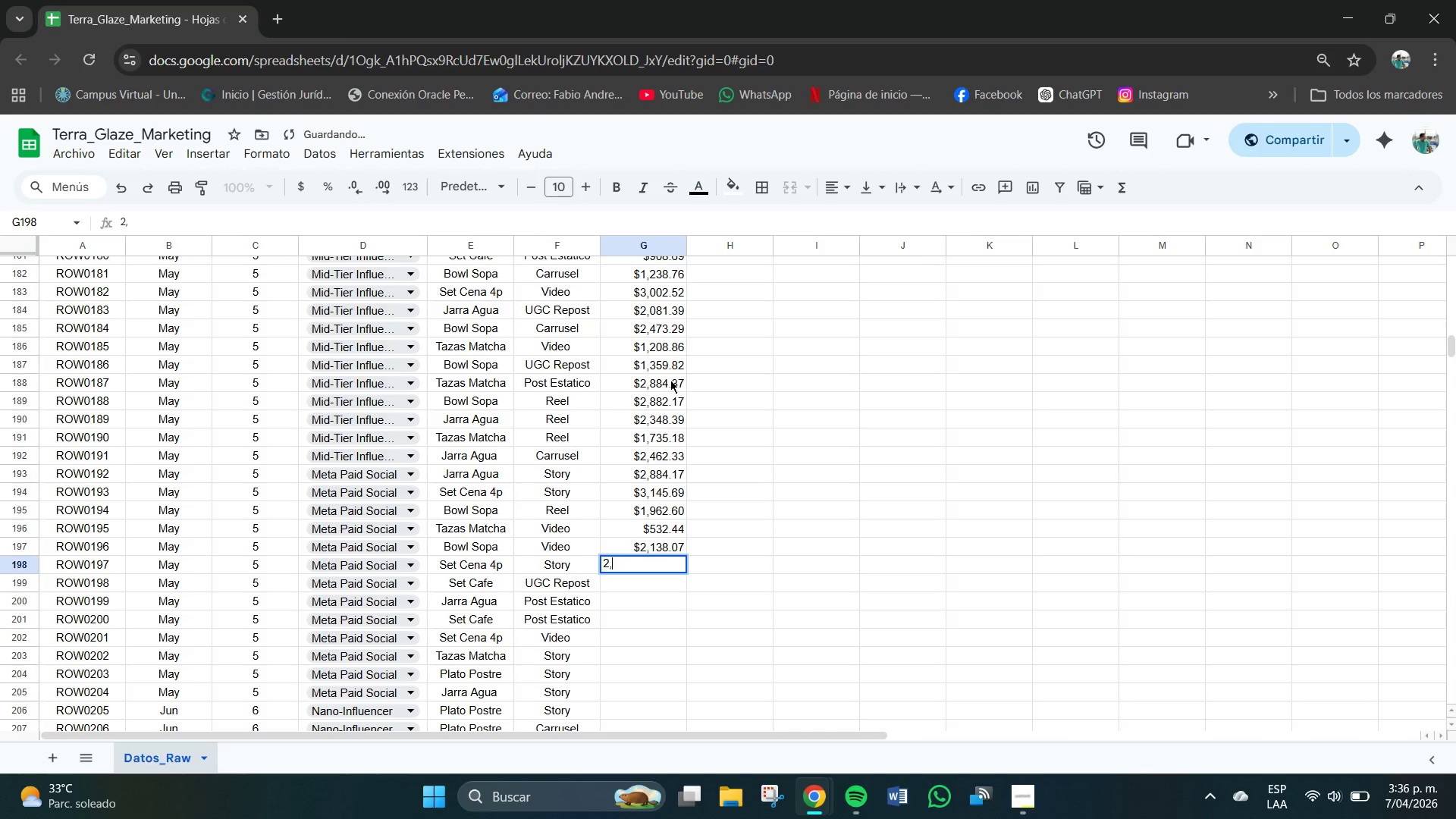 
key(Comma)
 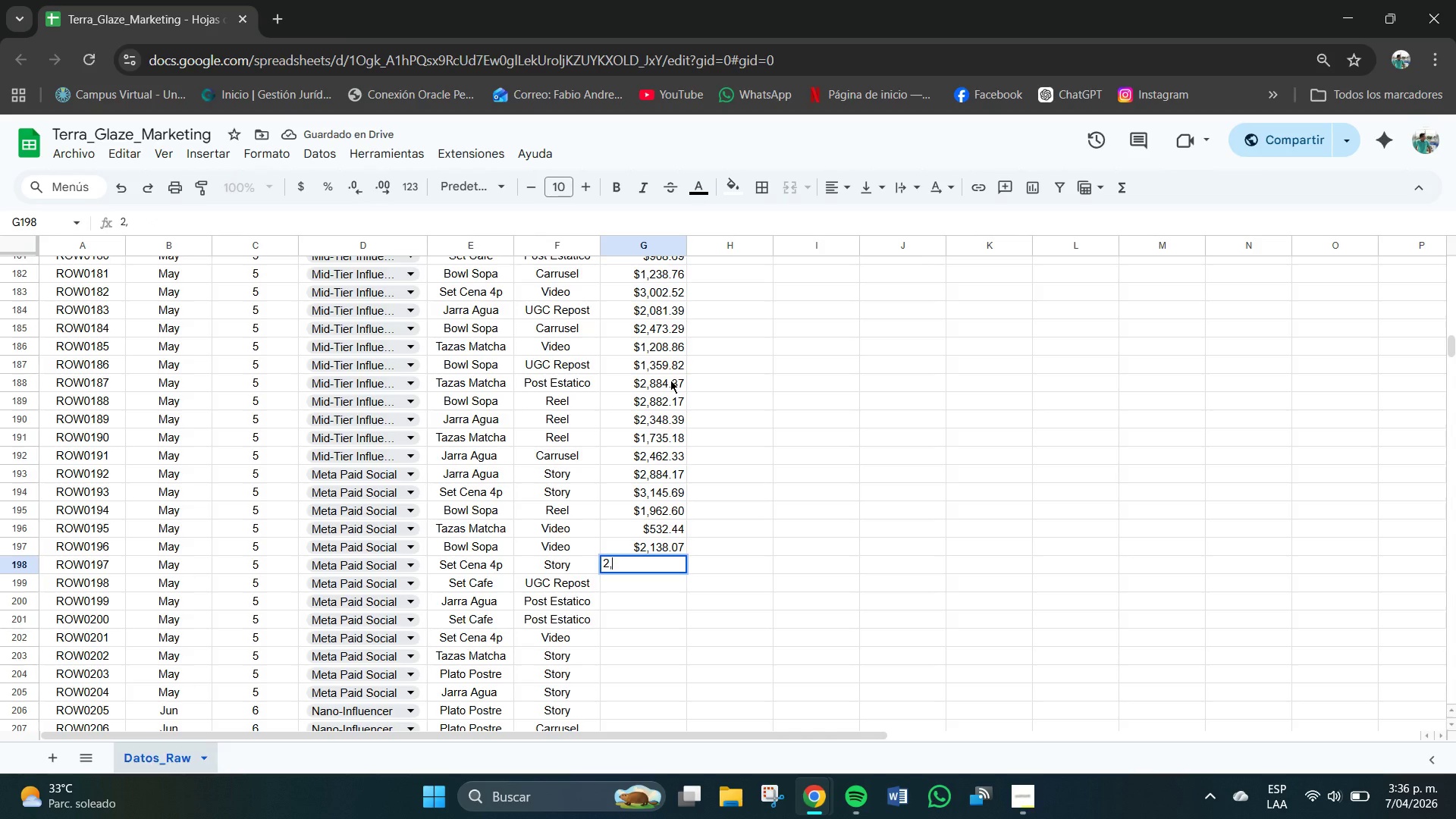 
key(Numpad8)
 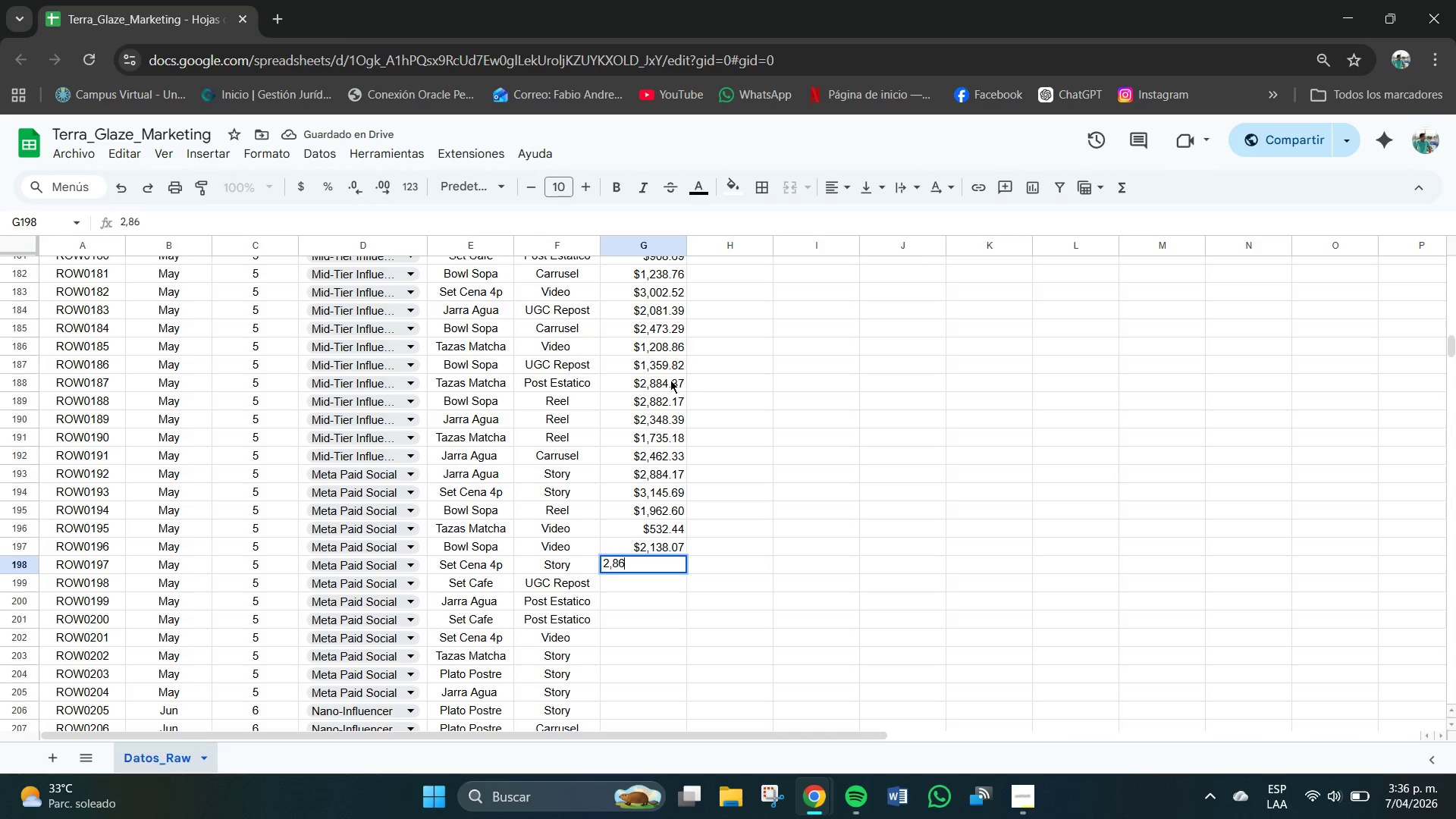 
key(Numpad6)
 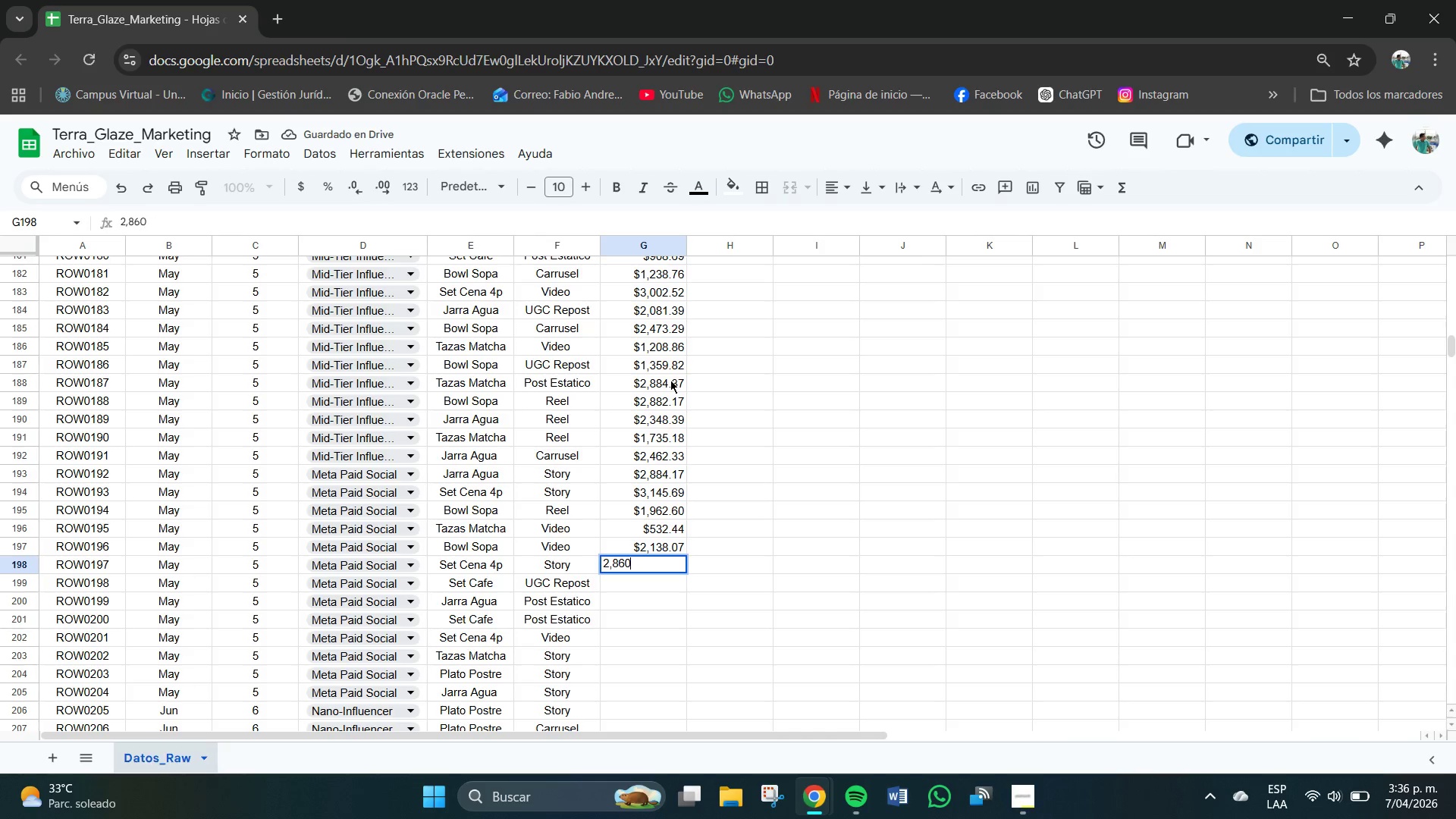 
key(Numpad0)
 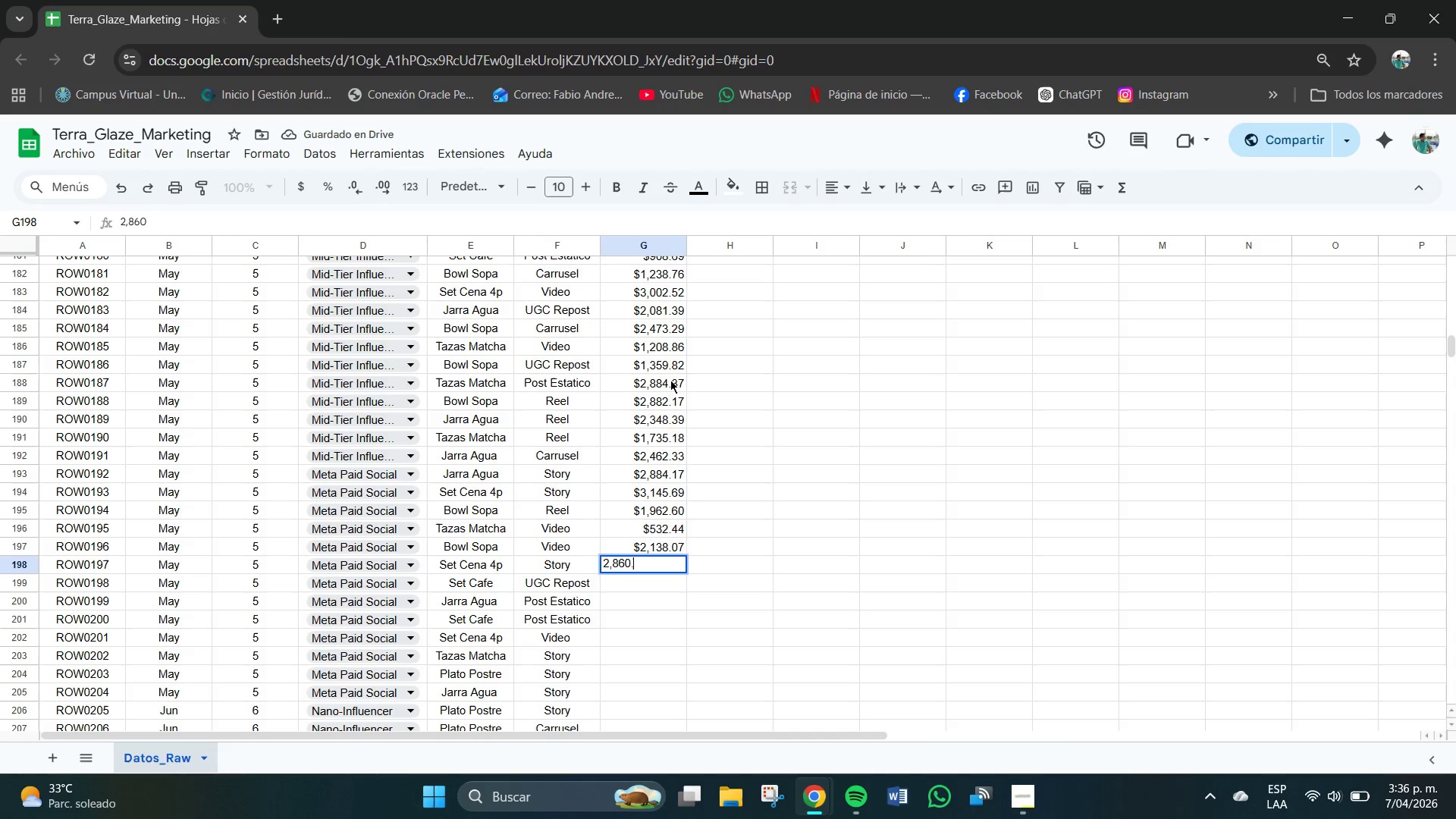 
key(NumpadDecimal)
 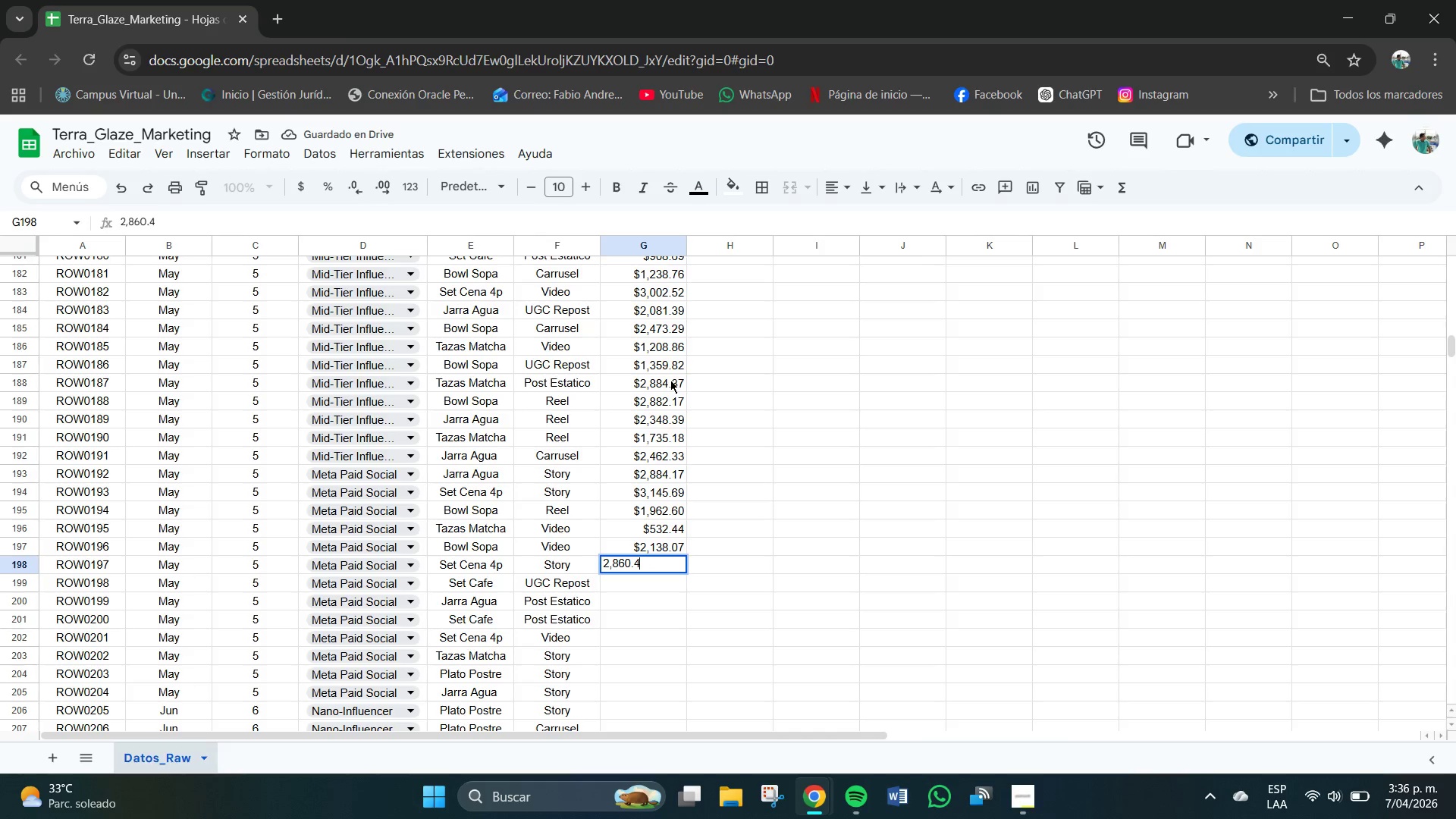 
key(Numpad4)
 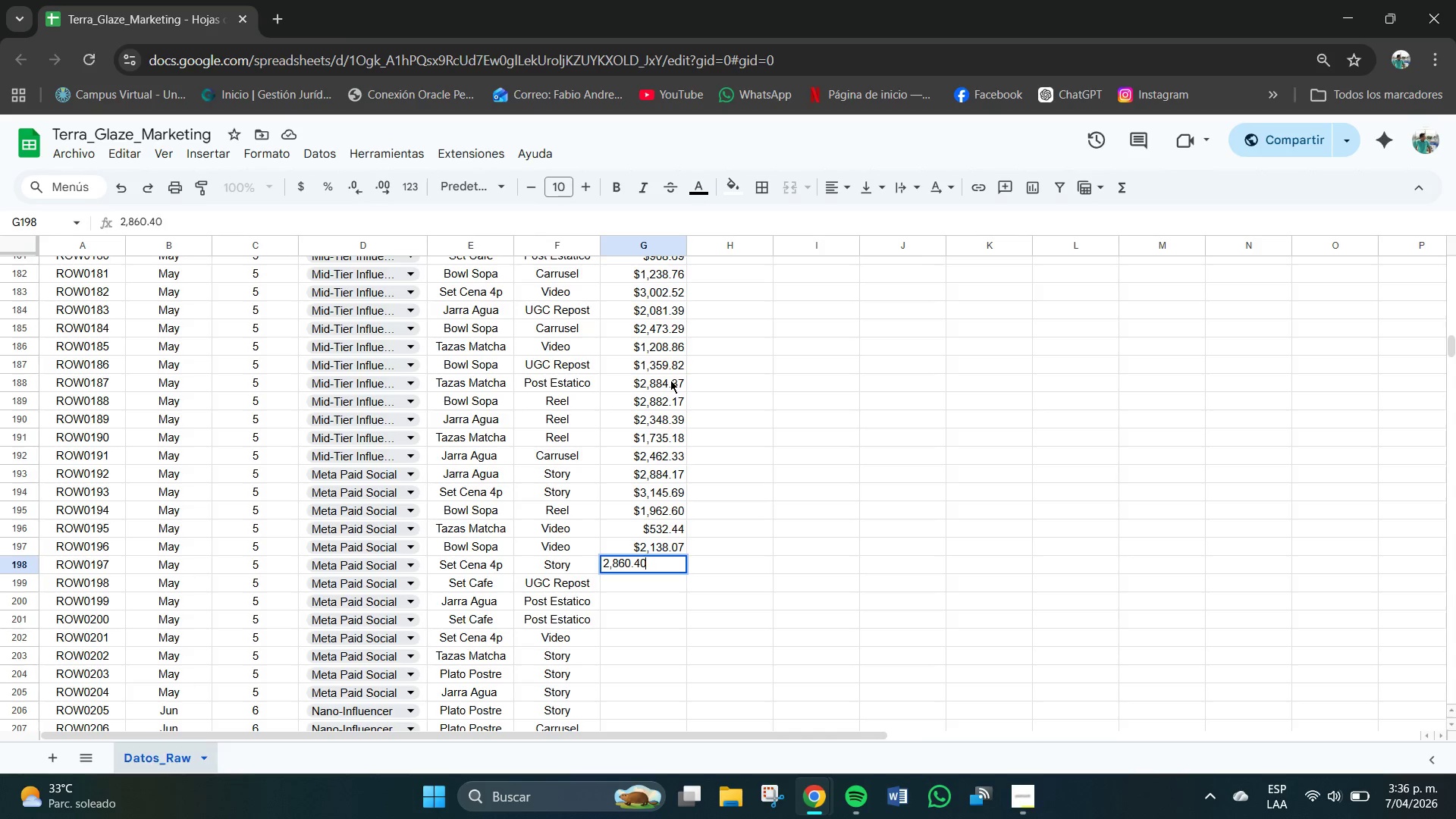 
key(Numpad0)
 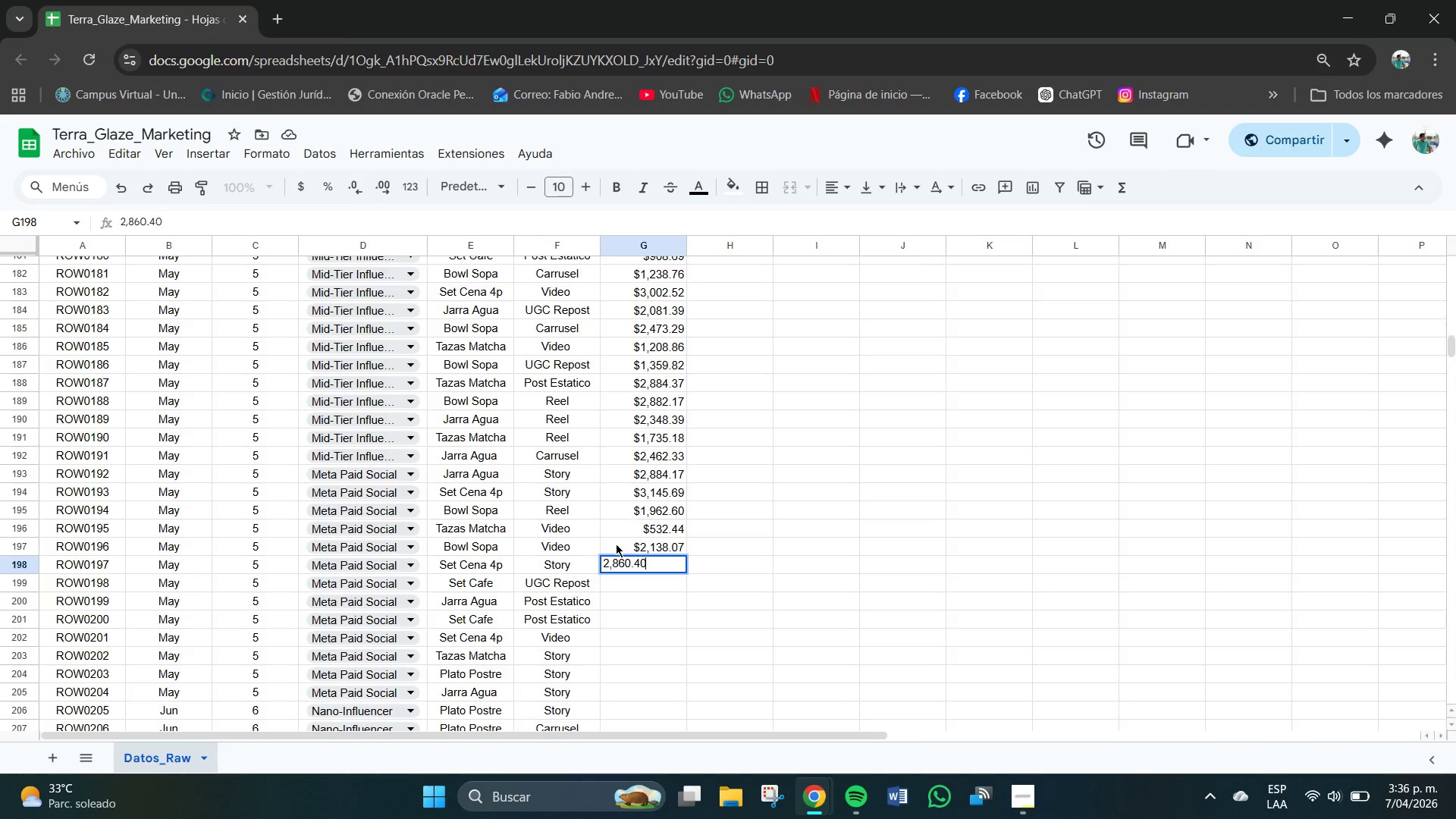 
wait(5.47)
 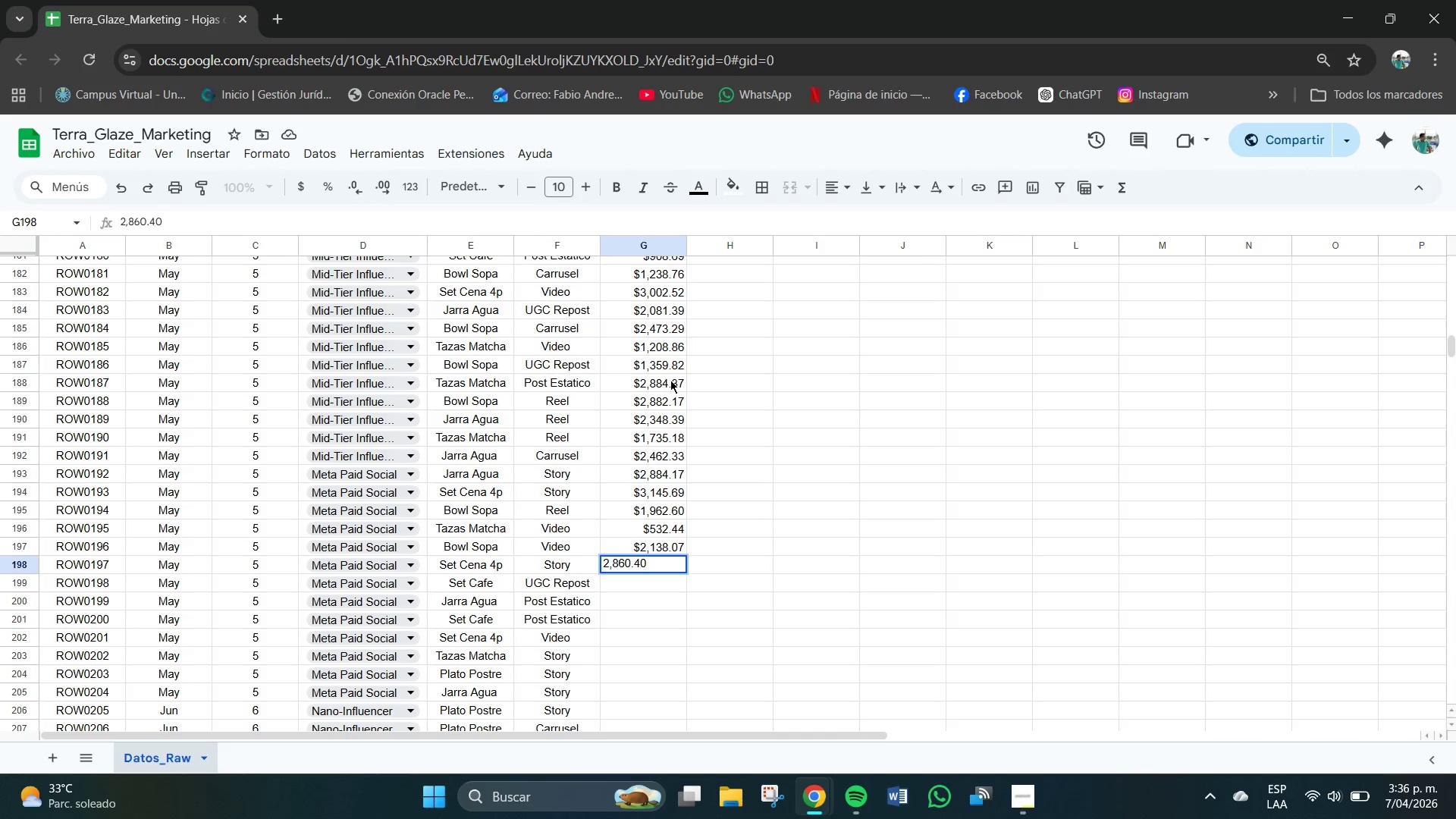 
hold_key(key=NumpadEnter, duration=9.36)
 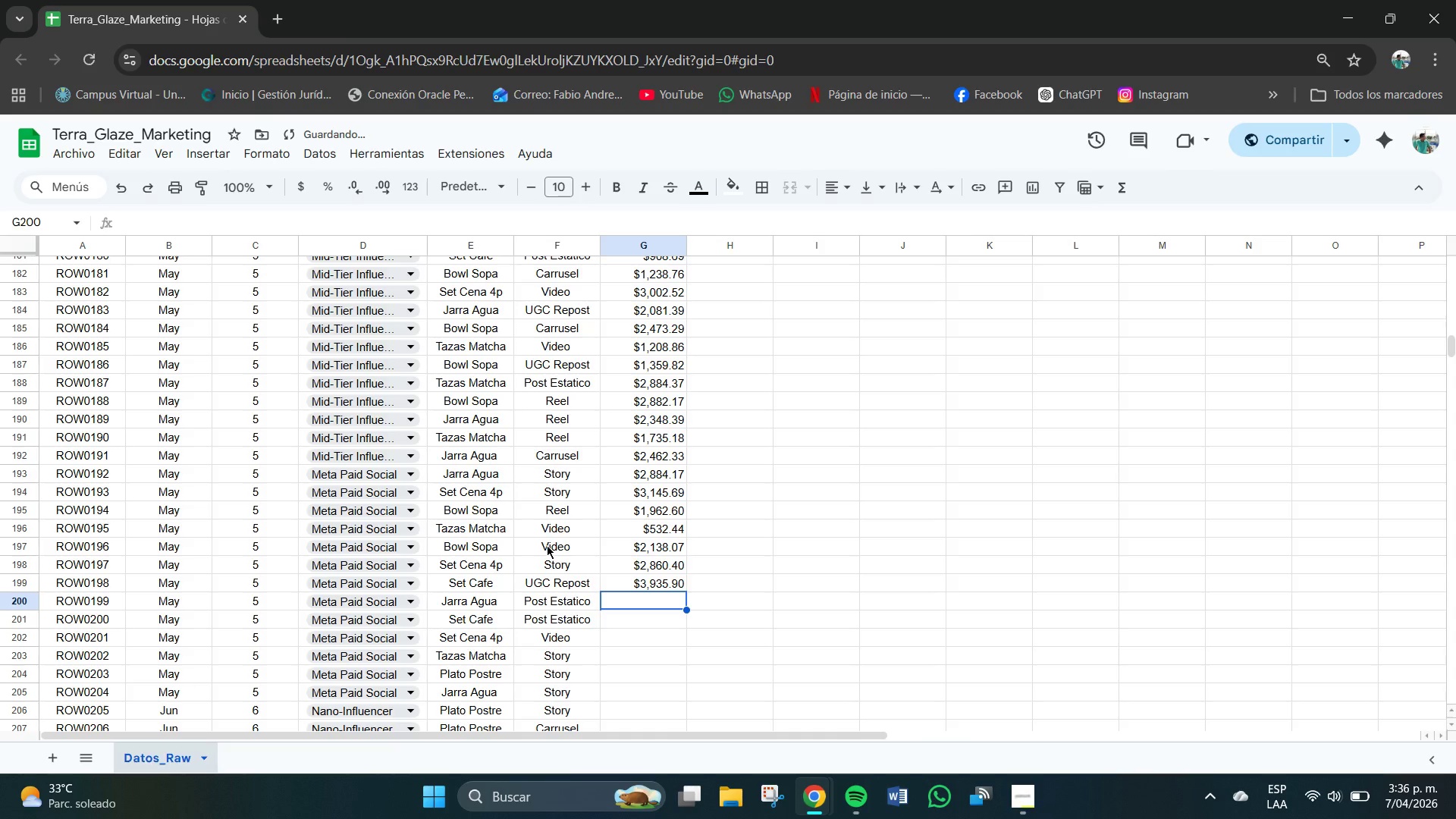 
key(Numpad3)
 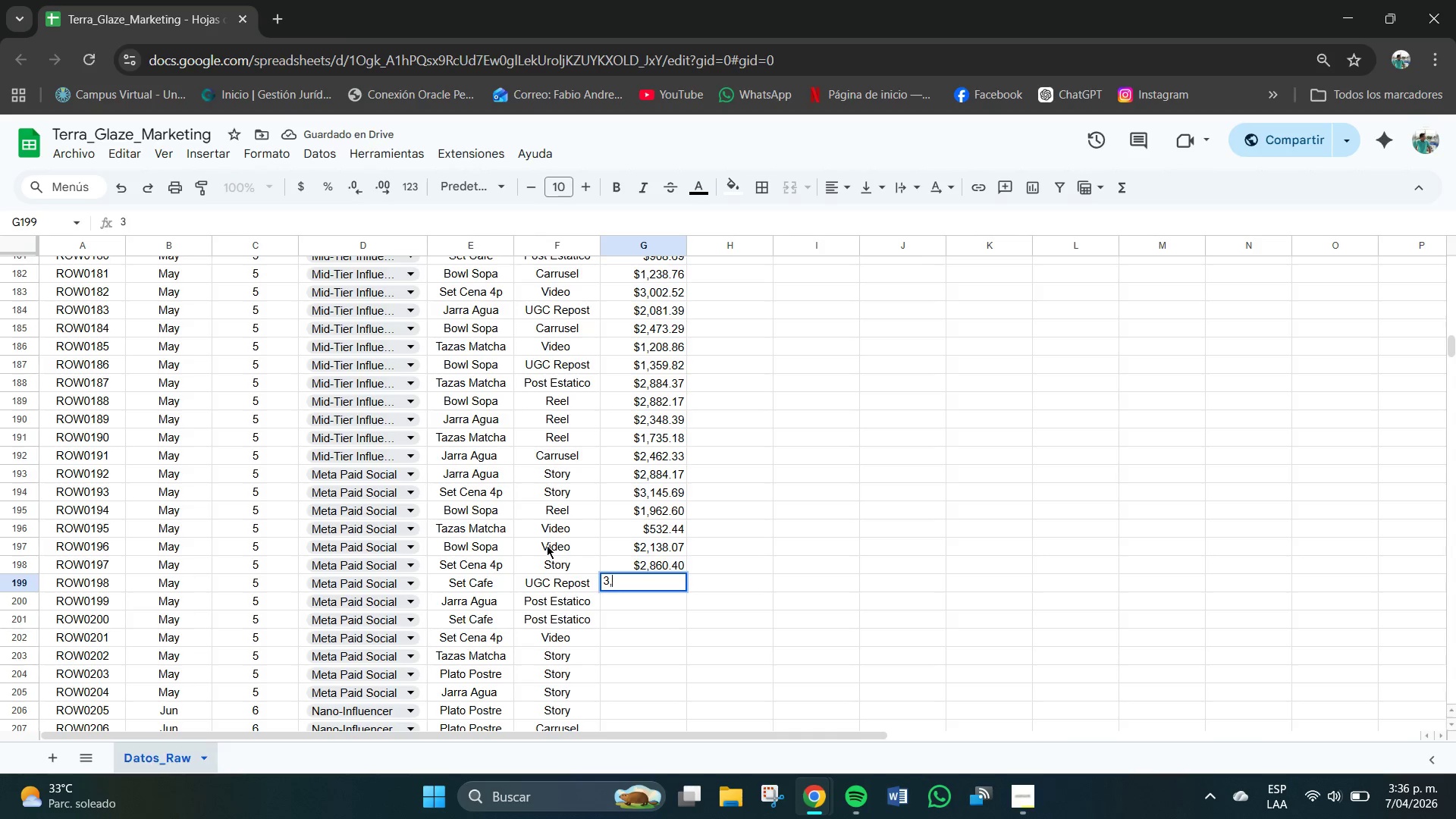 
key(Comma)
 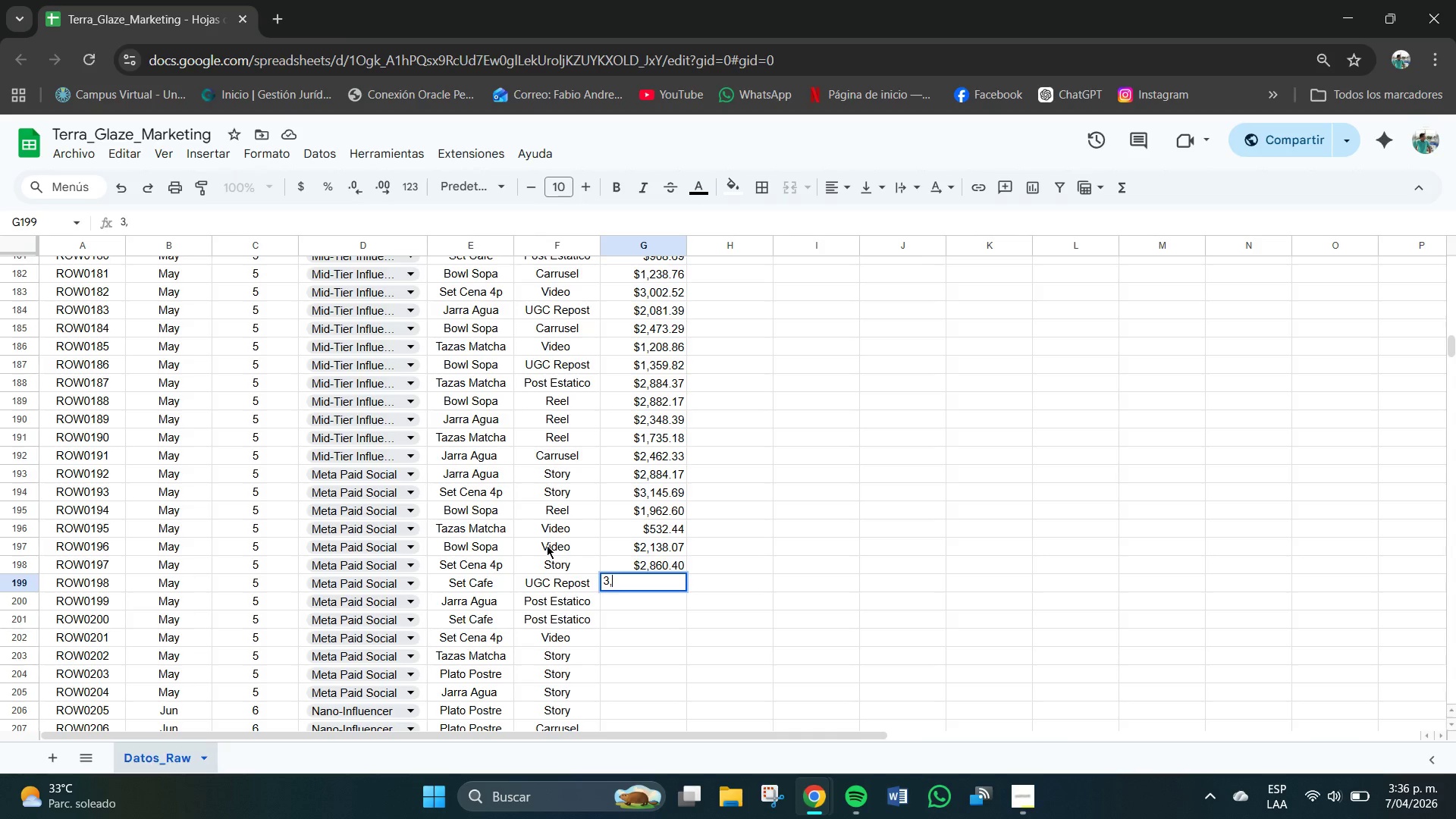 
key(Numpad9)
 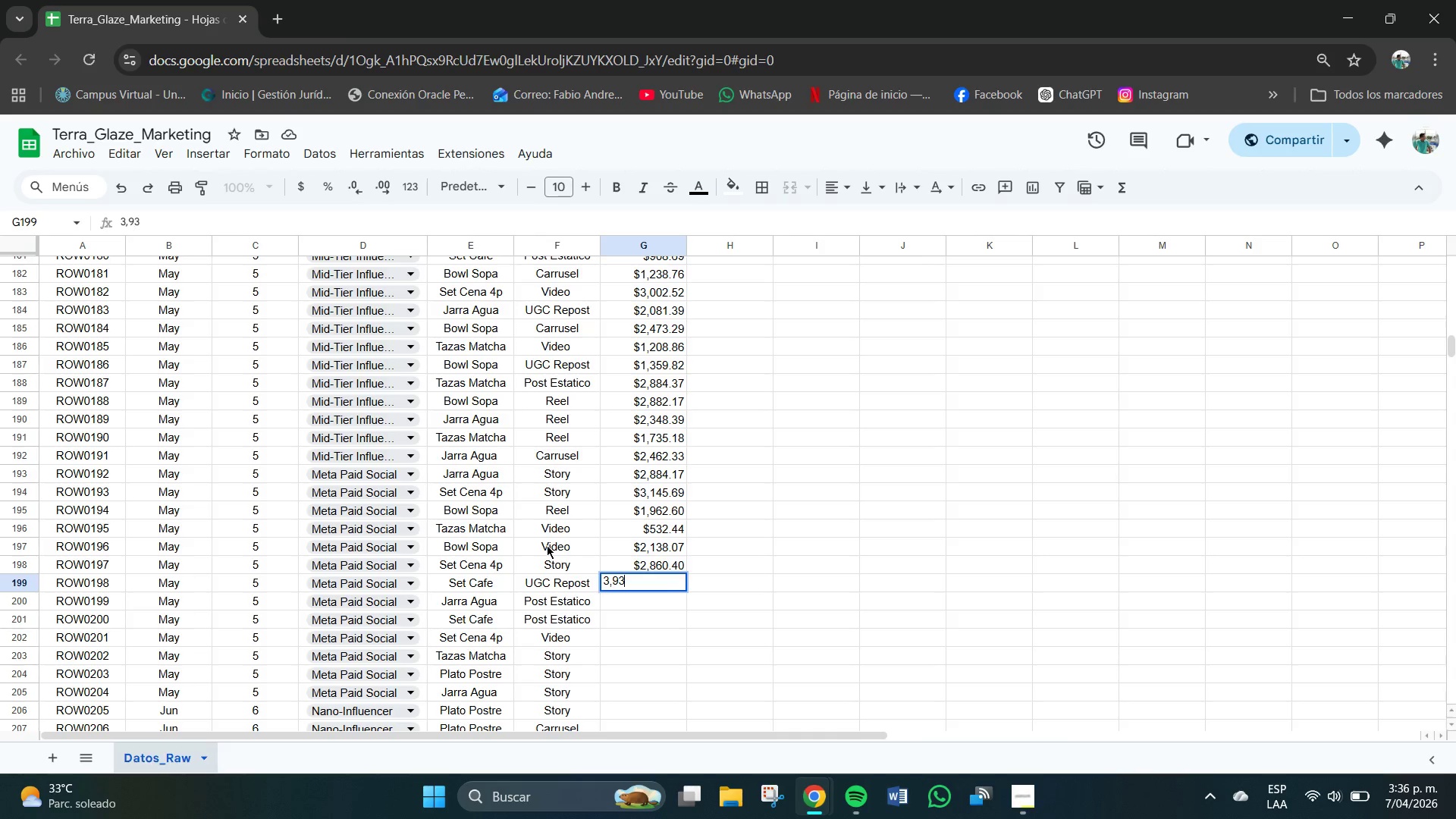 
key(Numpad3)
 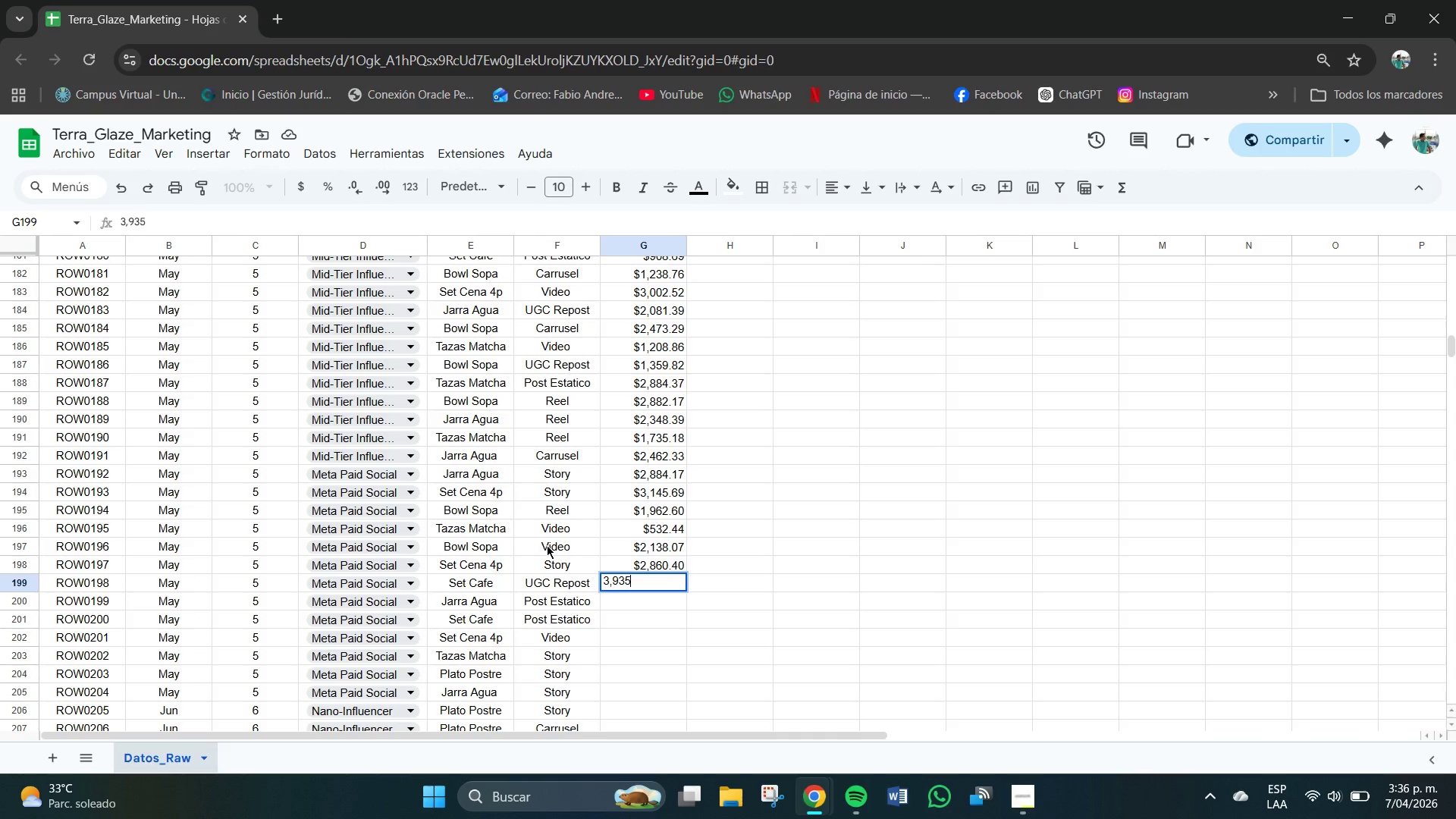 
key(Numpad5)
 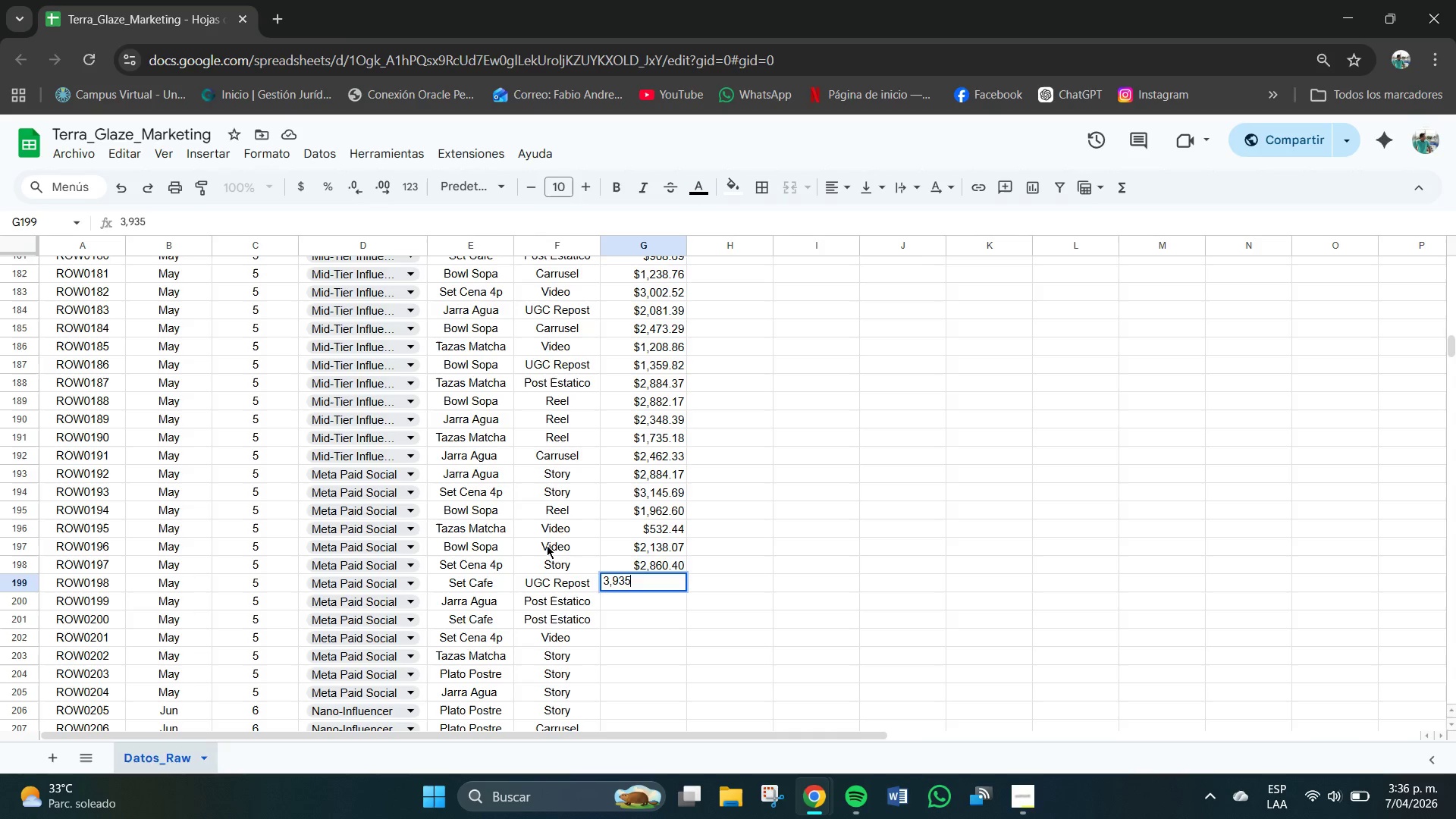 
key(NumpadDecimal)
 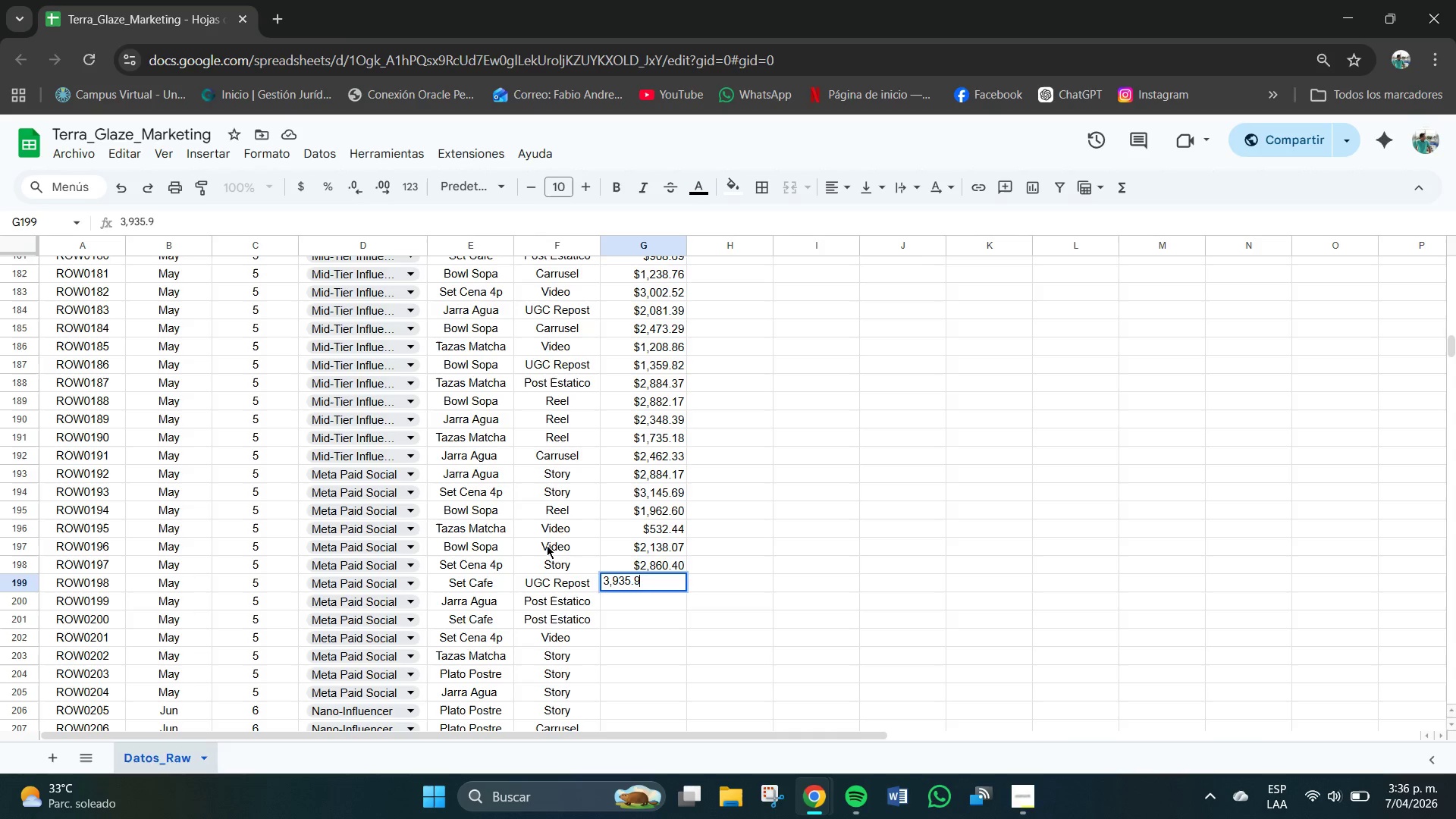 
key(Numpad9)
 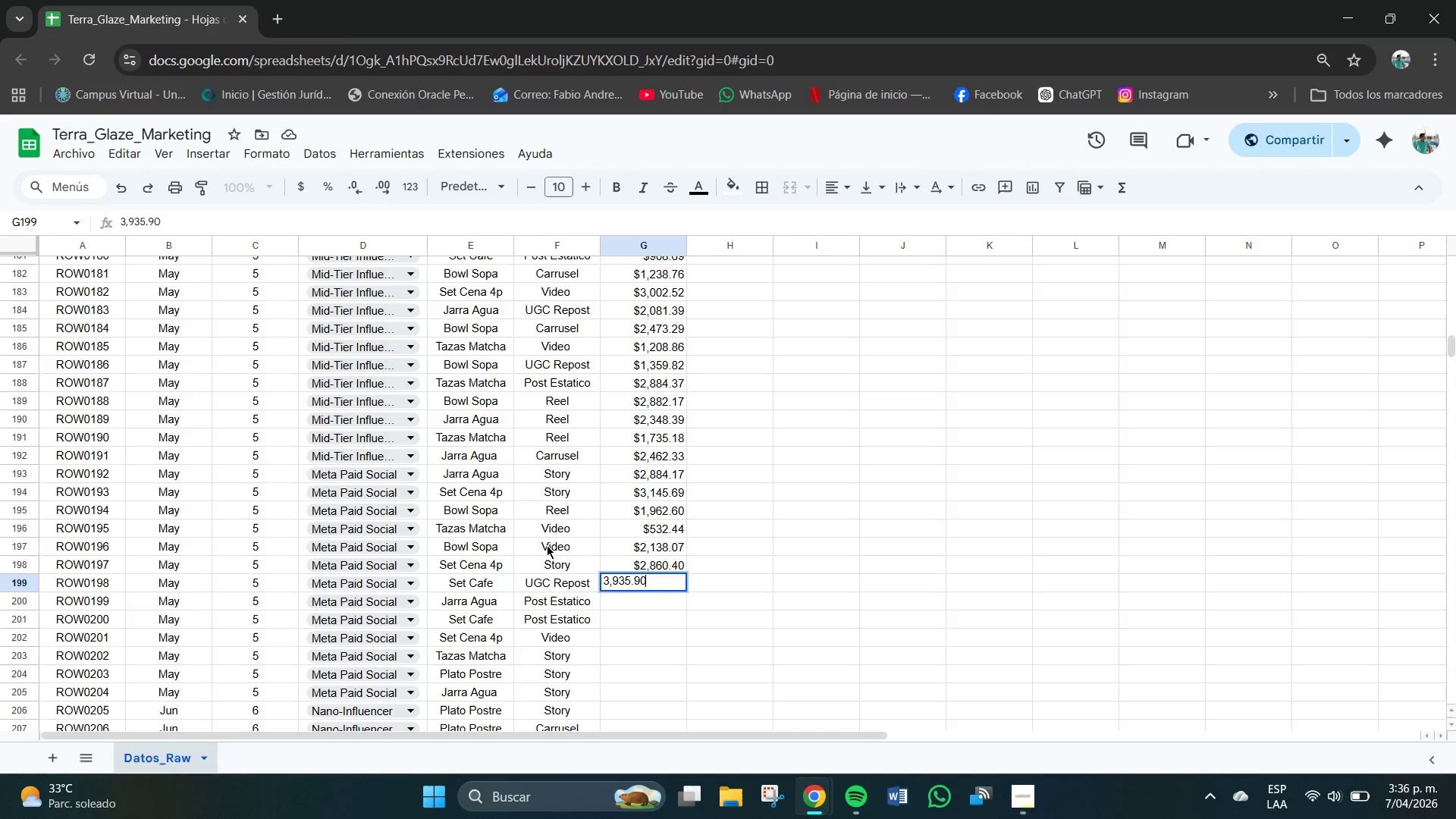 
key(Numpad0)
 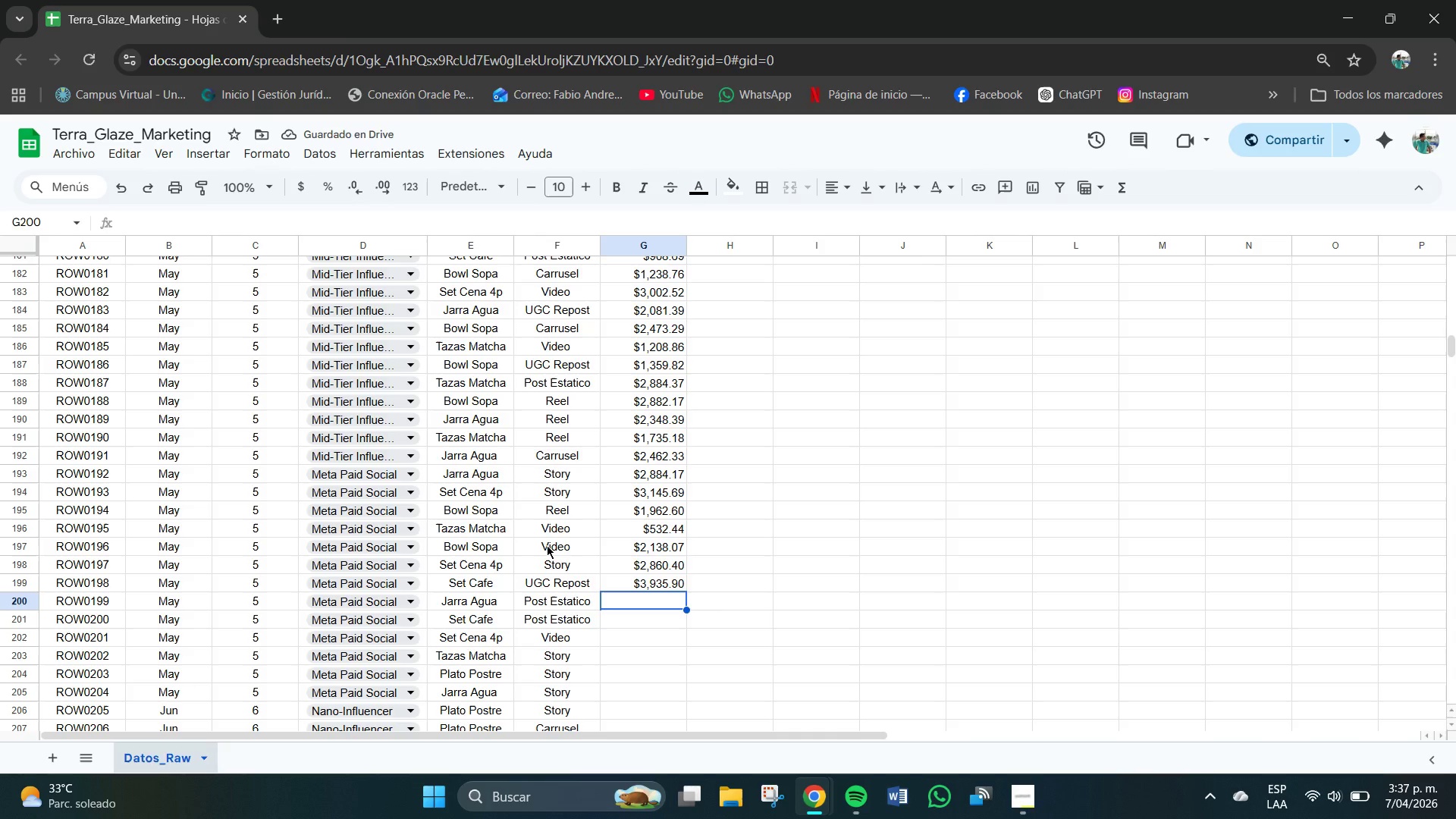 
wait(5.58)
 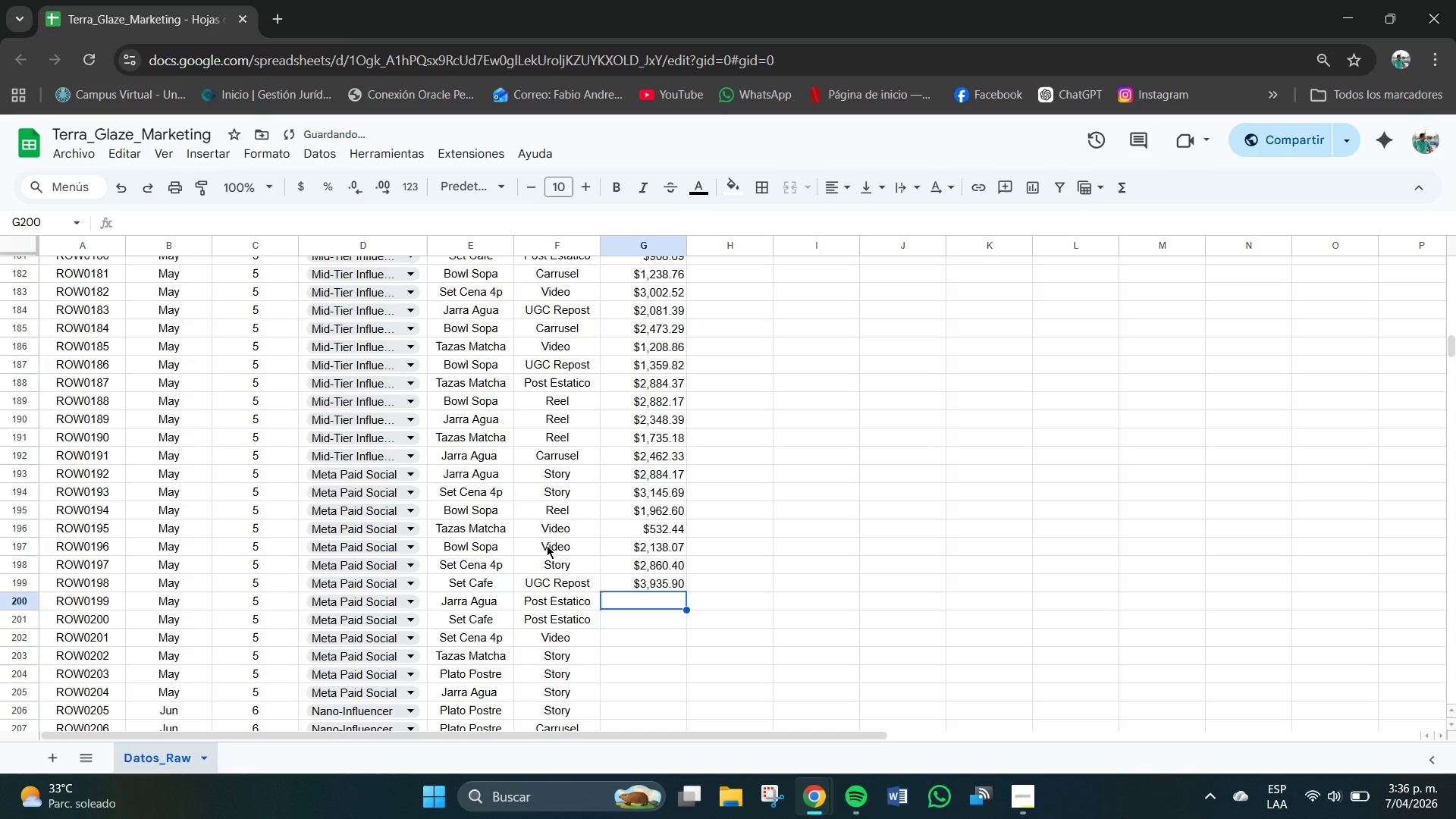 
key(Numpad2)
 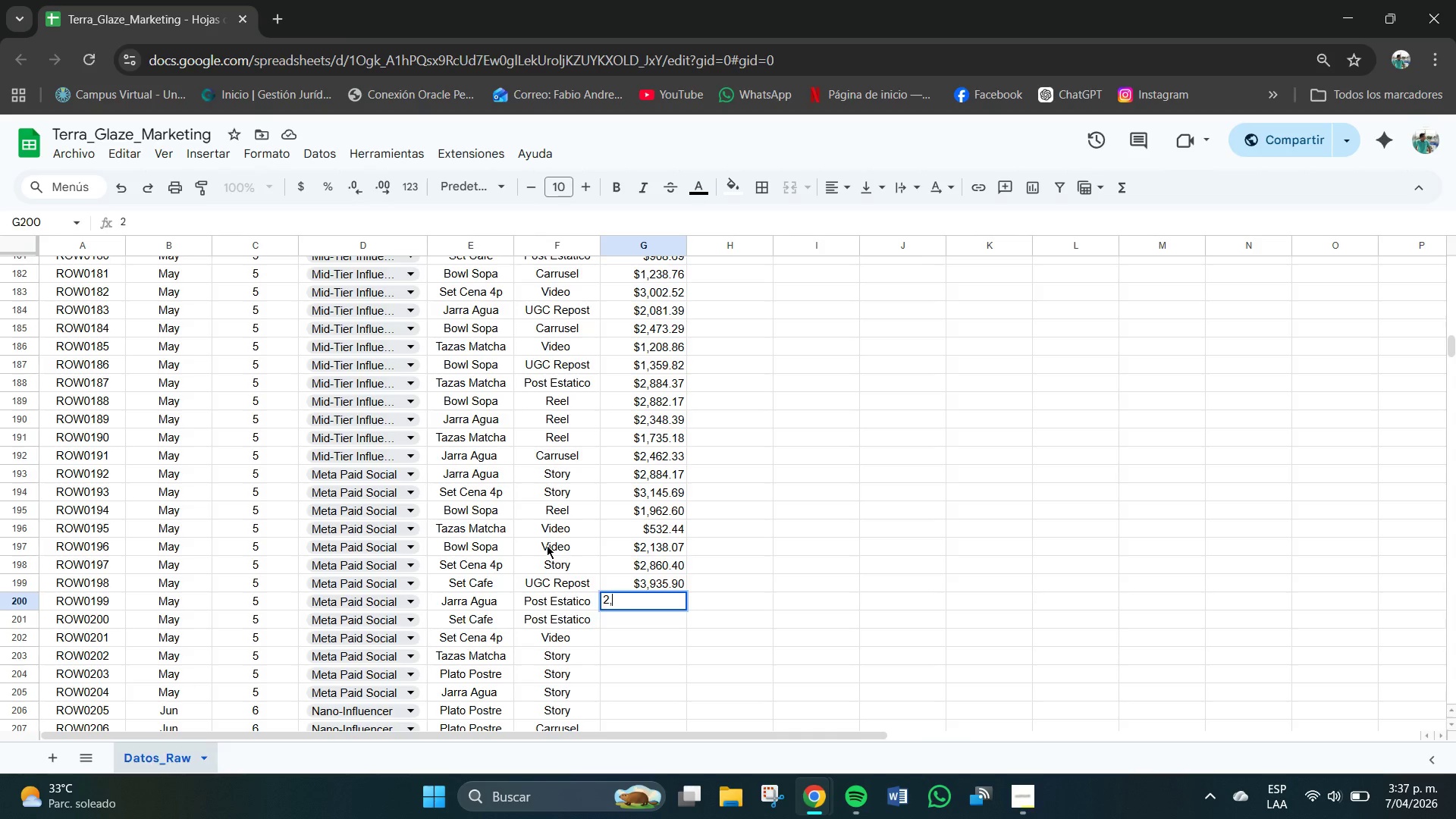 
key(Comma)
 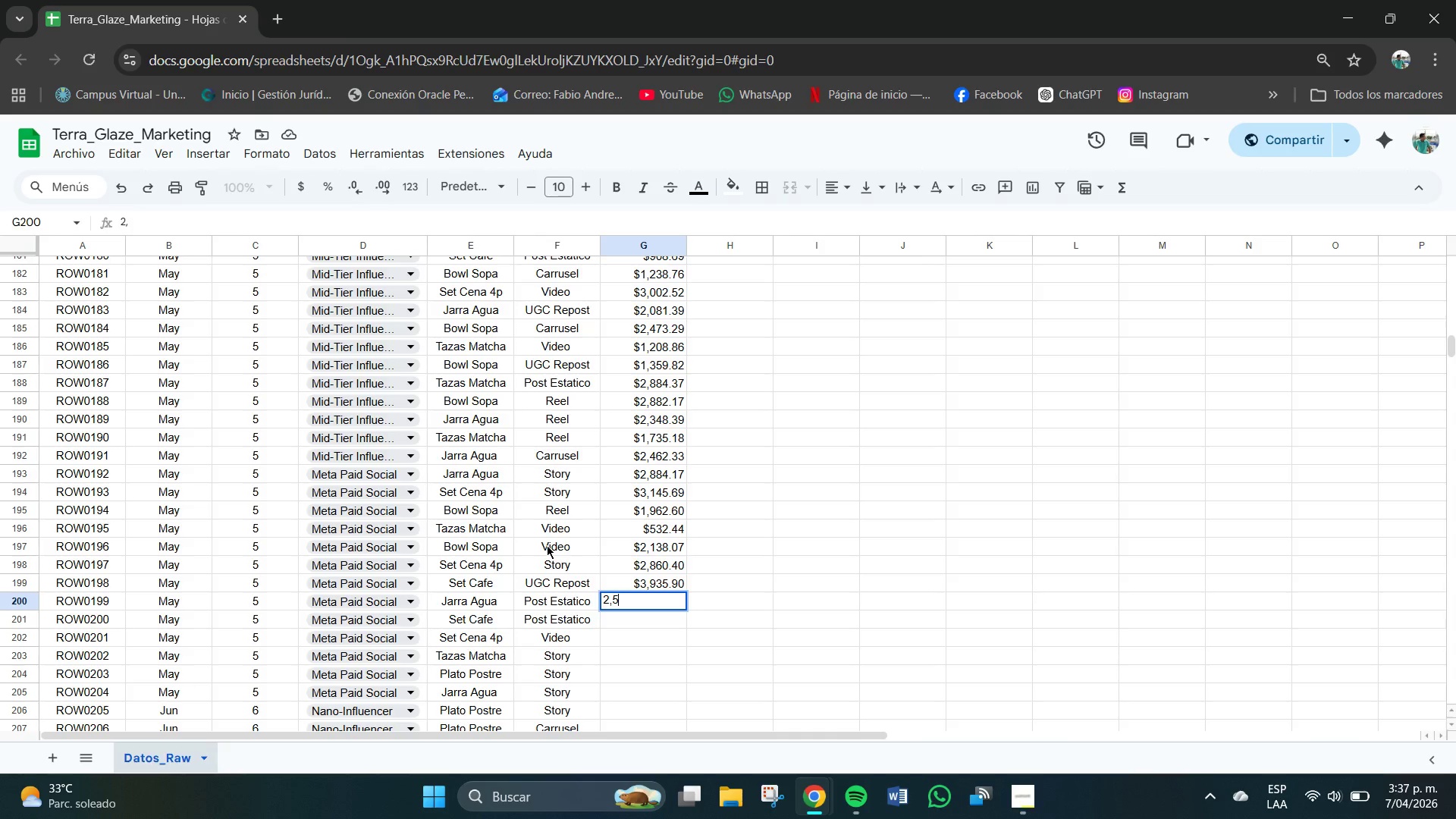 
key(Numpad5)
 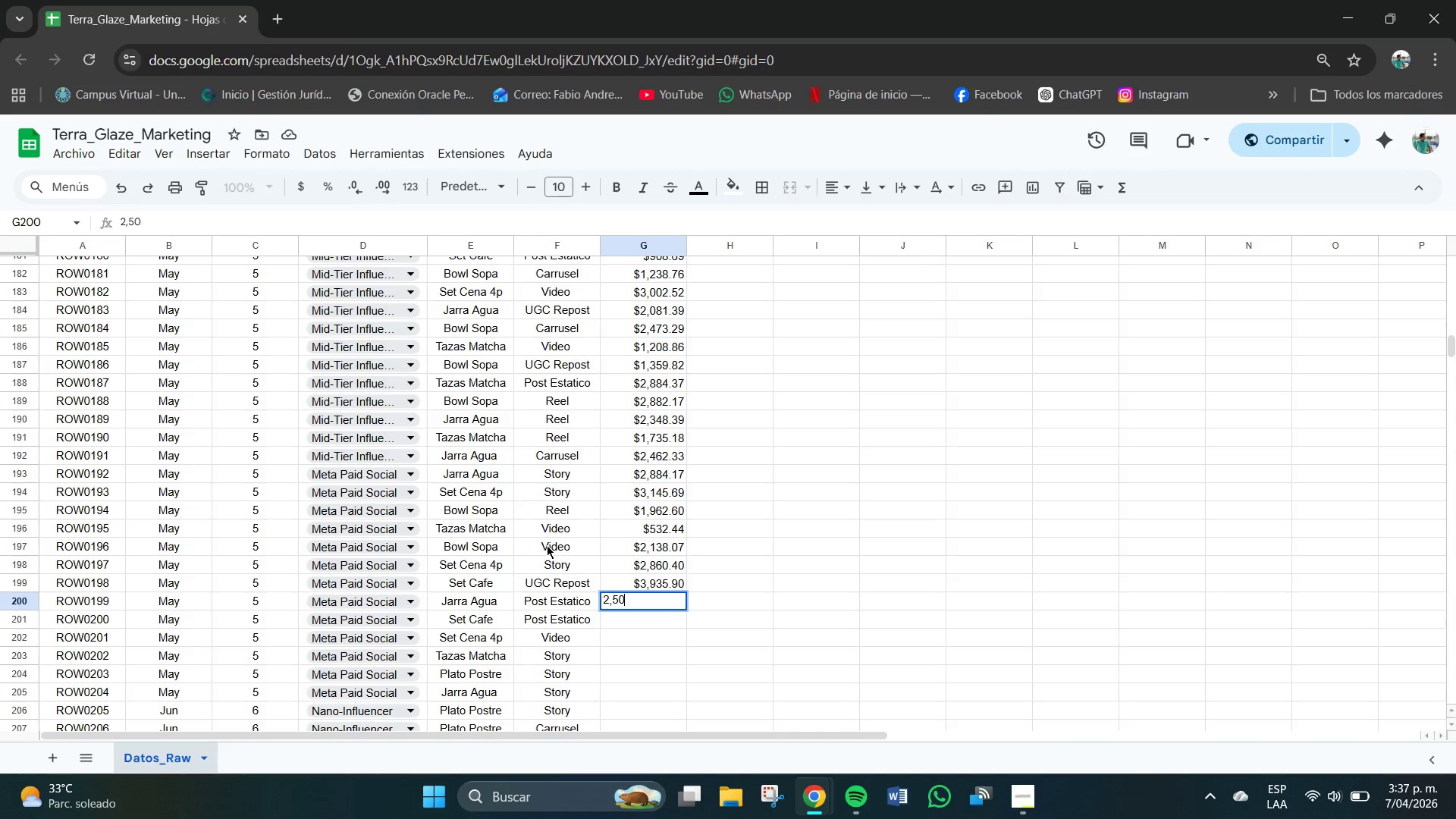 
key(Numpad0)
 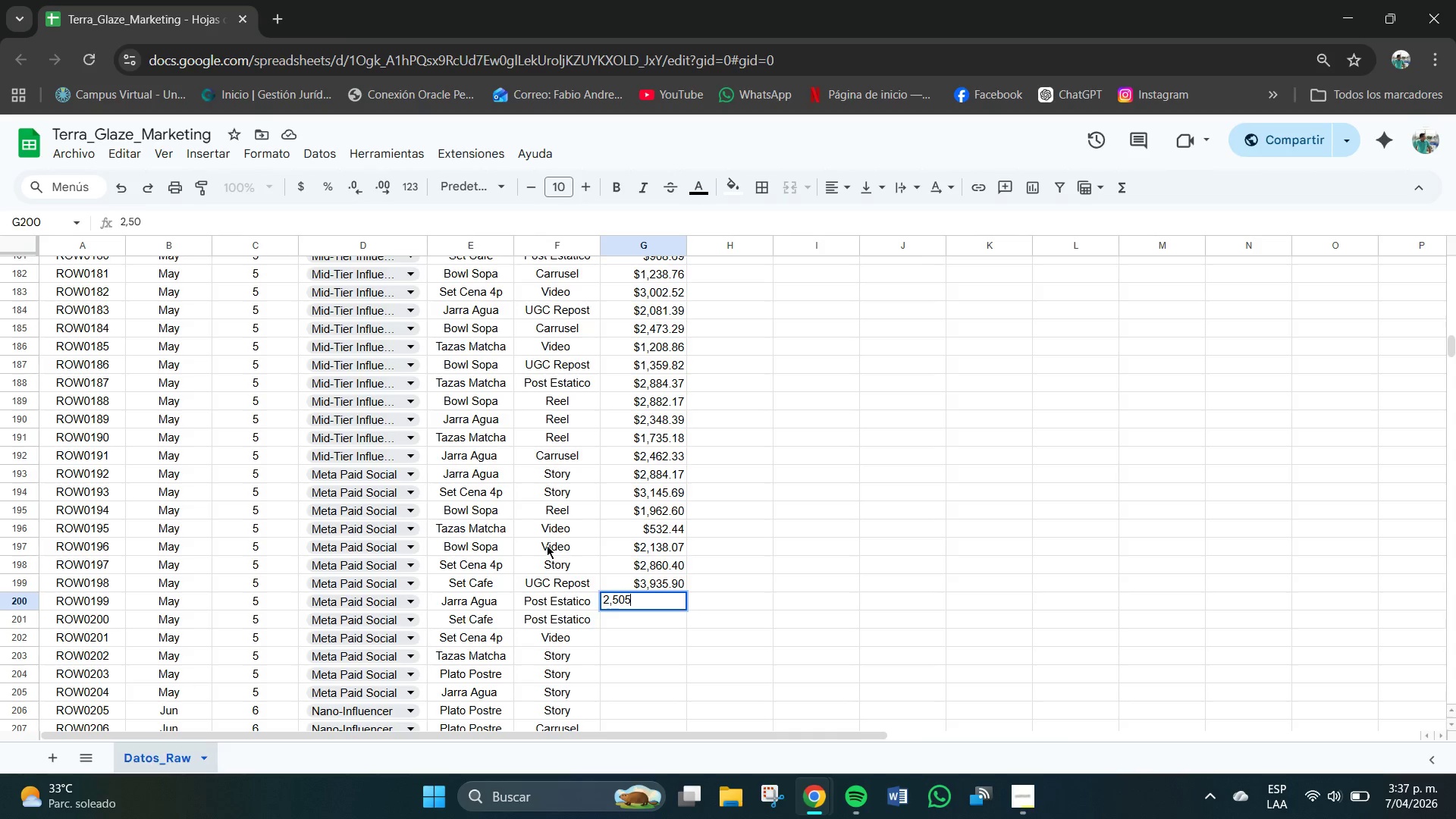 
key(Numpad5)
 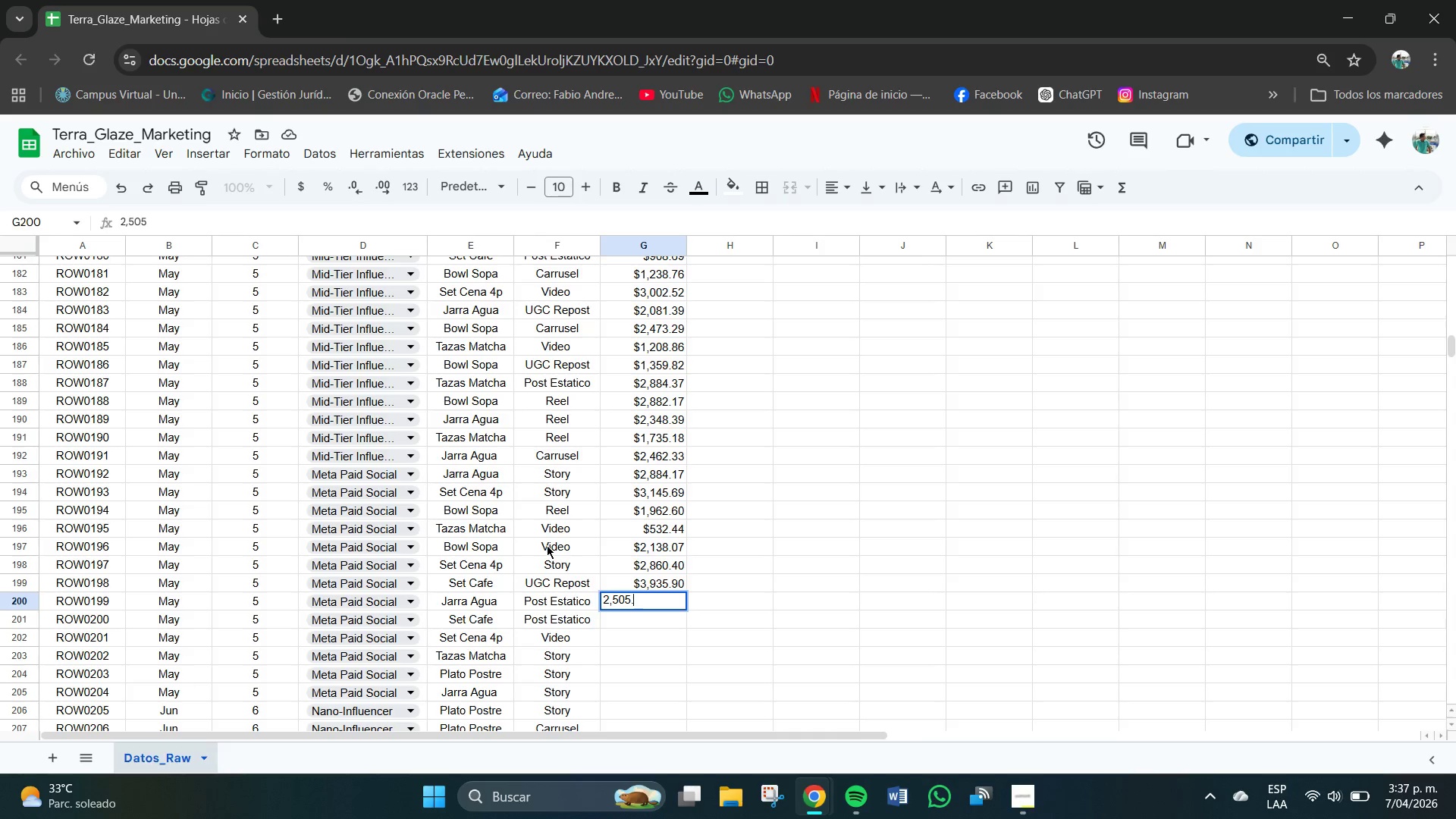 
key(NumpadDecimal)
 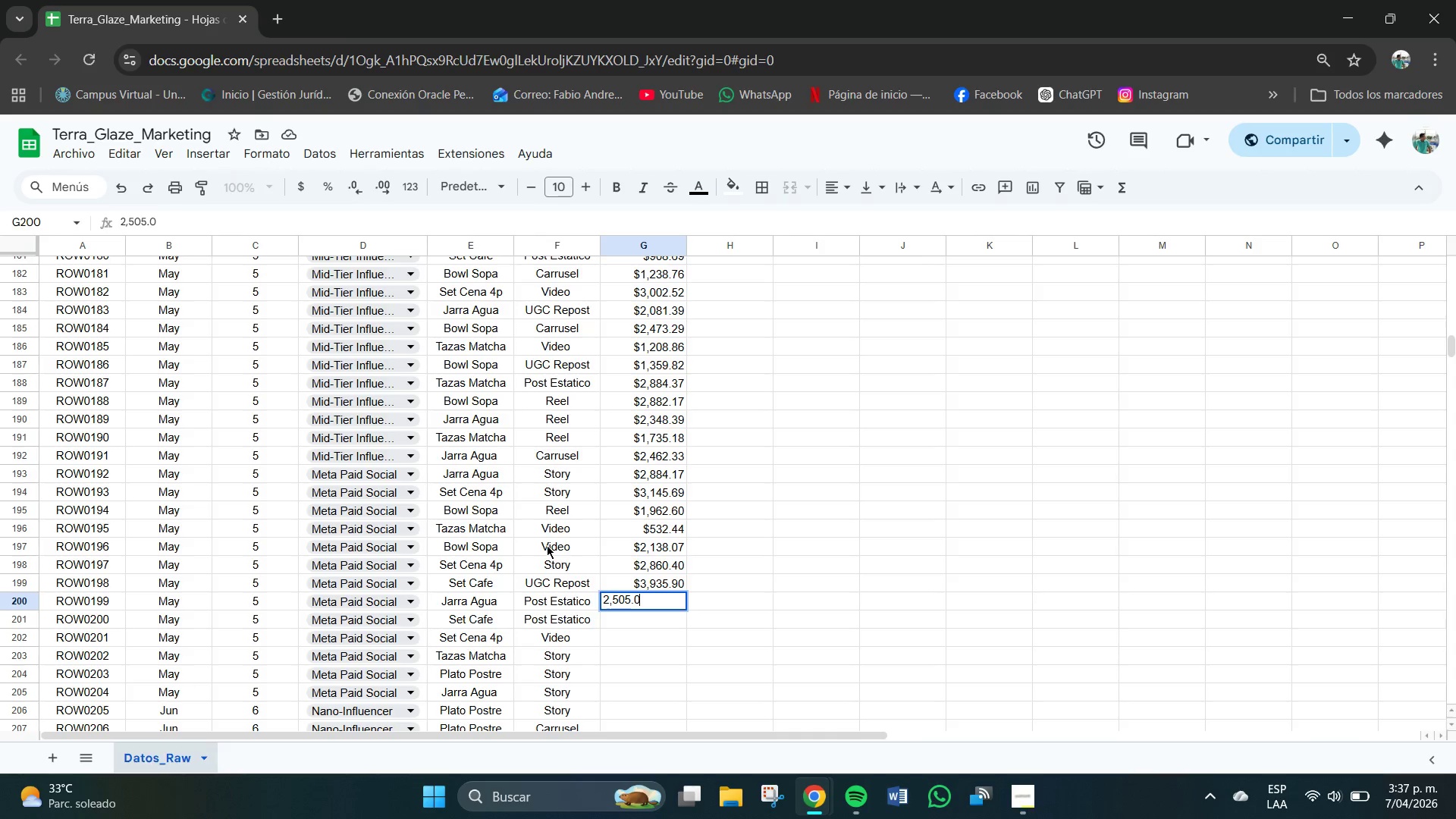 
key(Numpad0)
 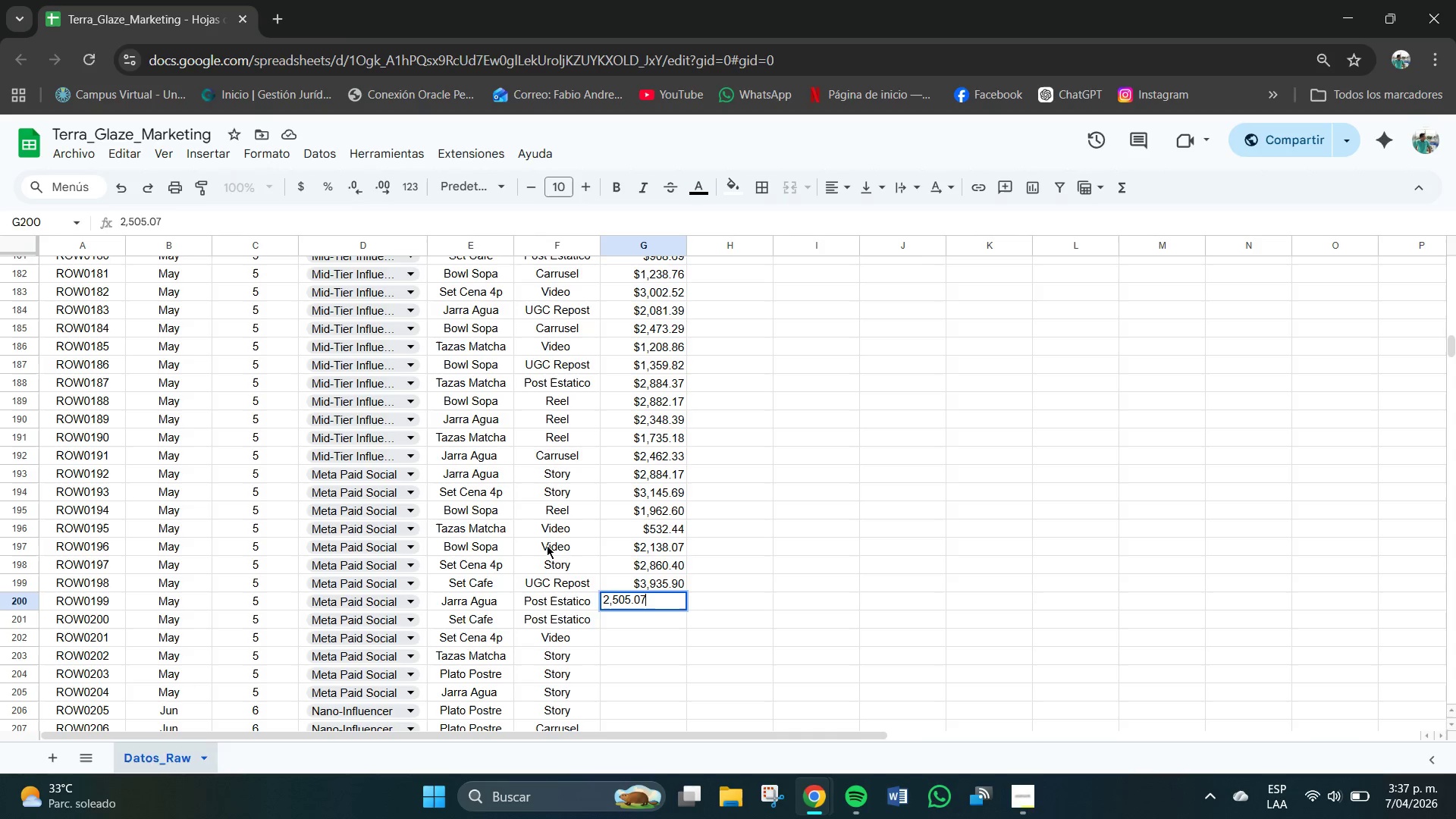 
key(Numpad7)
 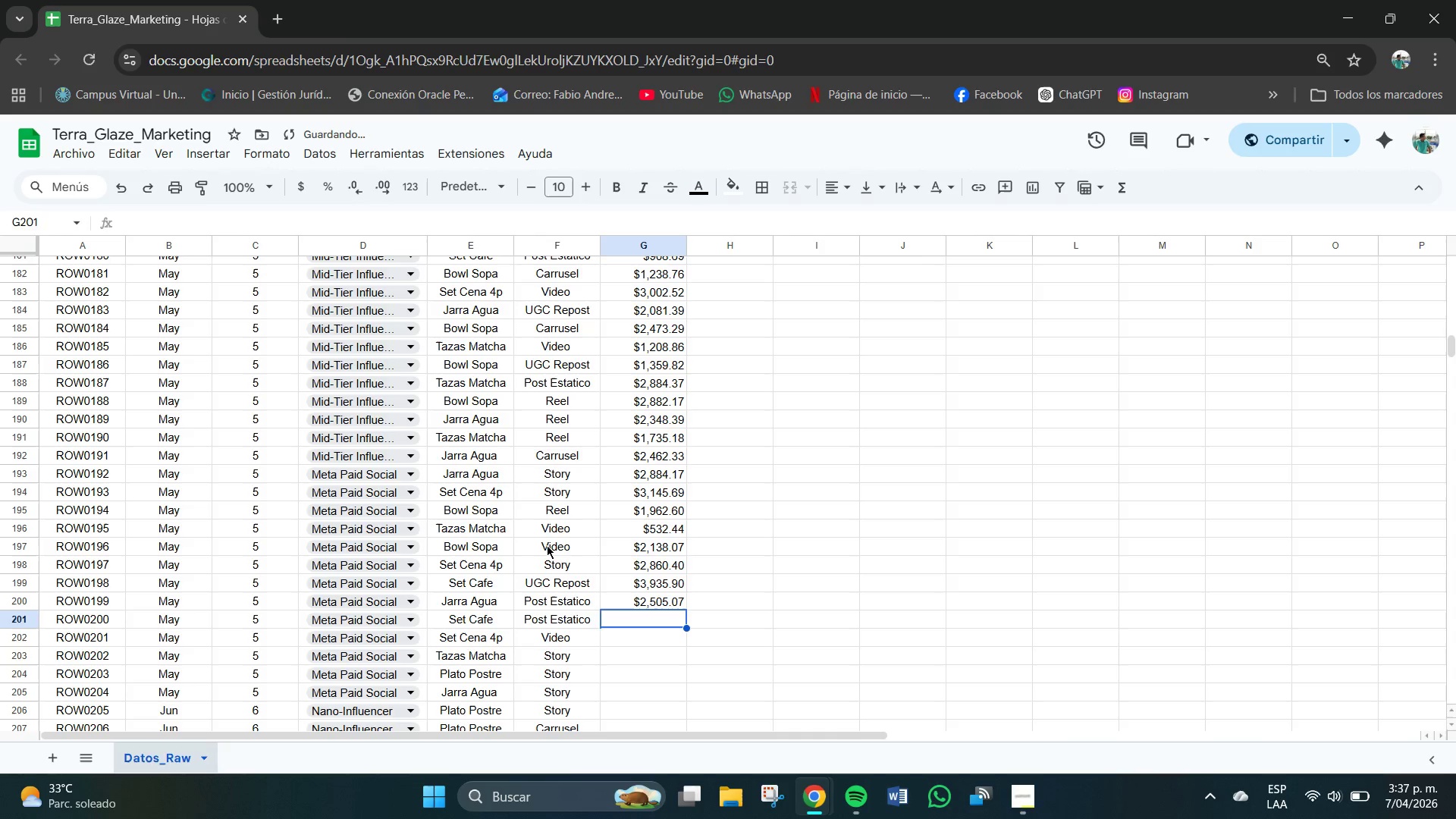 
key(NumpadEnter)
 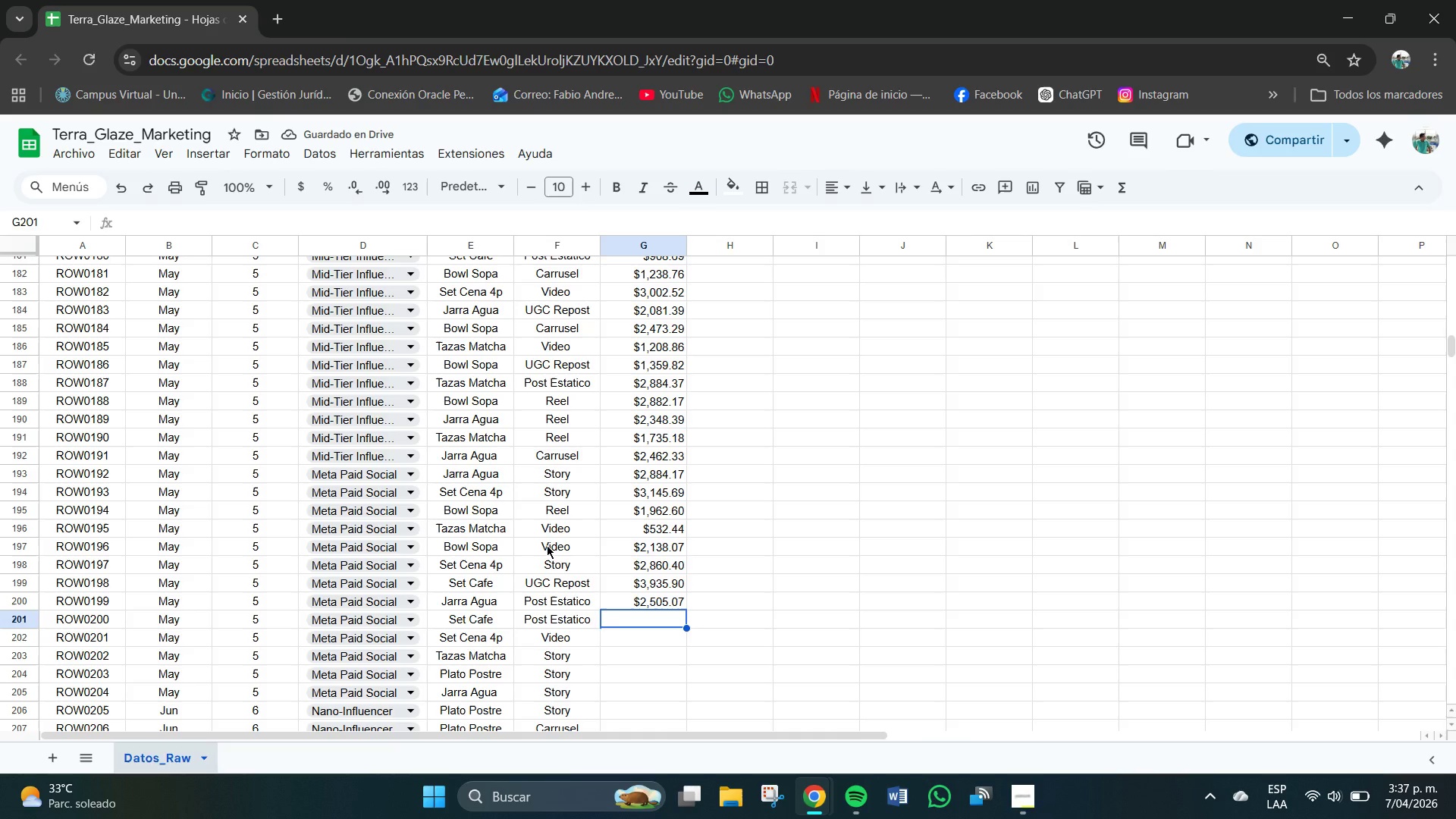 
key(Numpad2)
 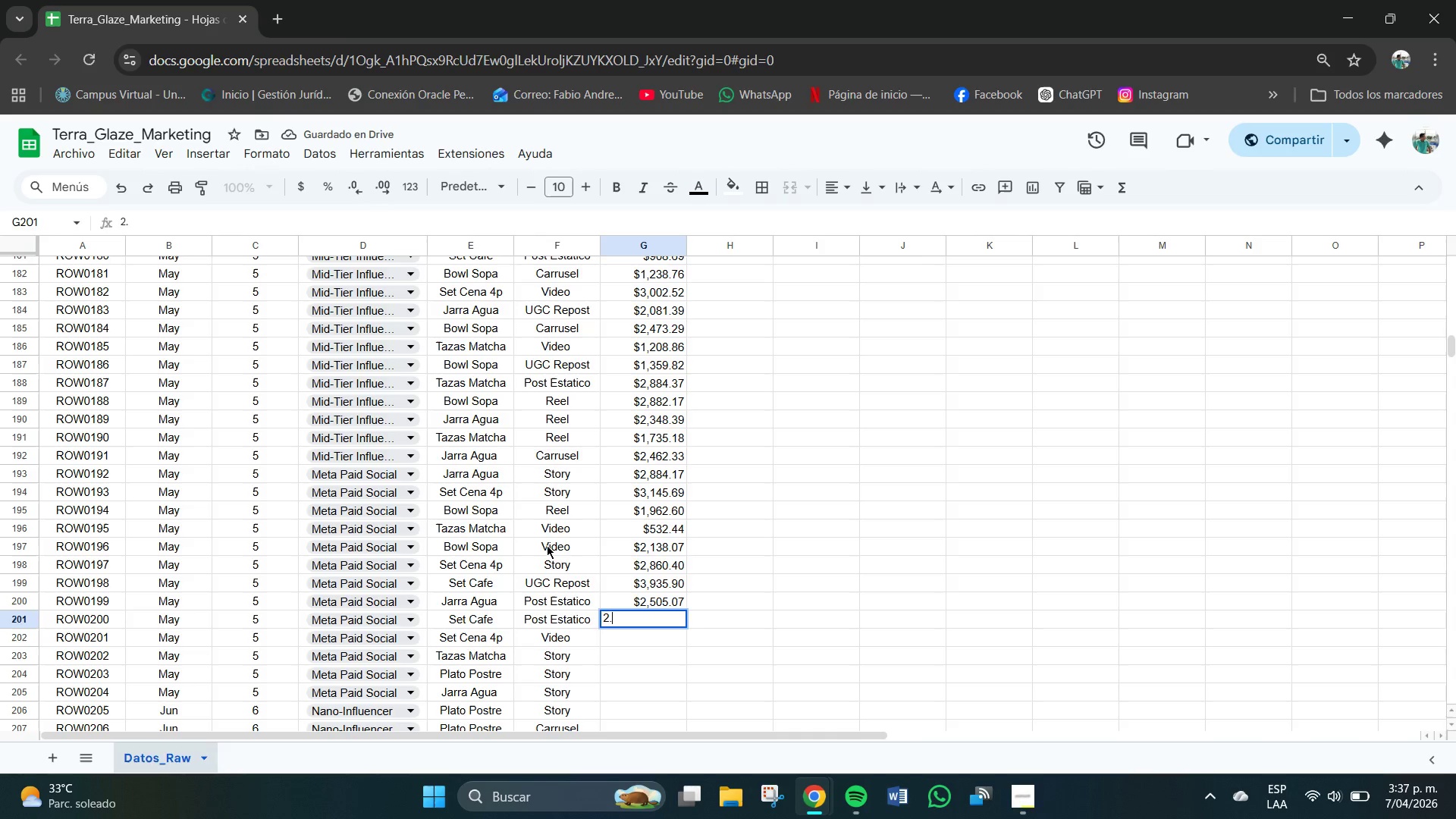 
key(NumpadDecimal)
 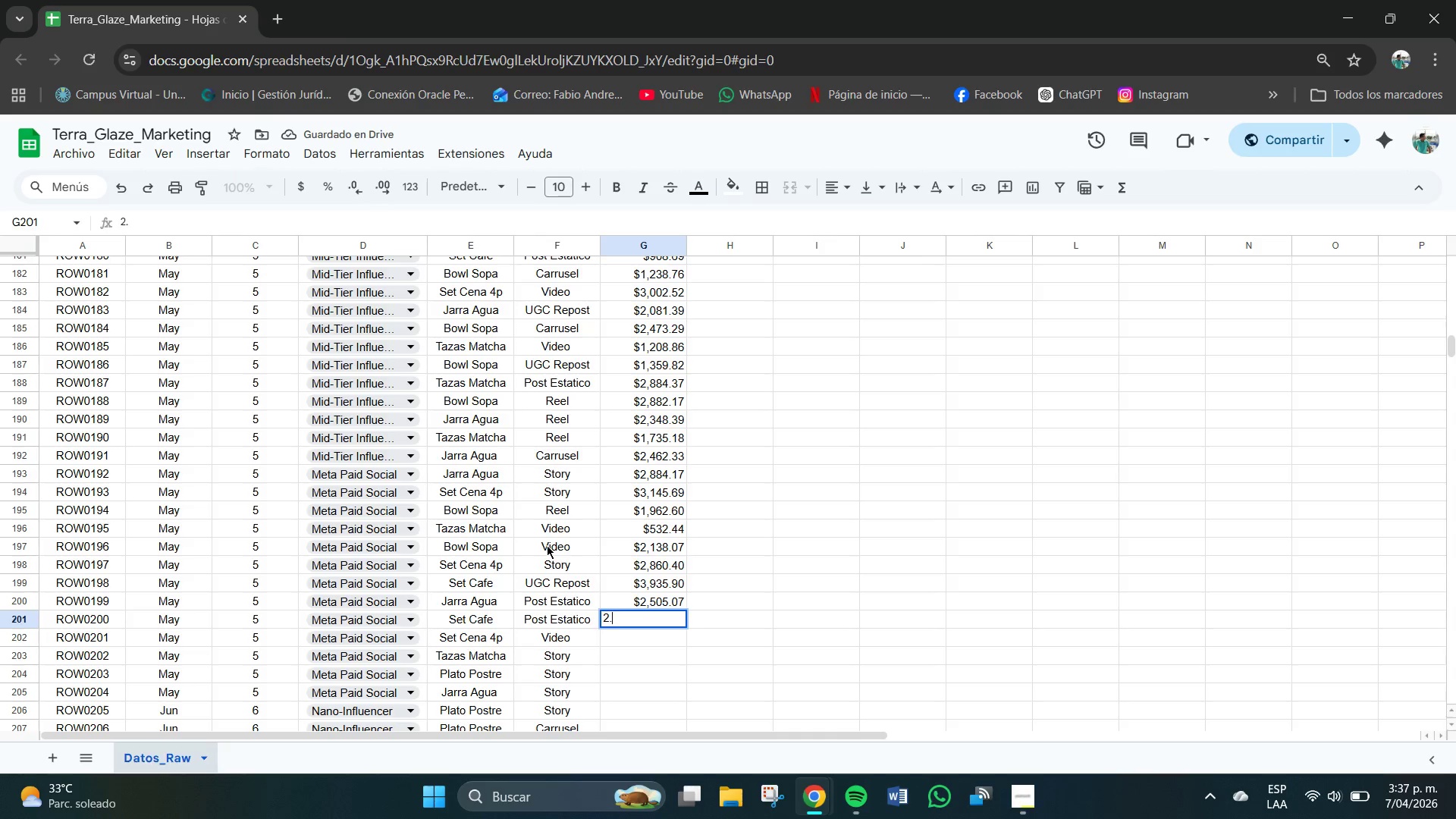 
key(Backspace)
 